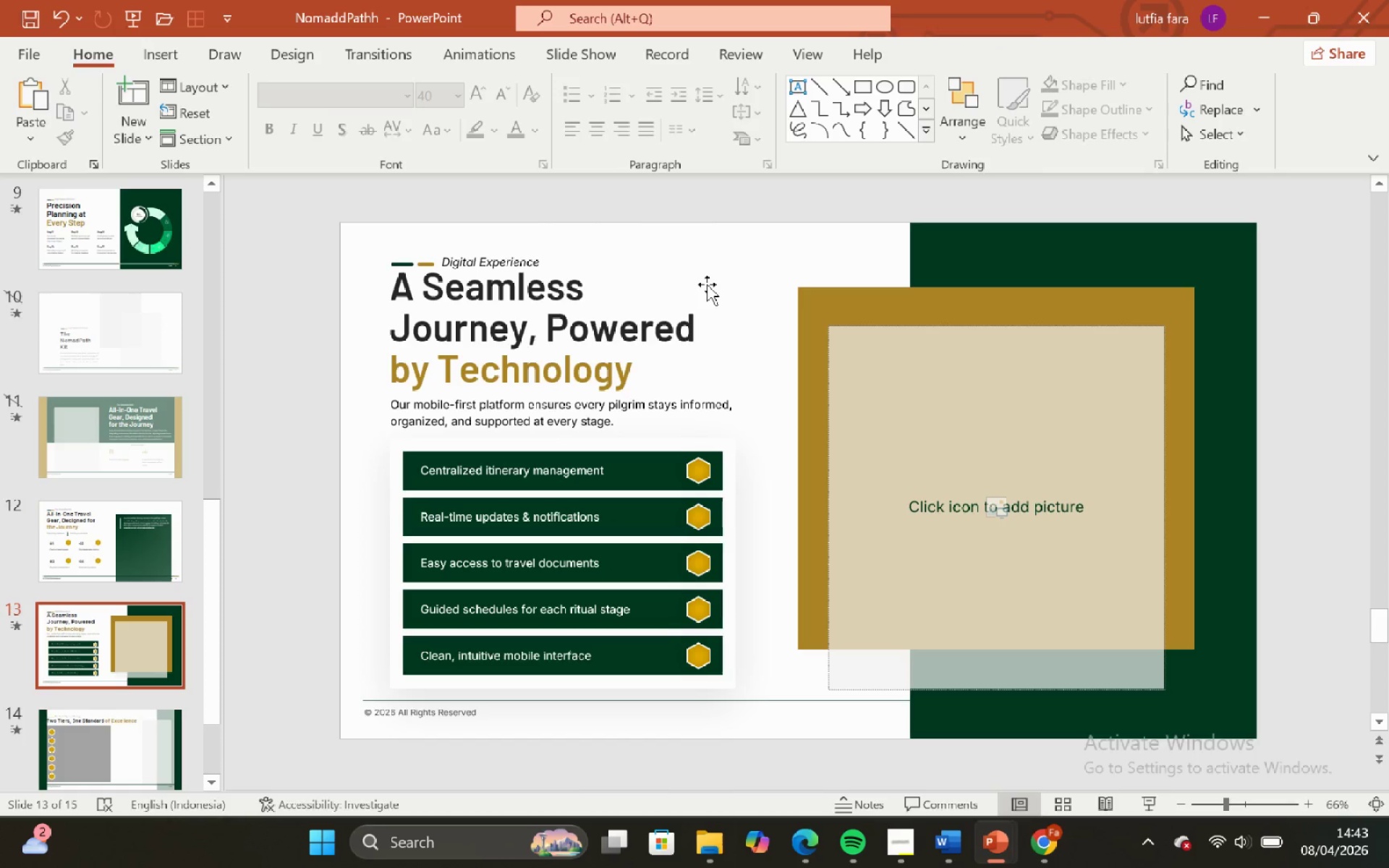 
wait(9.09)
 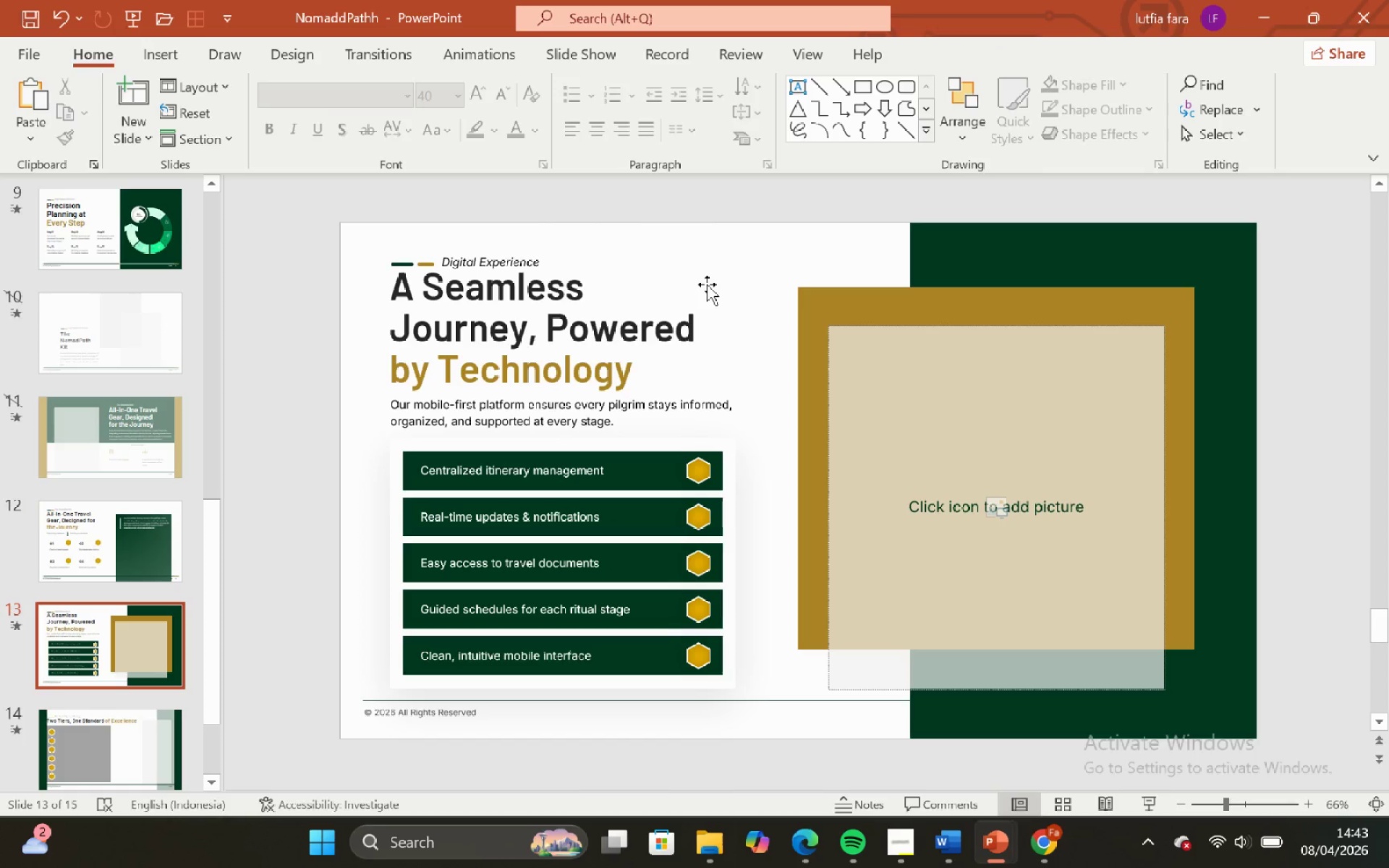 
left_click([720, 237])
 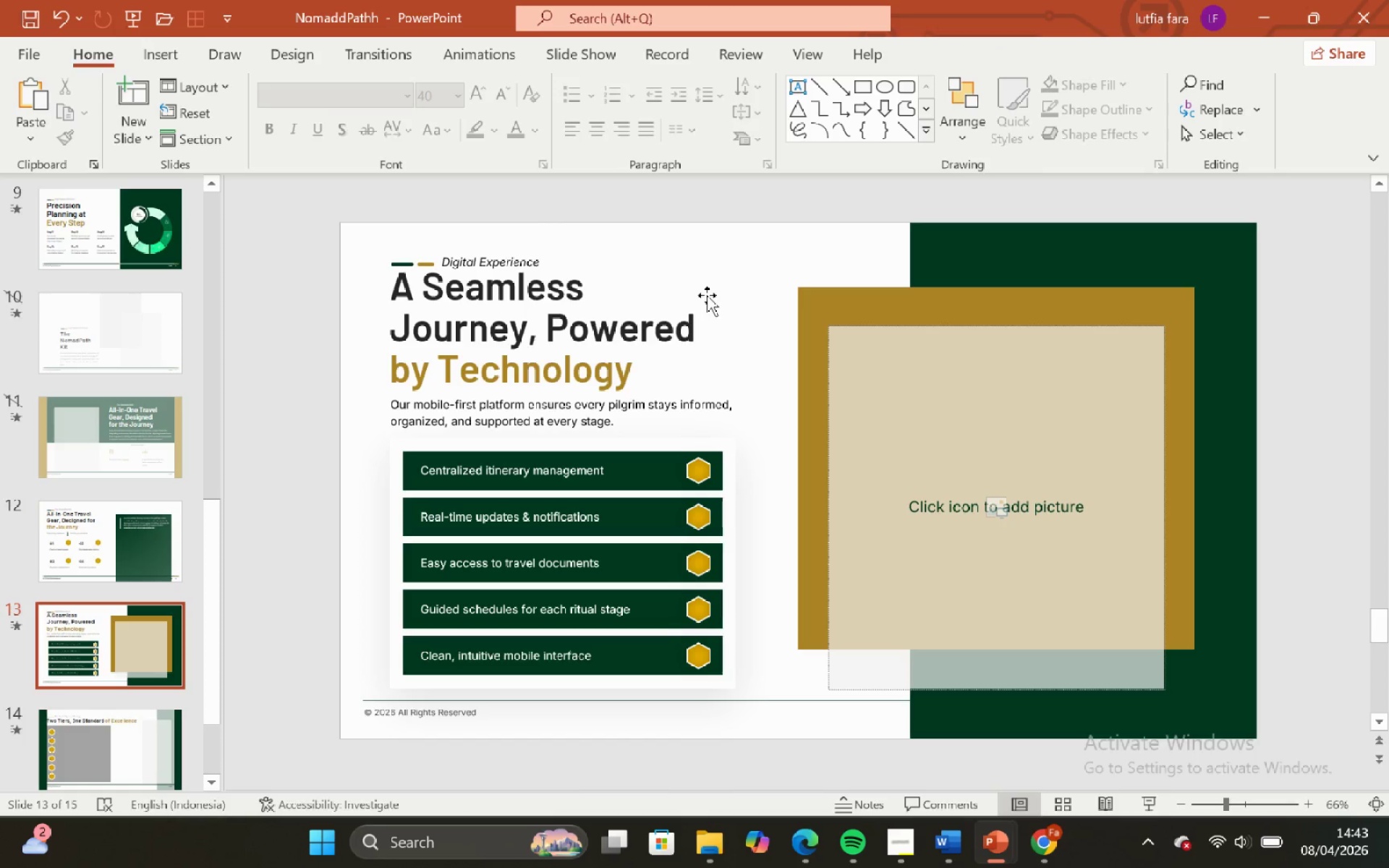 
left_click([707, 309])
 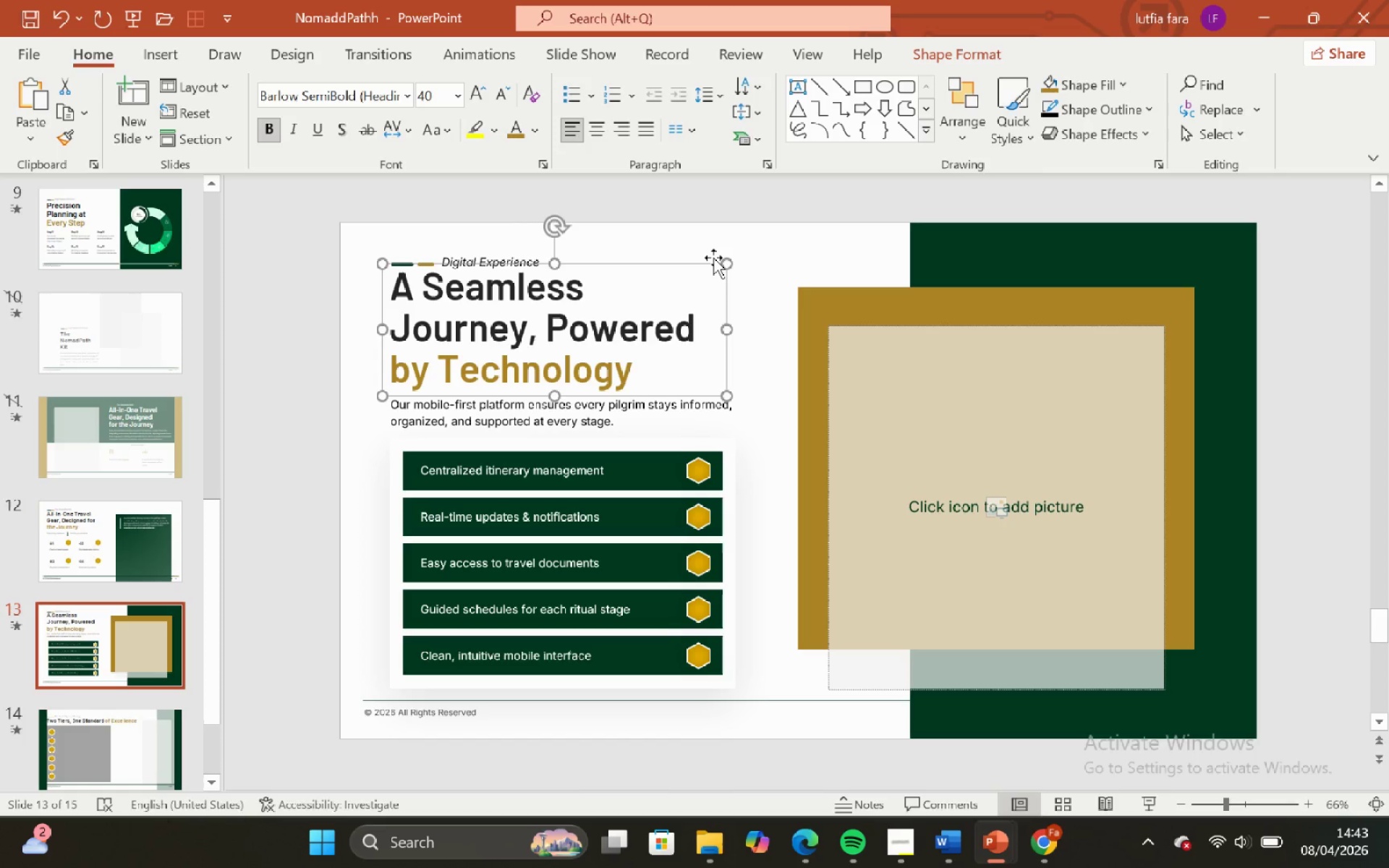 
wait(6.31)
 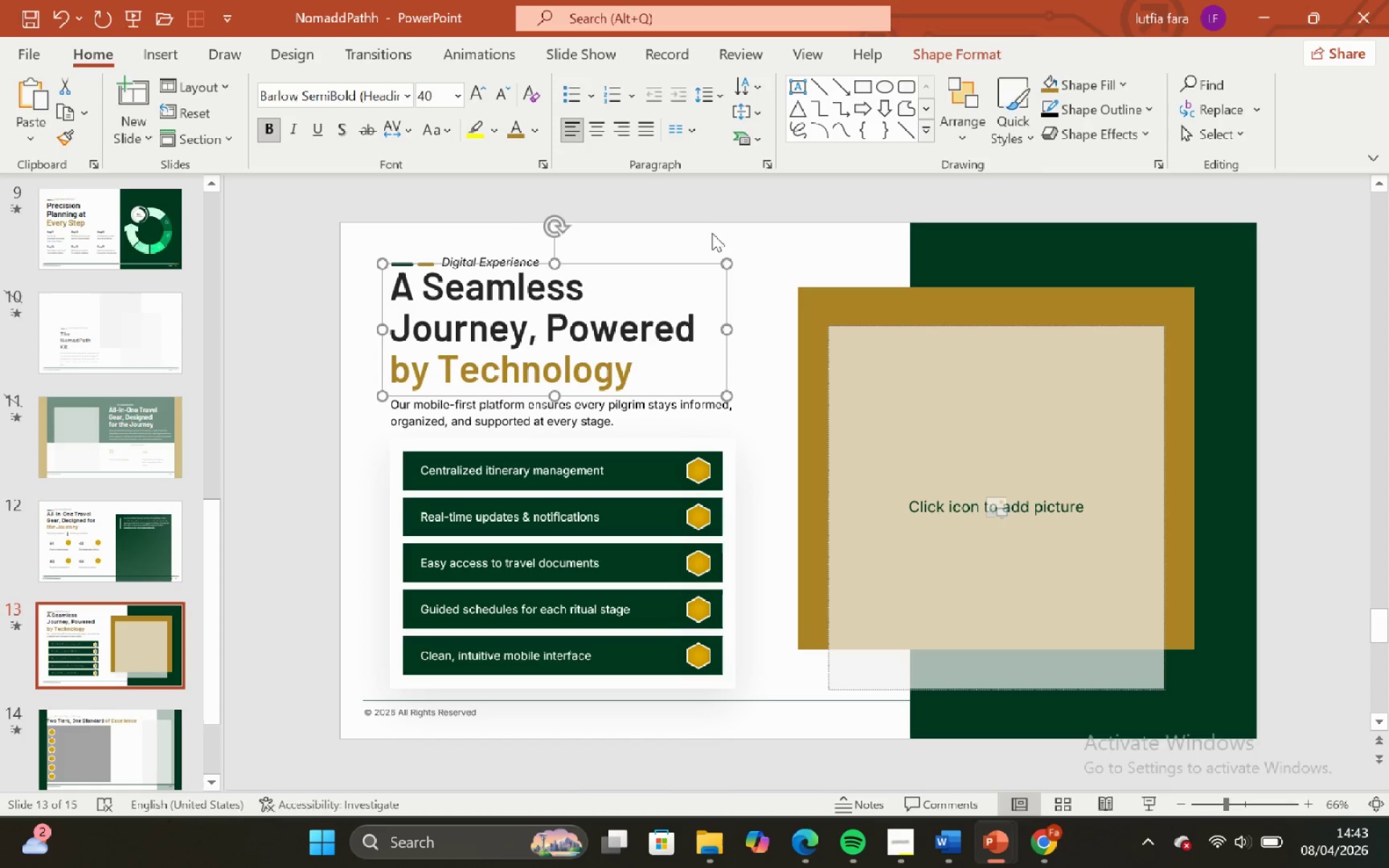 
left_click([712, 245])
 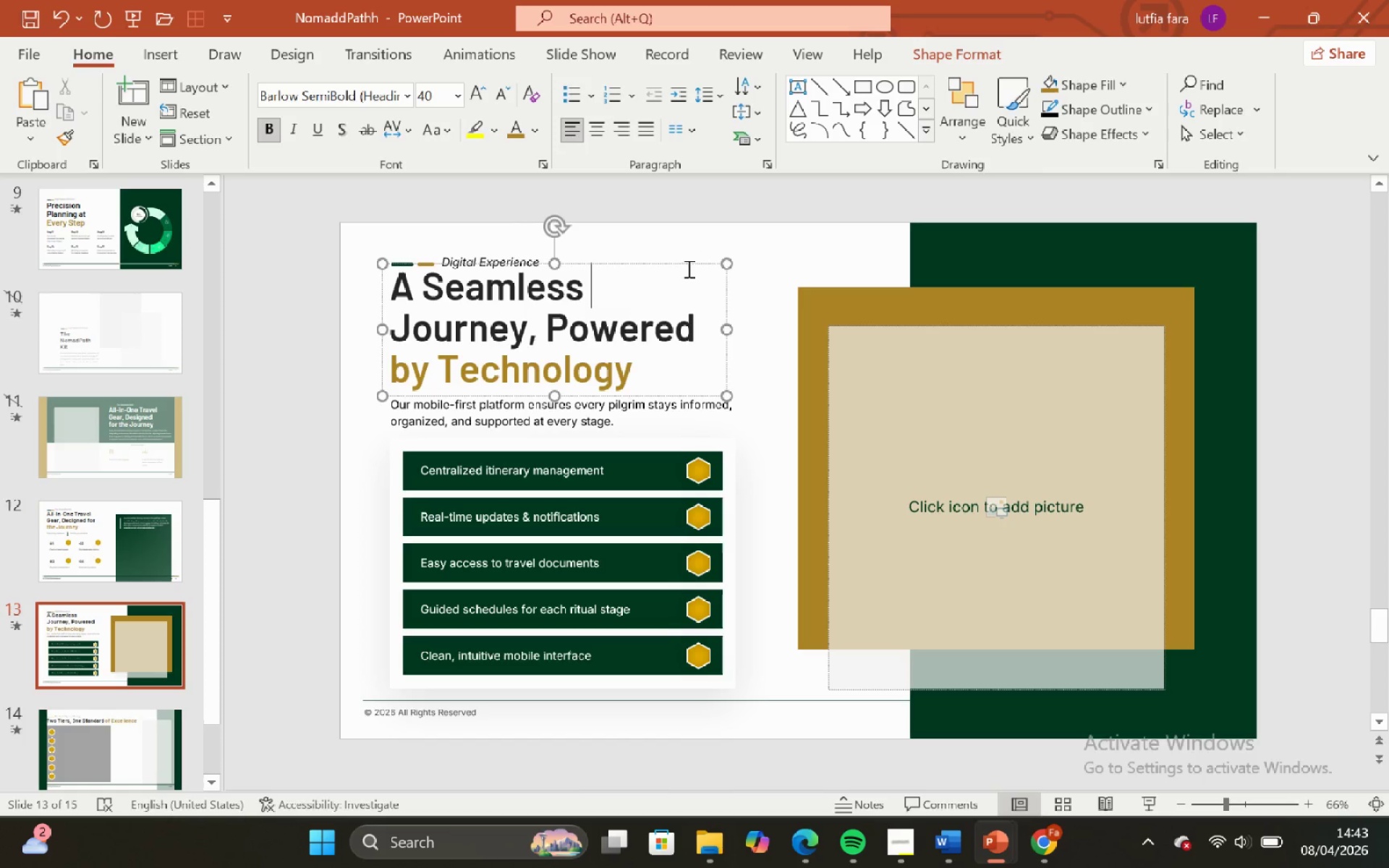 
double_click([679, 239])
 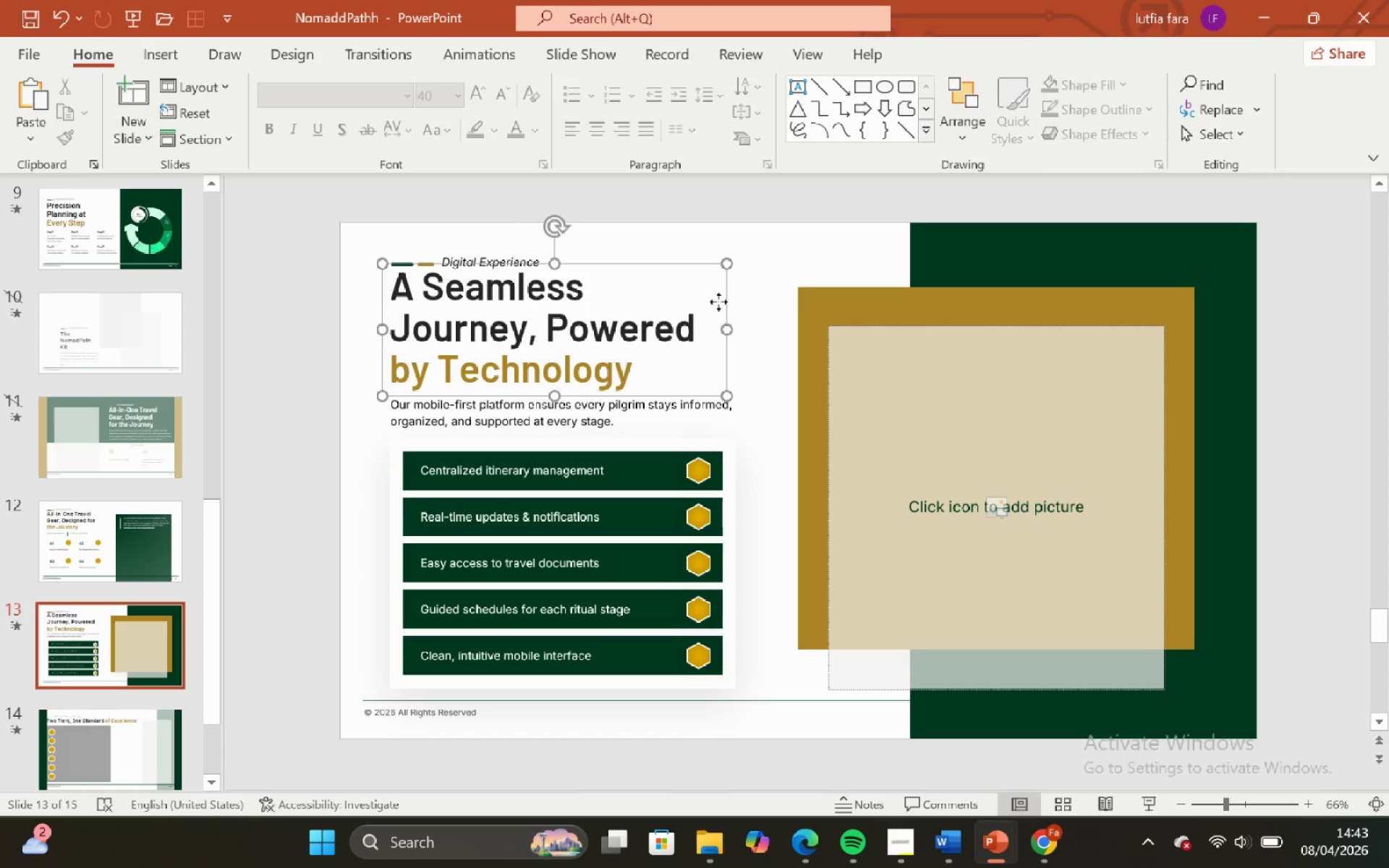 
double_click([692, 234])
 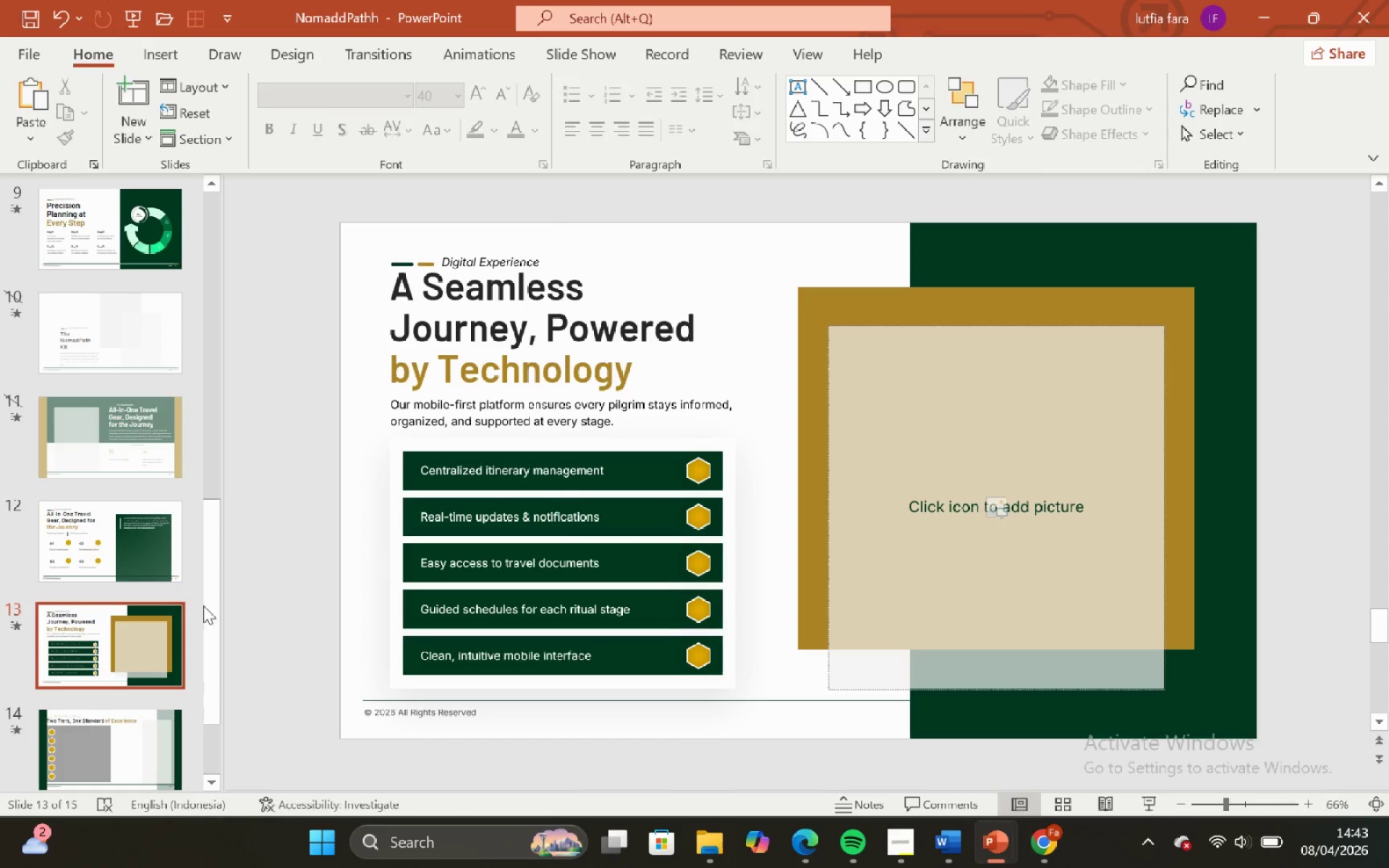 
scroll: coordinate [179, 618], scroll_direction: down, amount: 3.0
 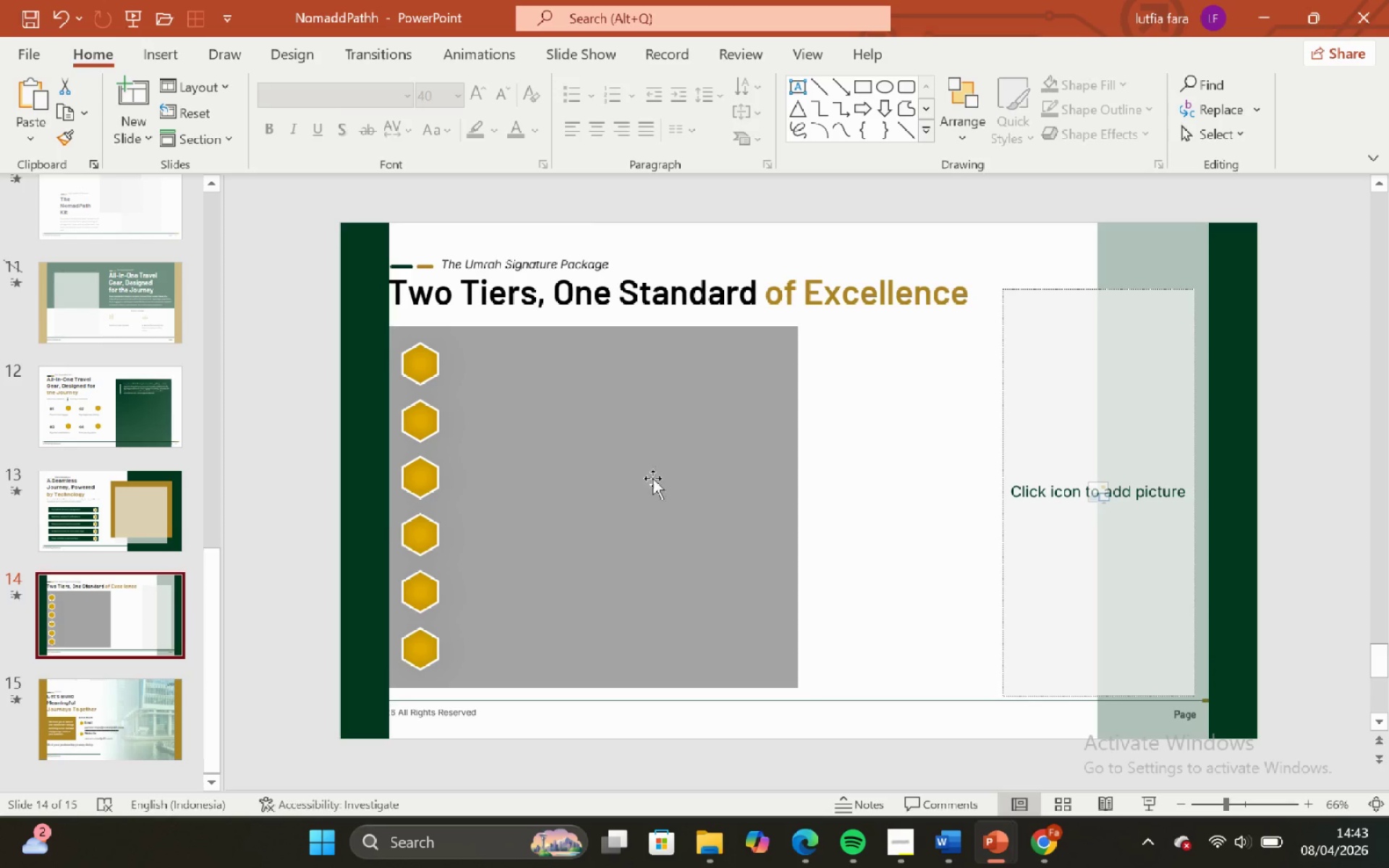 
left_click([638, 453])
 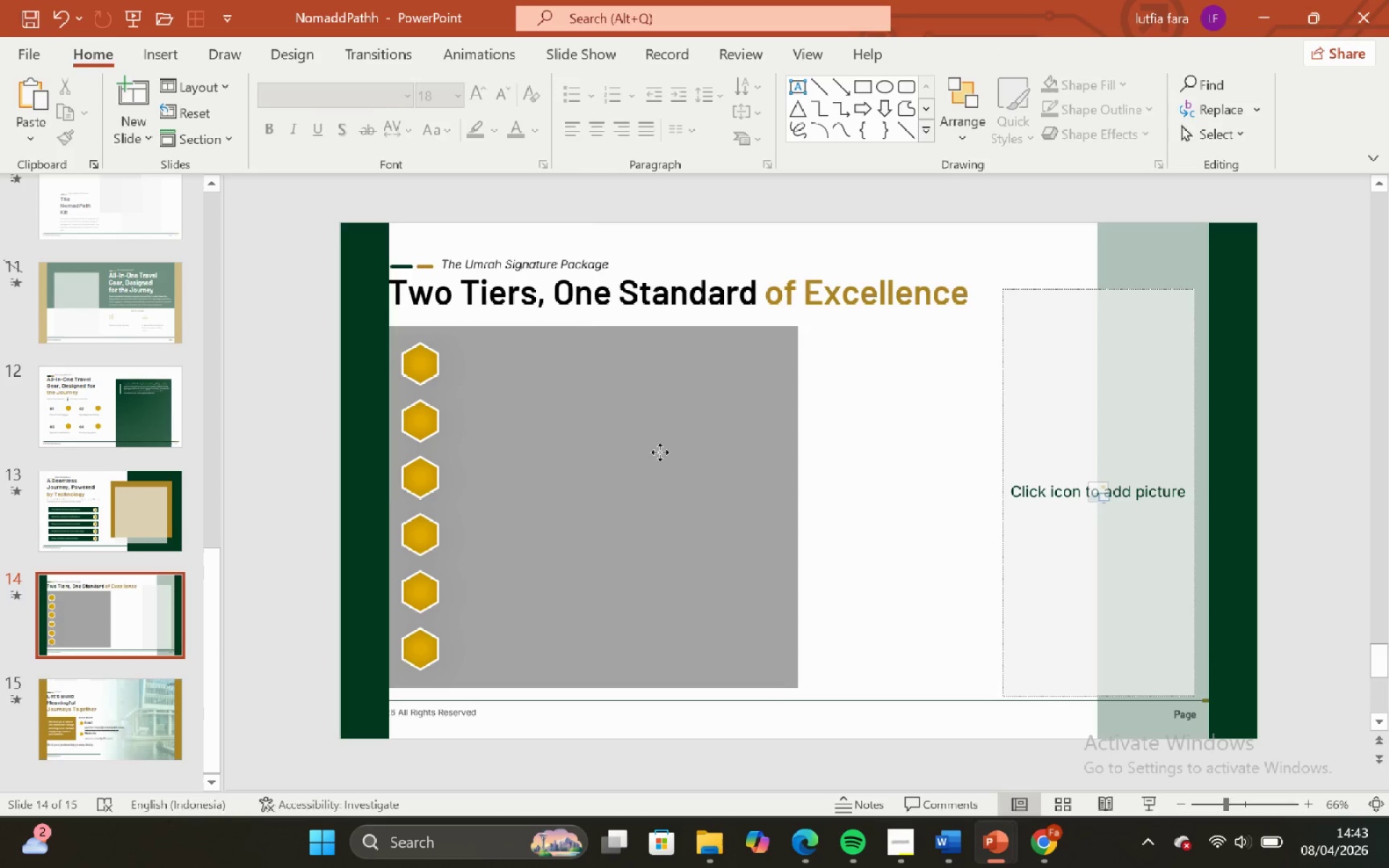 
hold_key(key=ControlLeft, duration=0.62)
hold_key(key=ShiftLeft, duration=0.39)
scroll: coordinate [653, 433], scroll_direction: up, amount: 1.0
 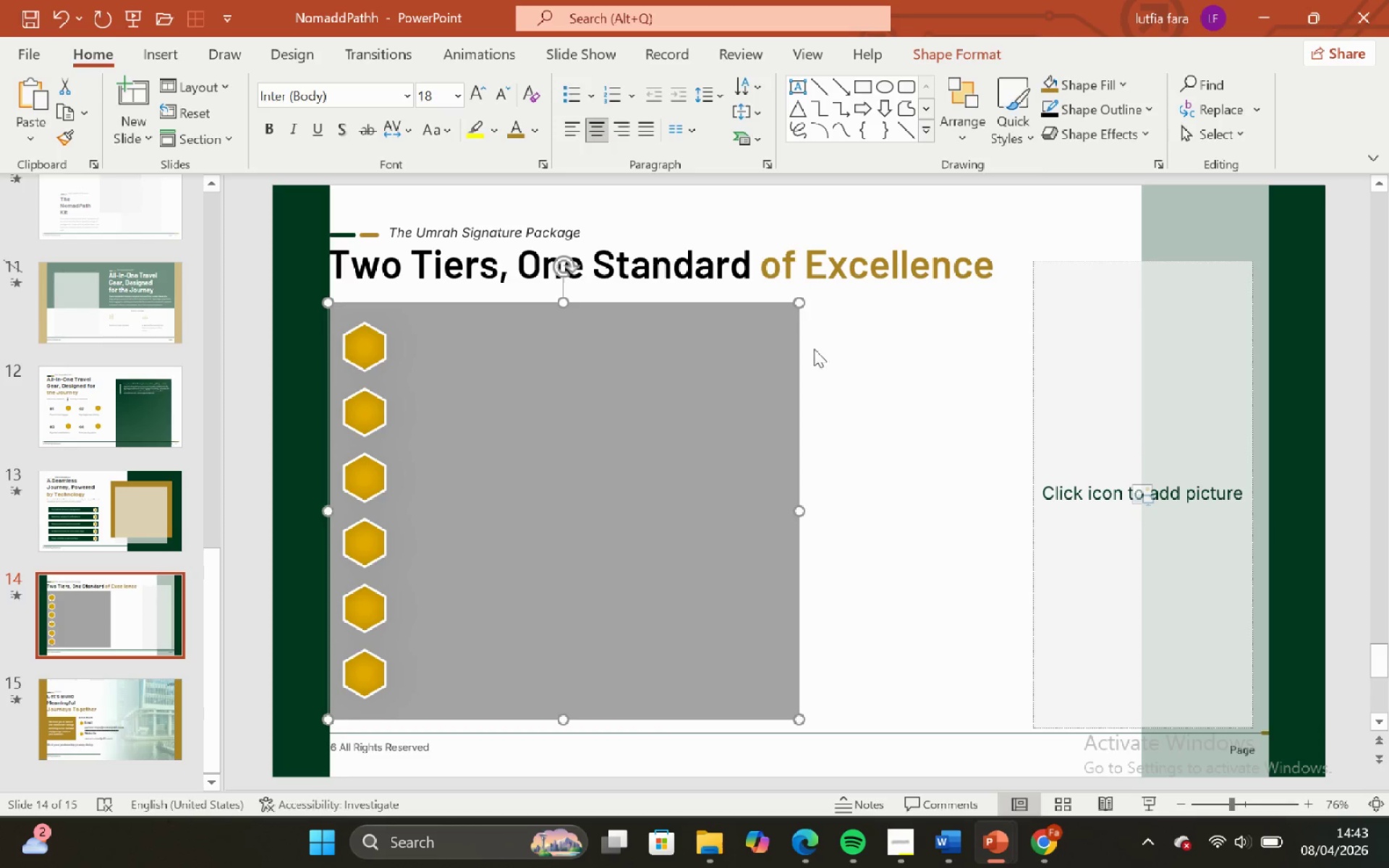 
left_click([841, 341])
 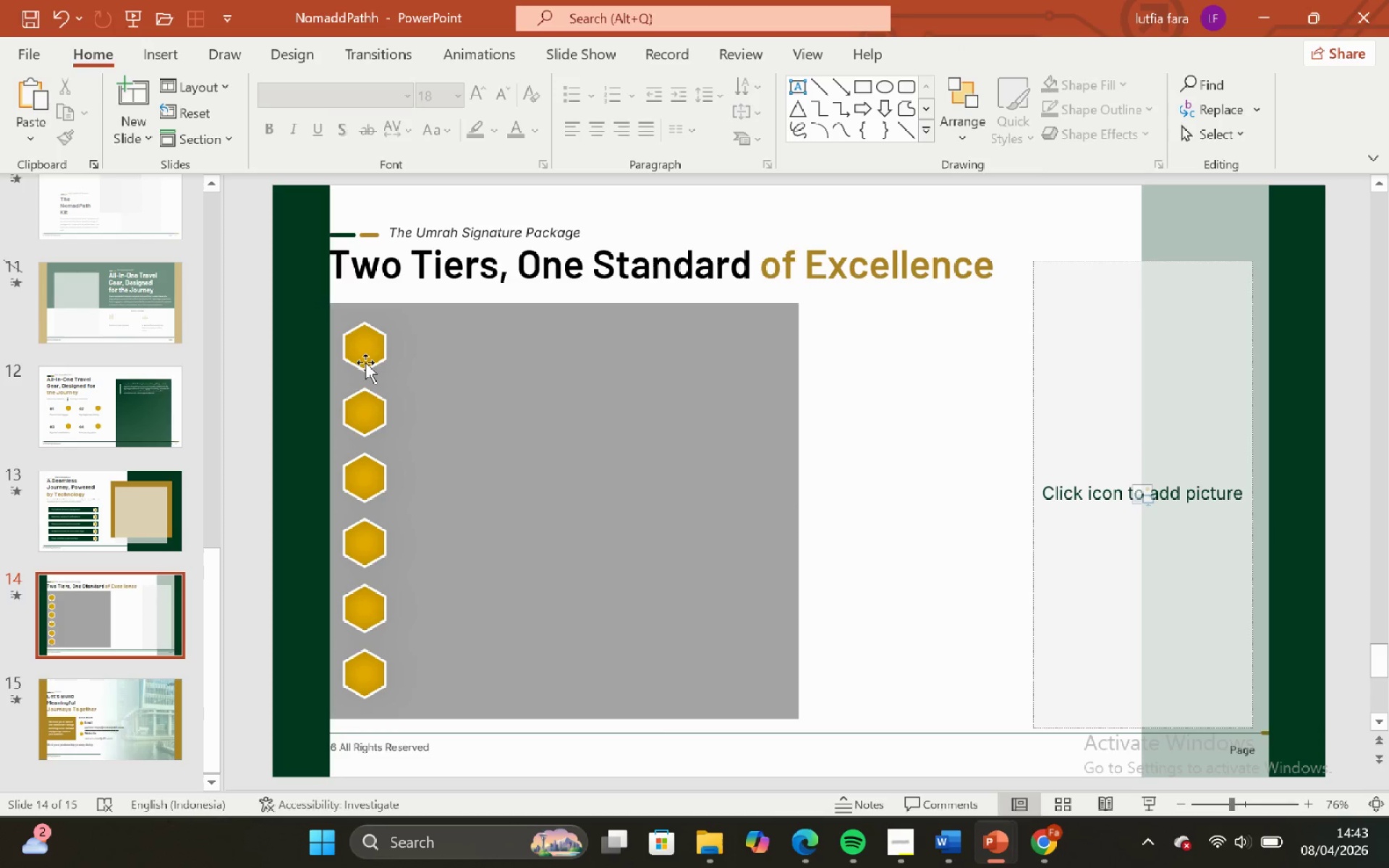 
left_click([365, 362])
 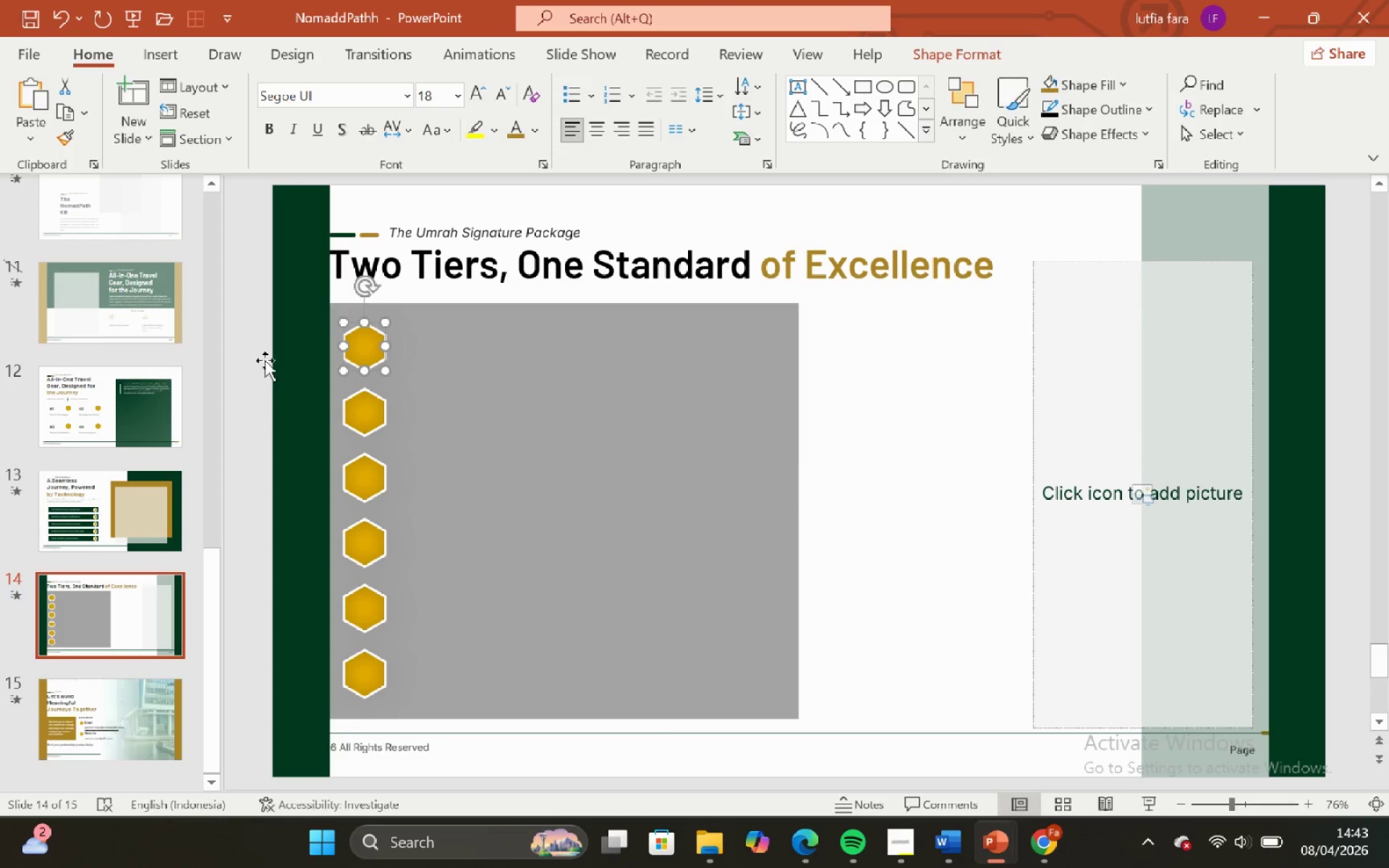 
left_click([256, 342])
 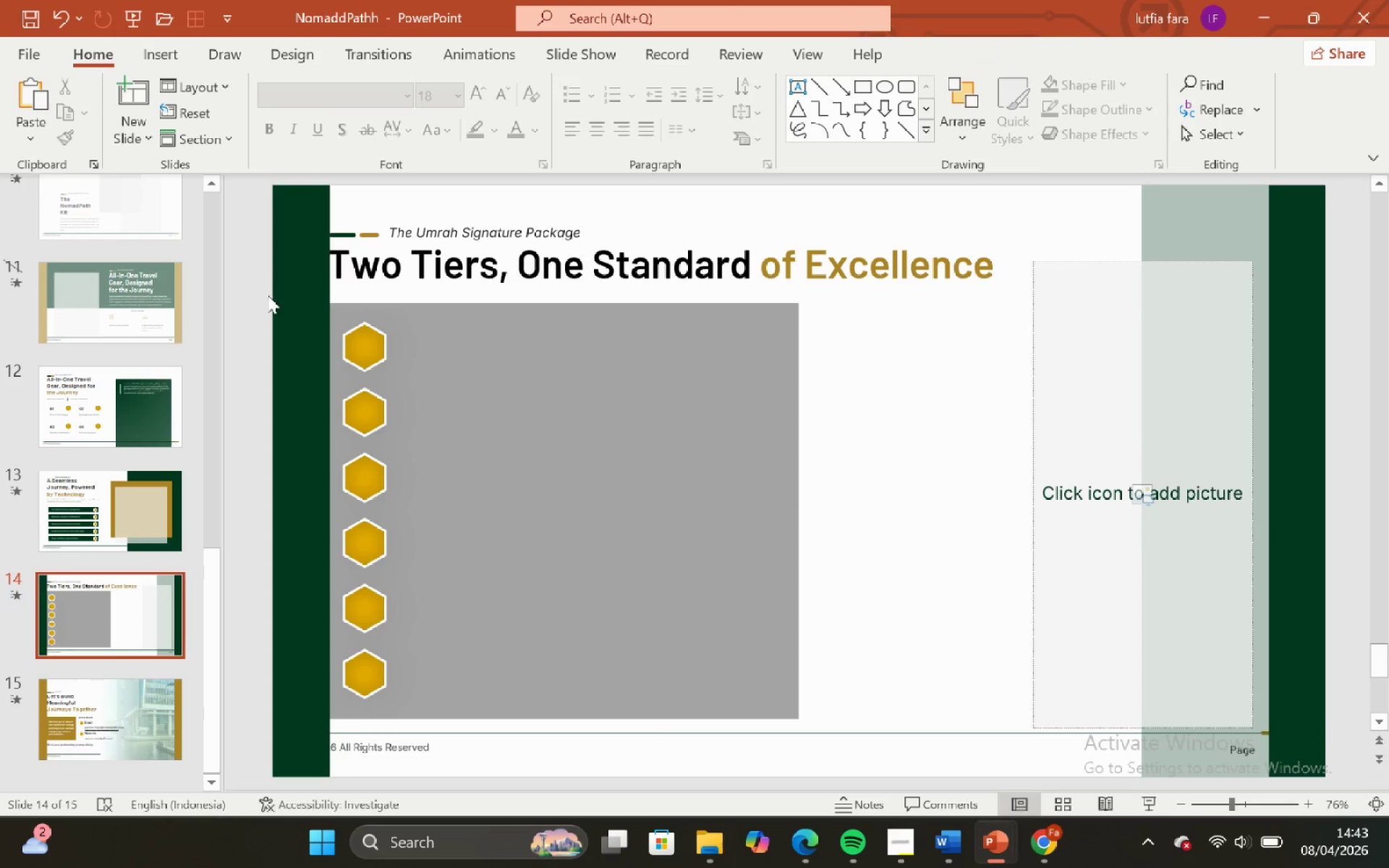 
left_click_drag(start_coordinate=[260, 281], to_coordinate=[452, 733])
 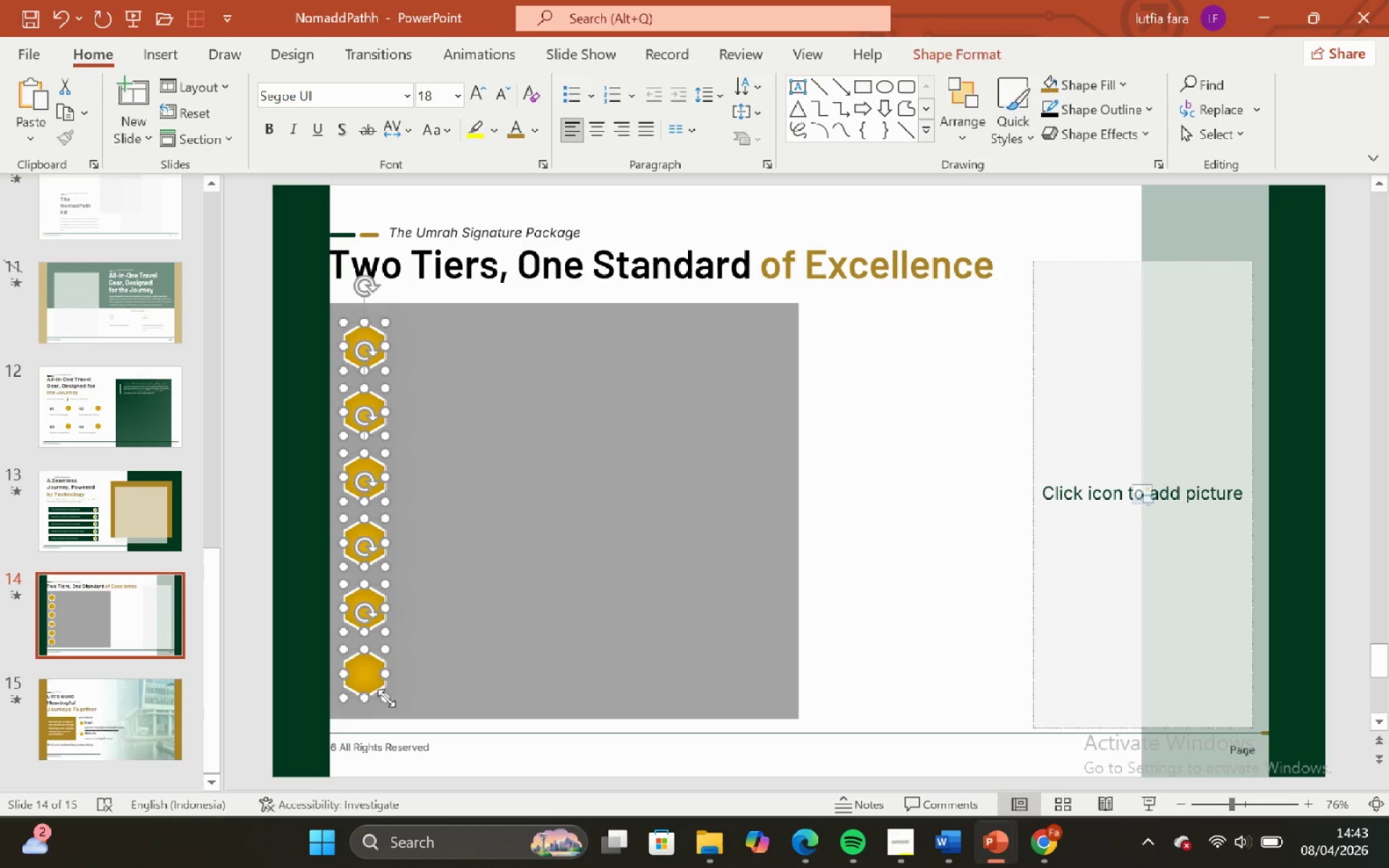 
hold_key(key=ShiftLeft, duration=0.86)
left_click_drag(start_coordinate=[386, 698], to_coordinate=[381, 689])
 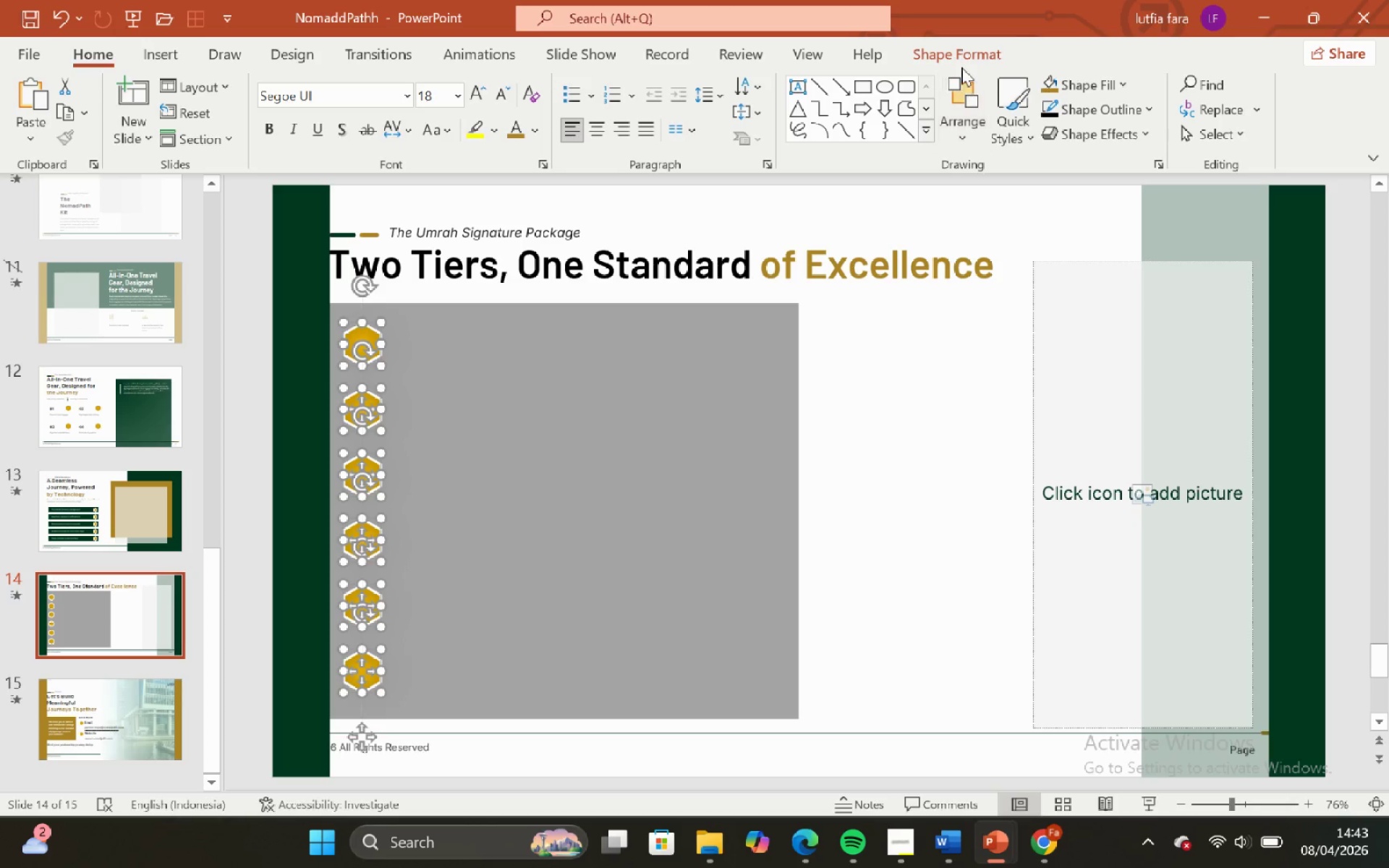 
left_click_drag(start_coordinate=[959, 58], to_coordinate=[964, 56])
 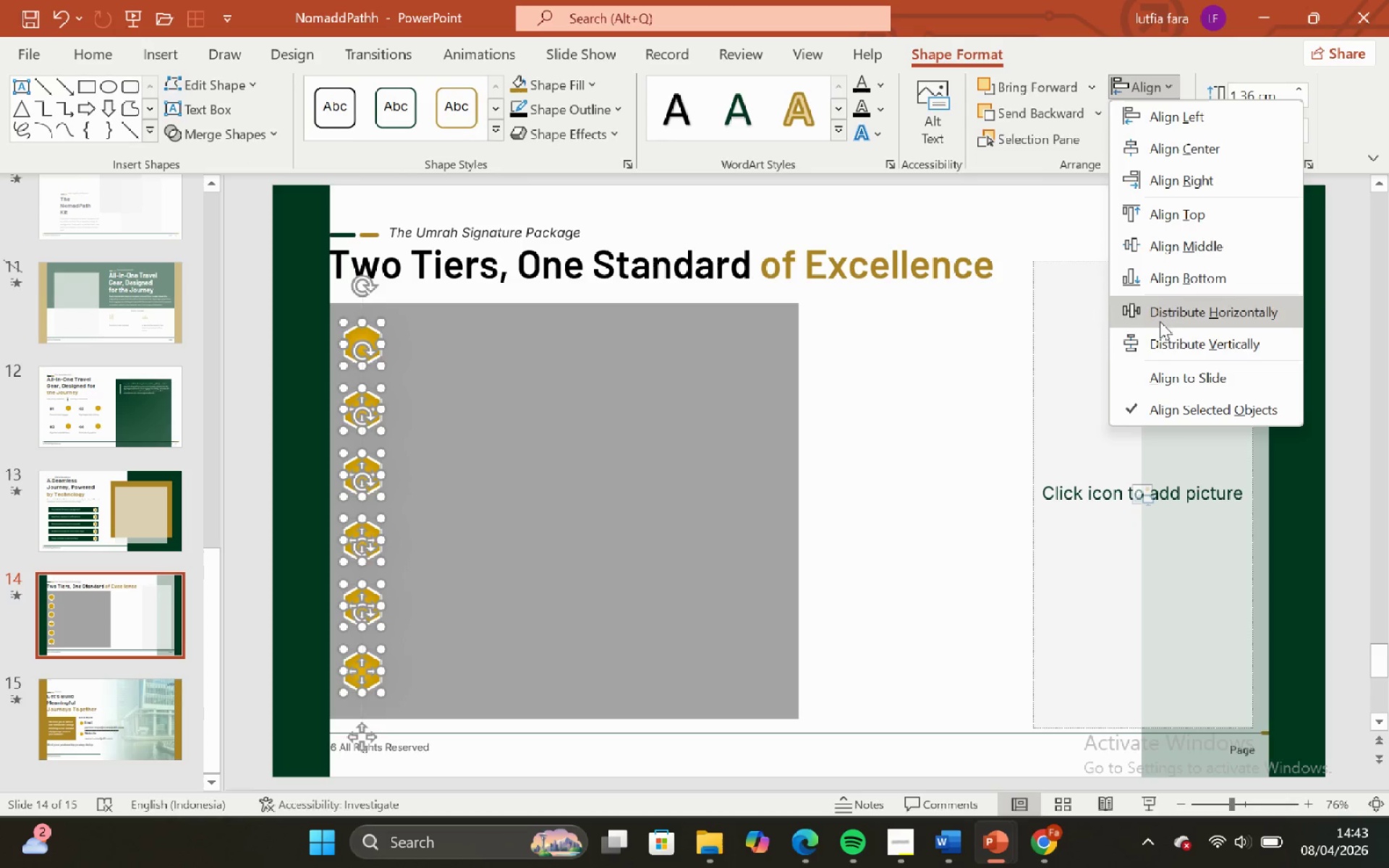 
left_click_drag(start_coordinate=[1163, 333], to_coordinate=[1155, 330])
 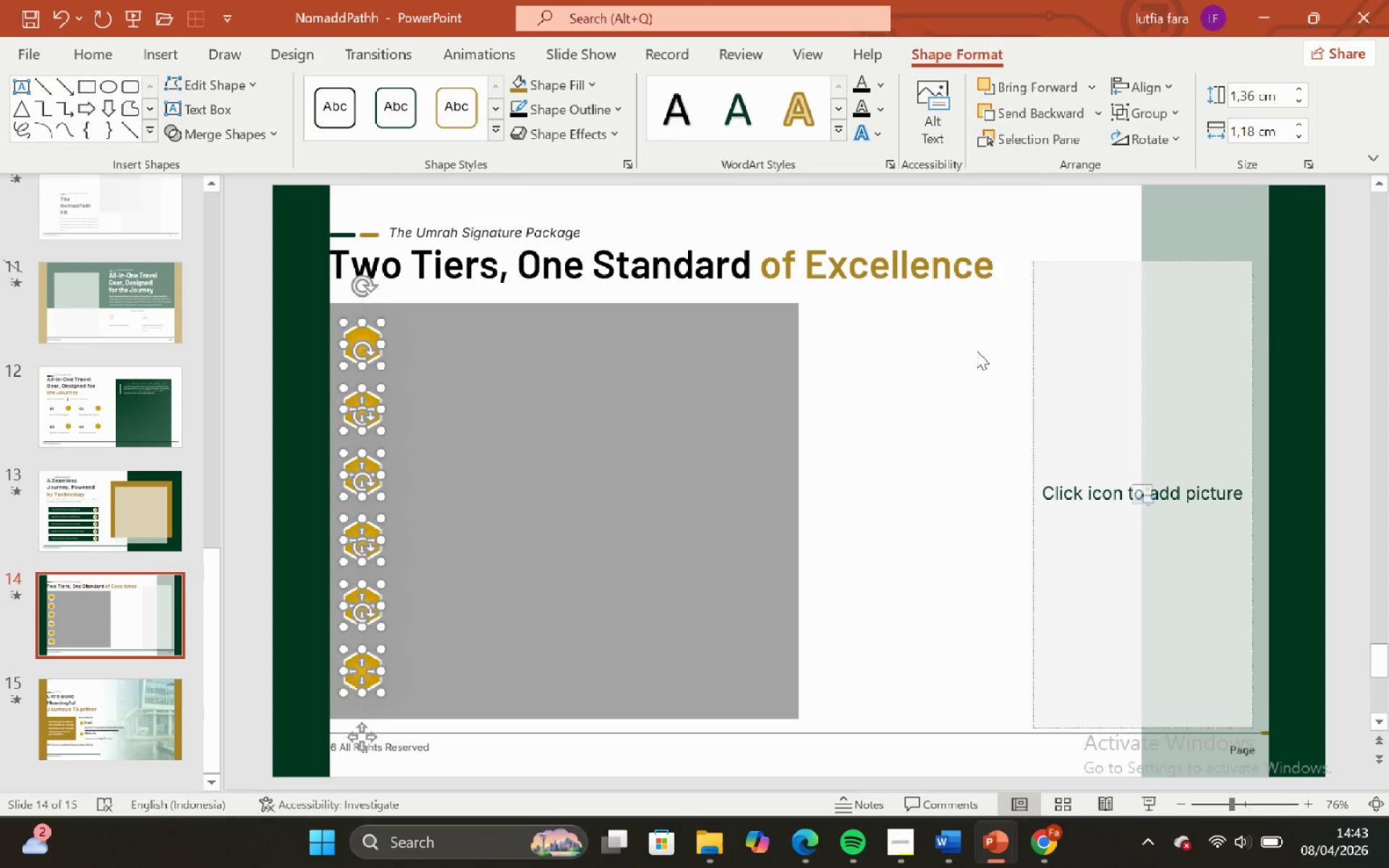 
left_click([977, 351])
 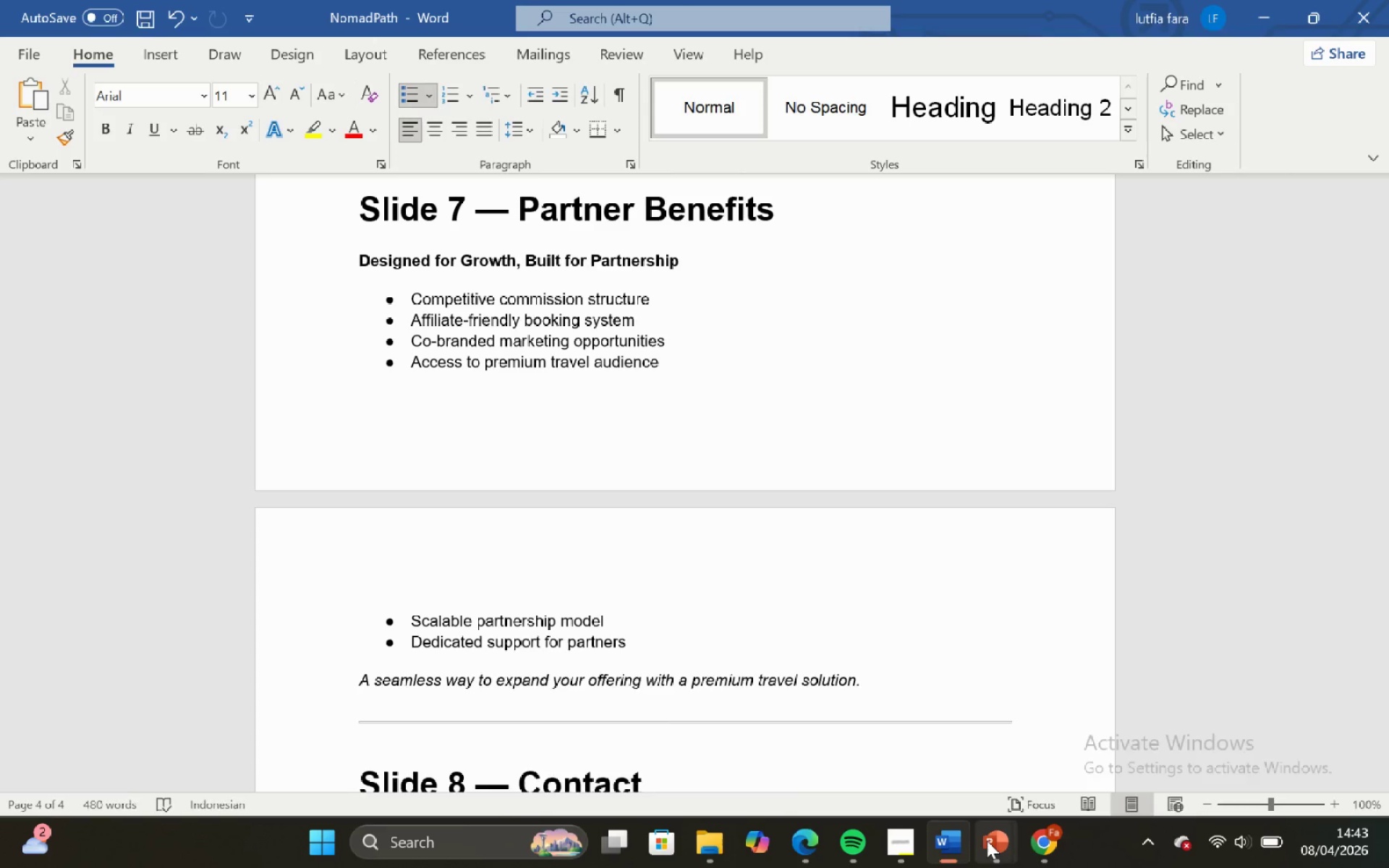 
left_click_drag(start_coordinate=[616, 739], to_coordinate=[614, 736])
 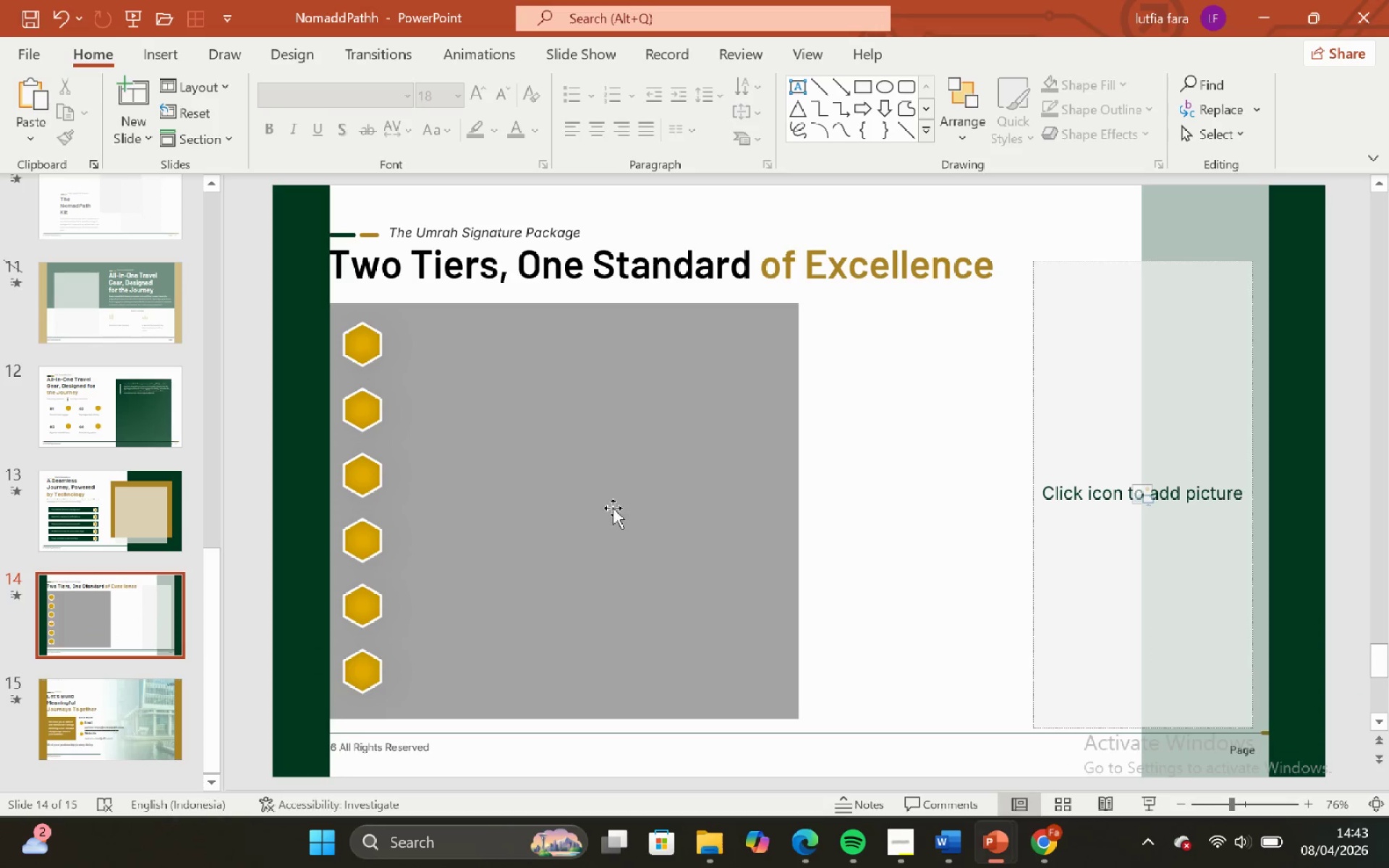 
left_click([619, 501])
 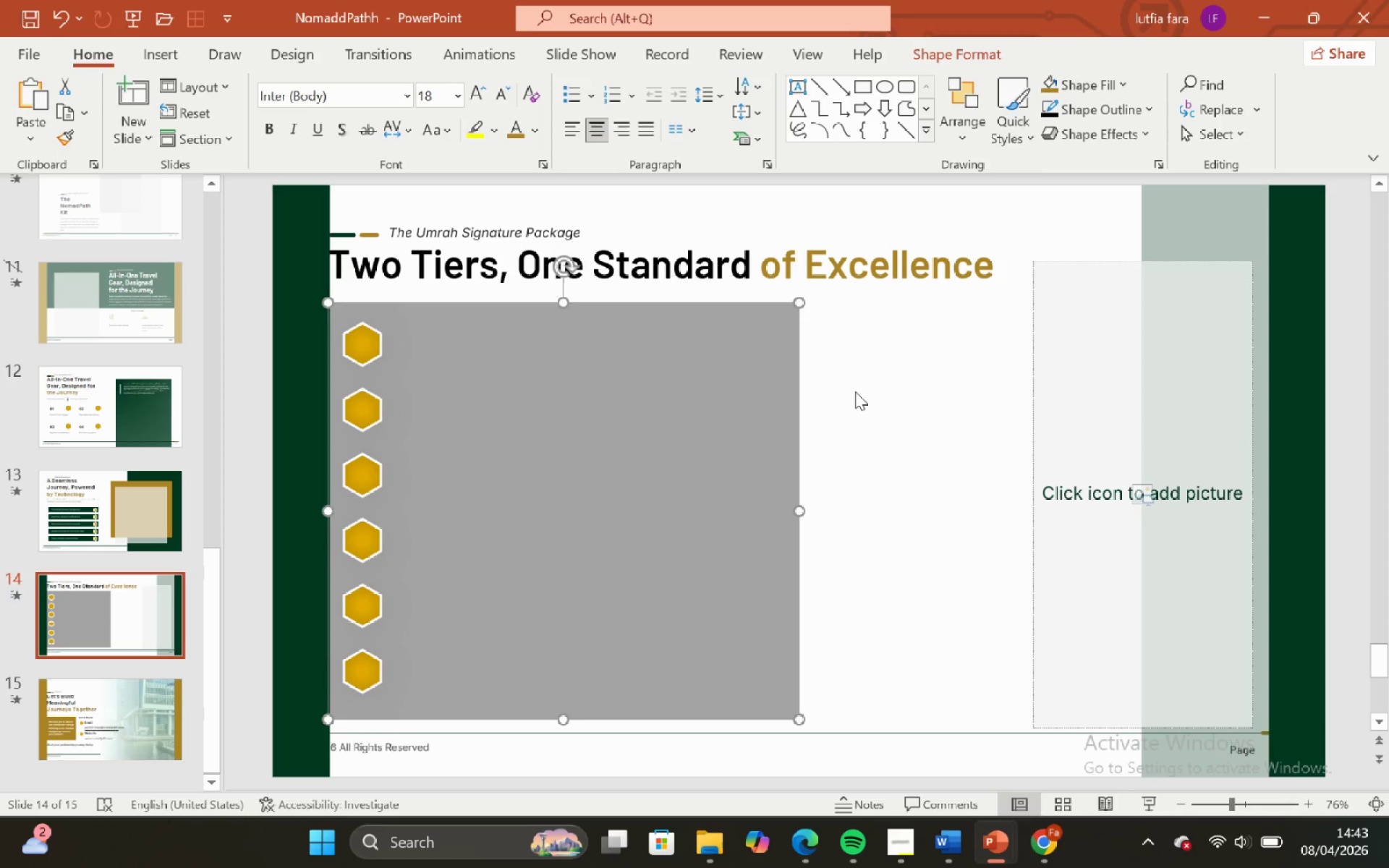 
left_click([855, 391])
 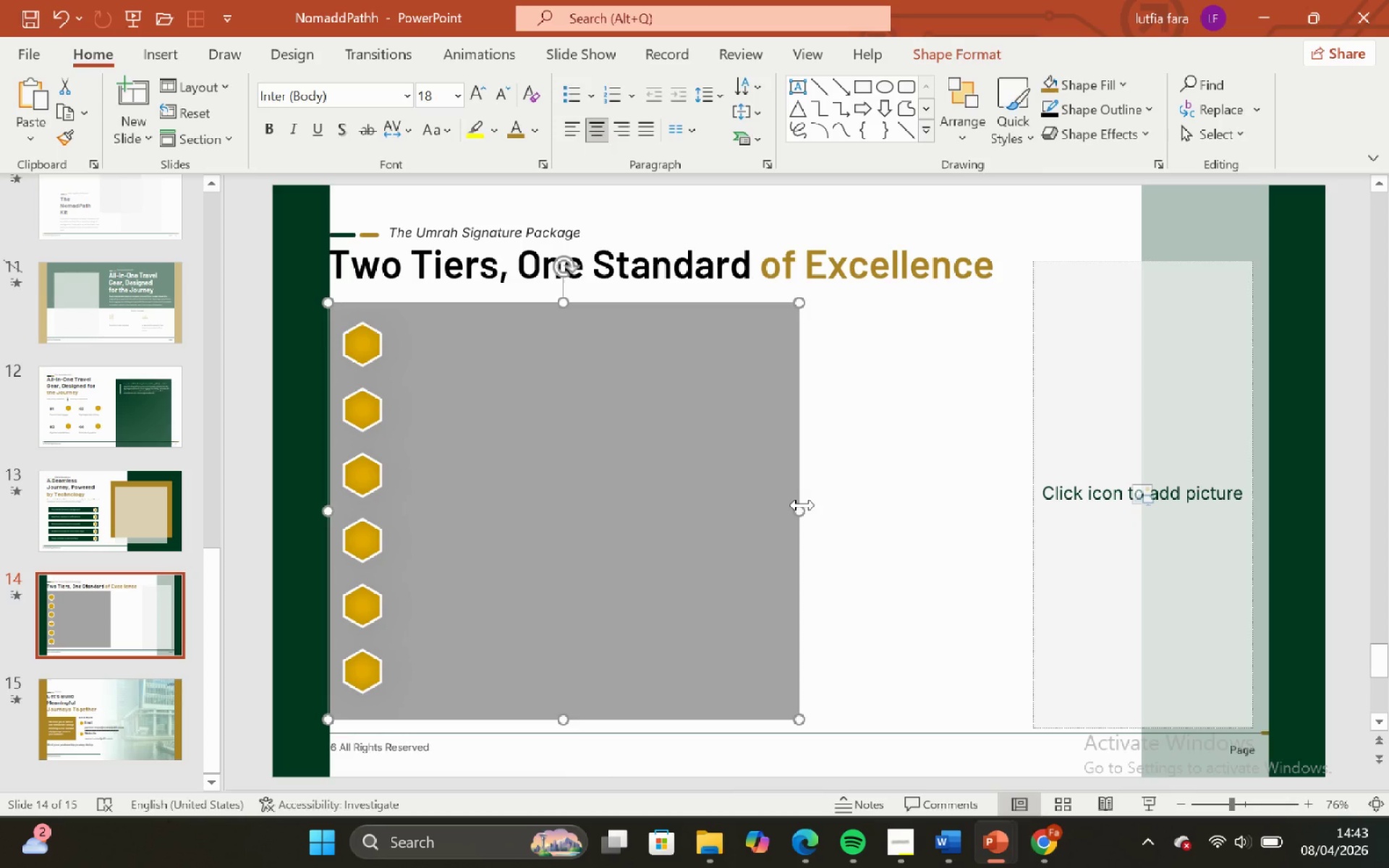 
left_click_drag(start_coordinate=[802, 504], to_coordinate=[676, 482])
 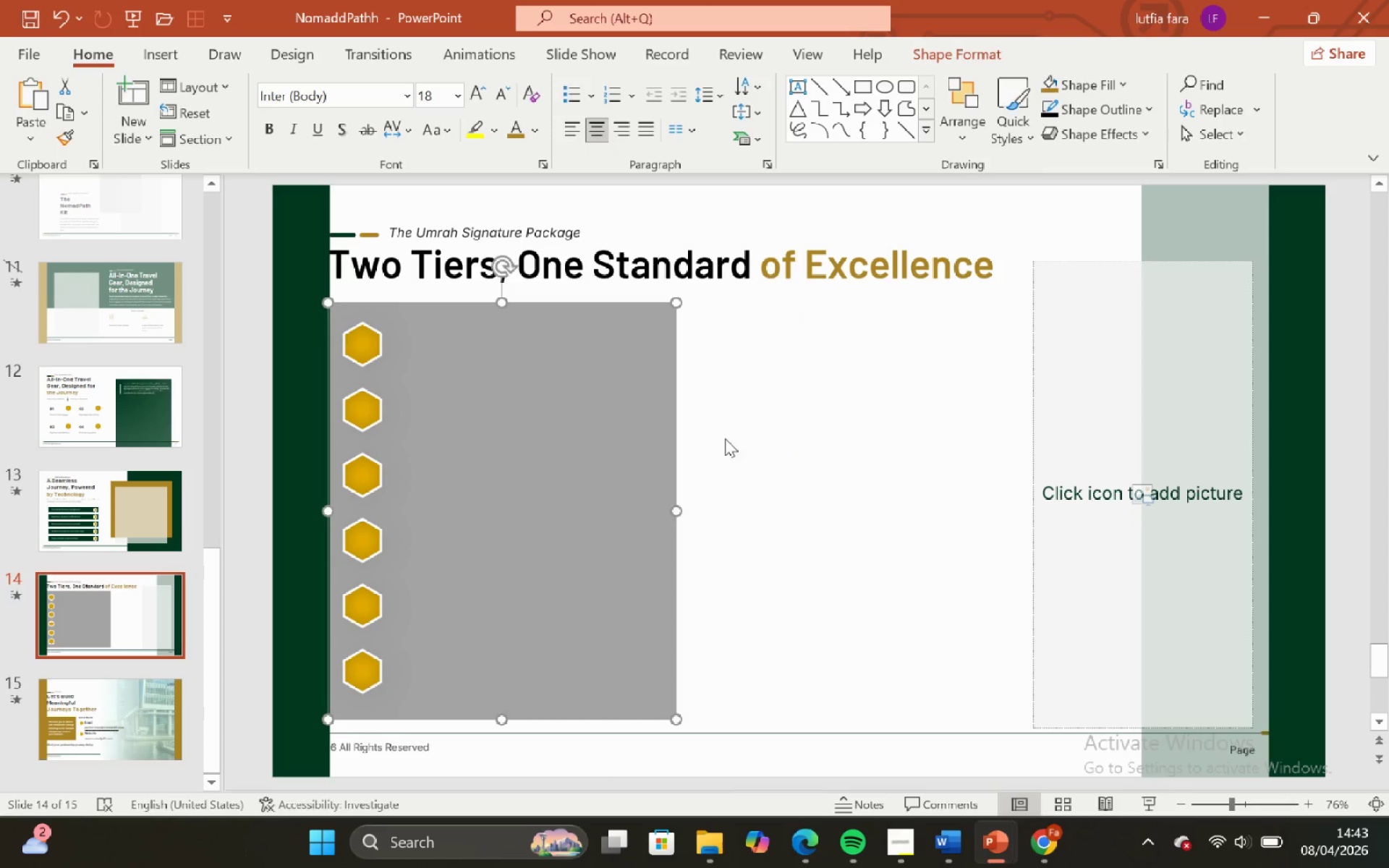 
left_click([727, 436])
 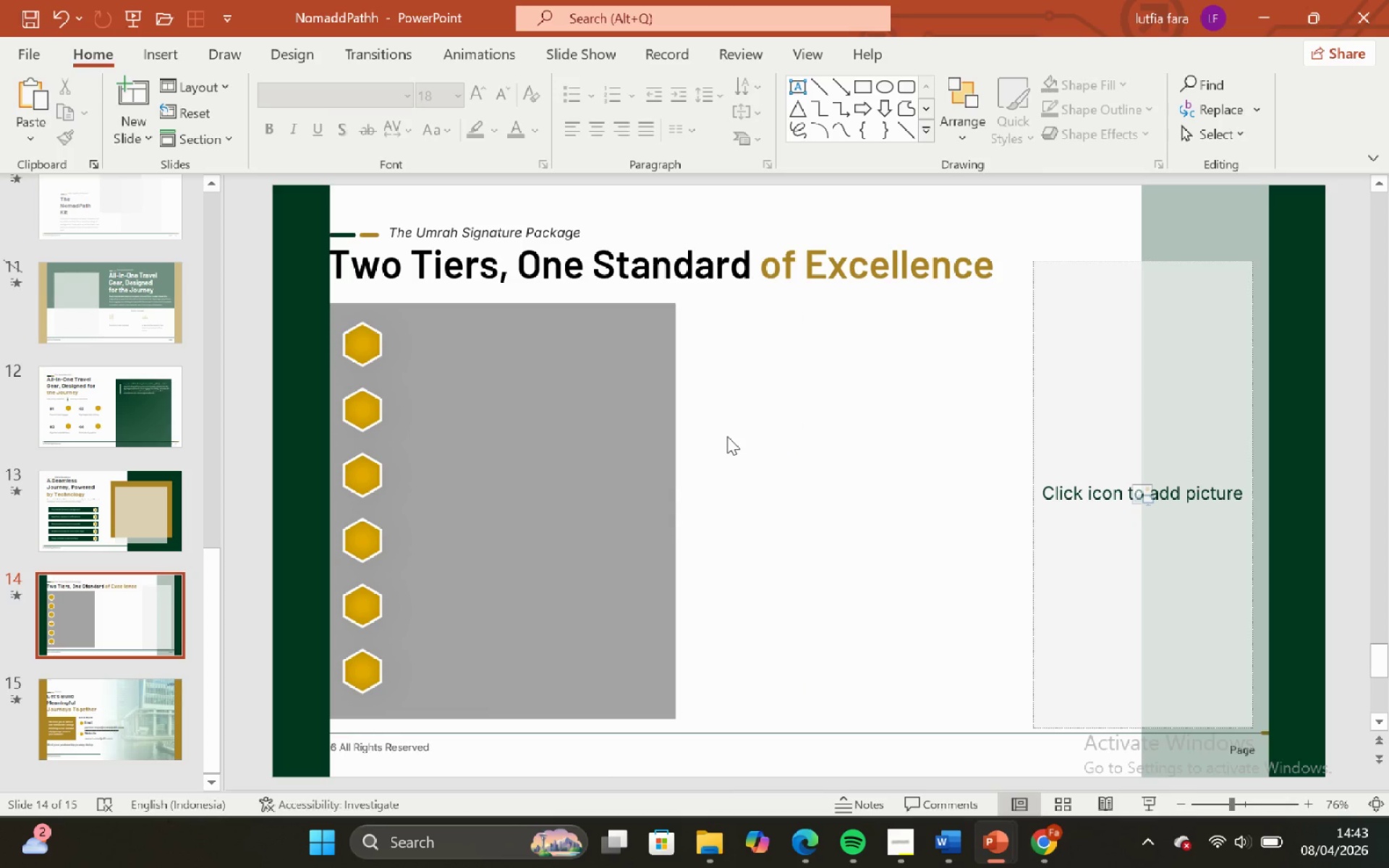 
key(Control+Z)
 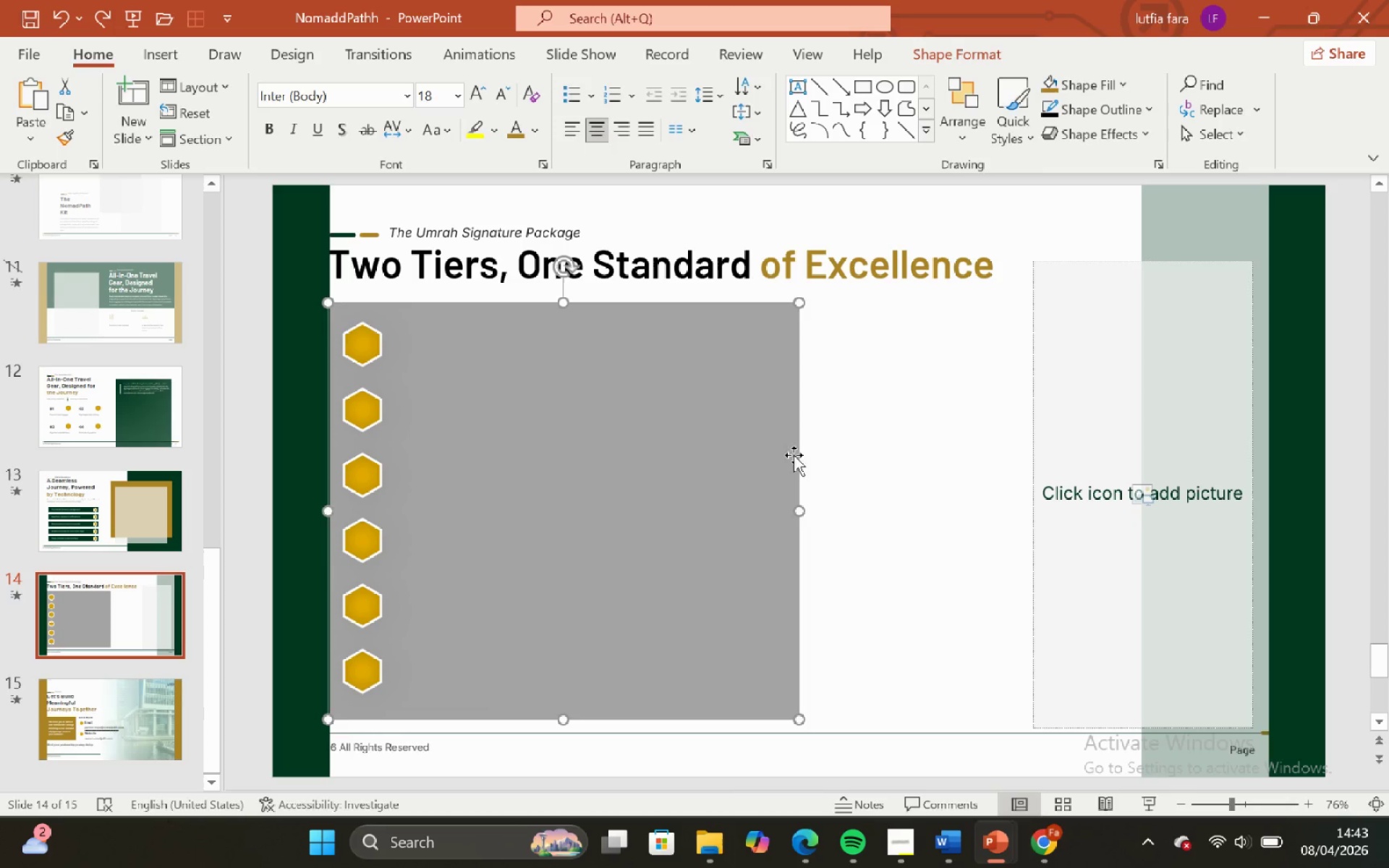 
double_click([833, 488])
 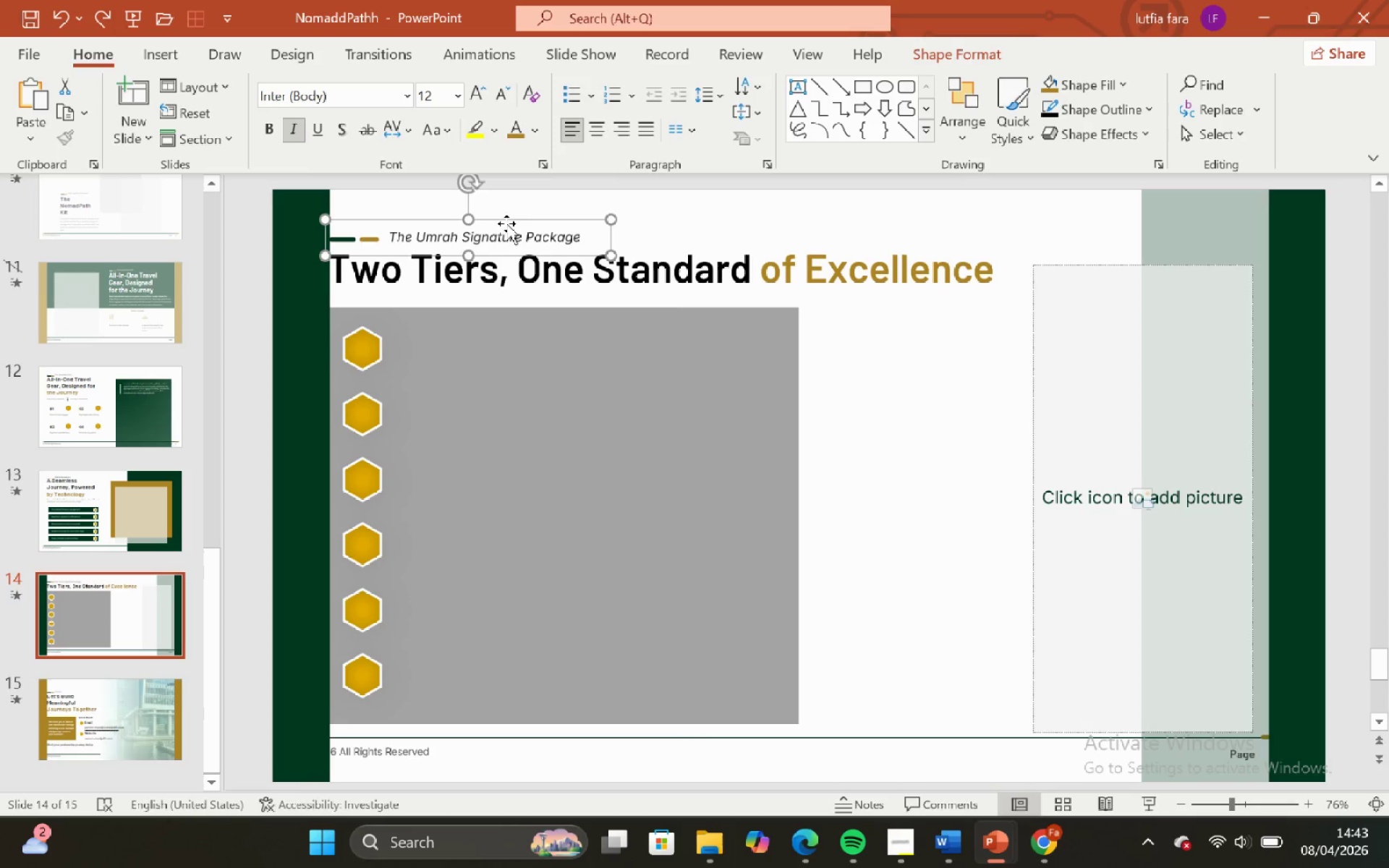 
double_click([516, 231])
 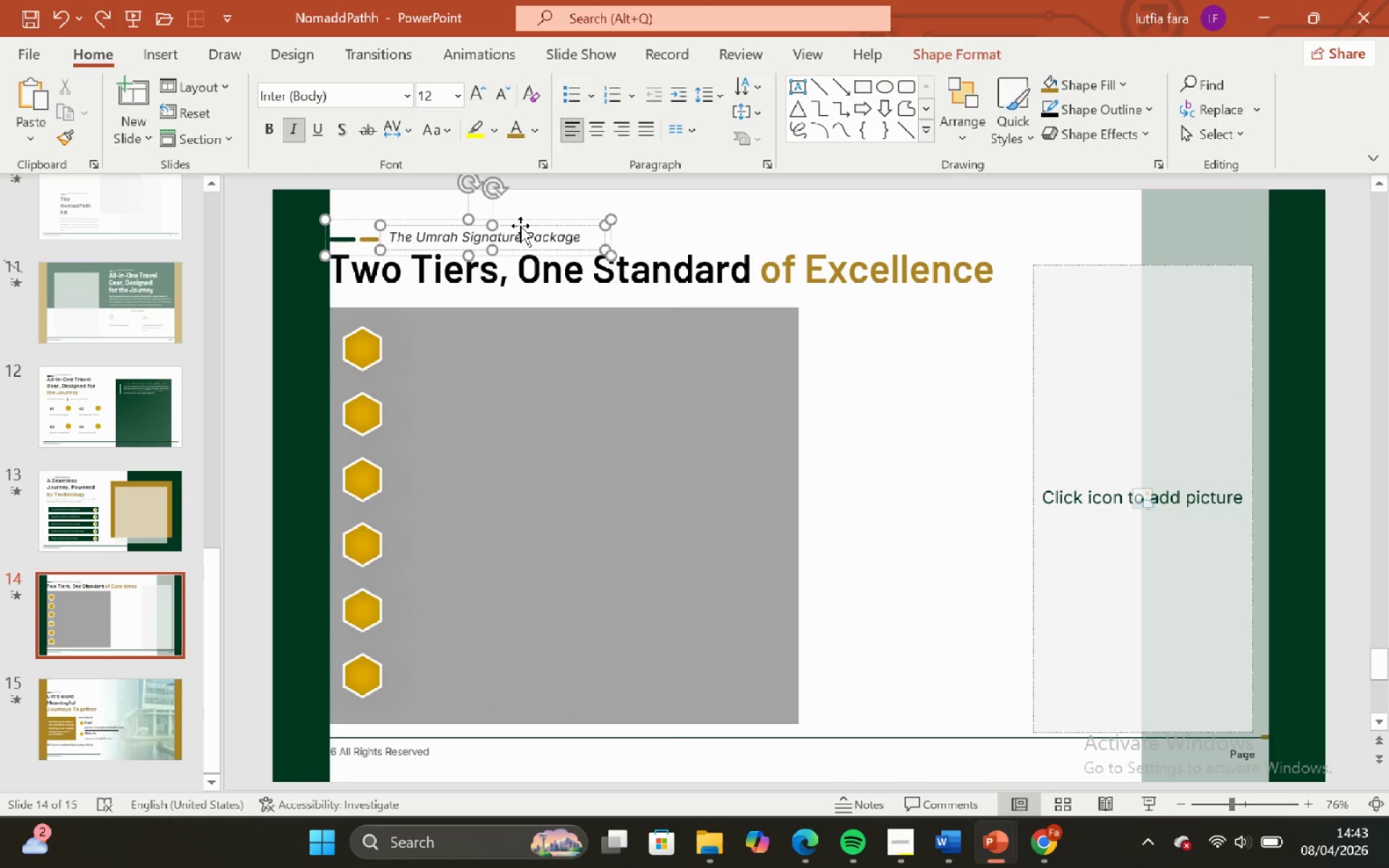 
left_click([520, 226])
 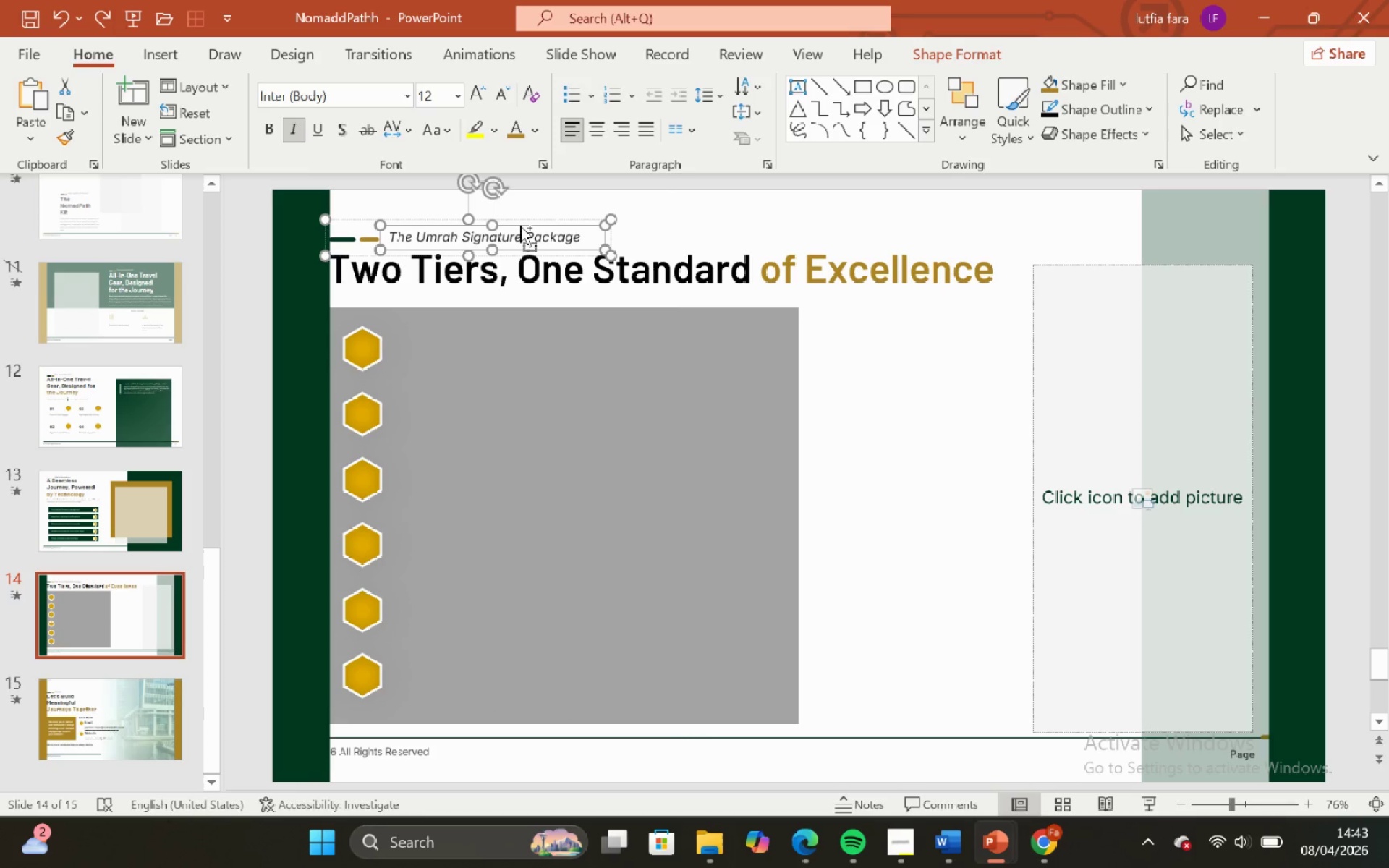 
key(Control+C)
 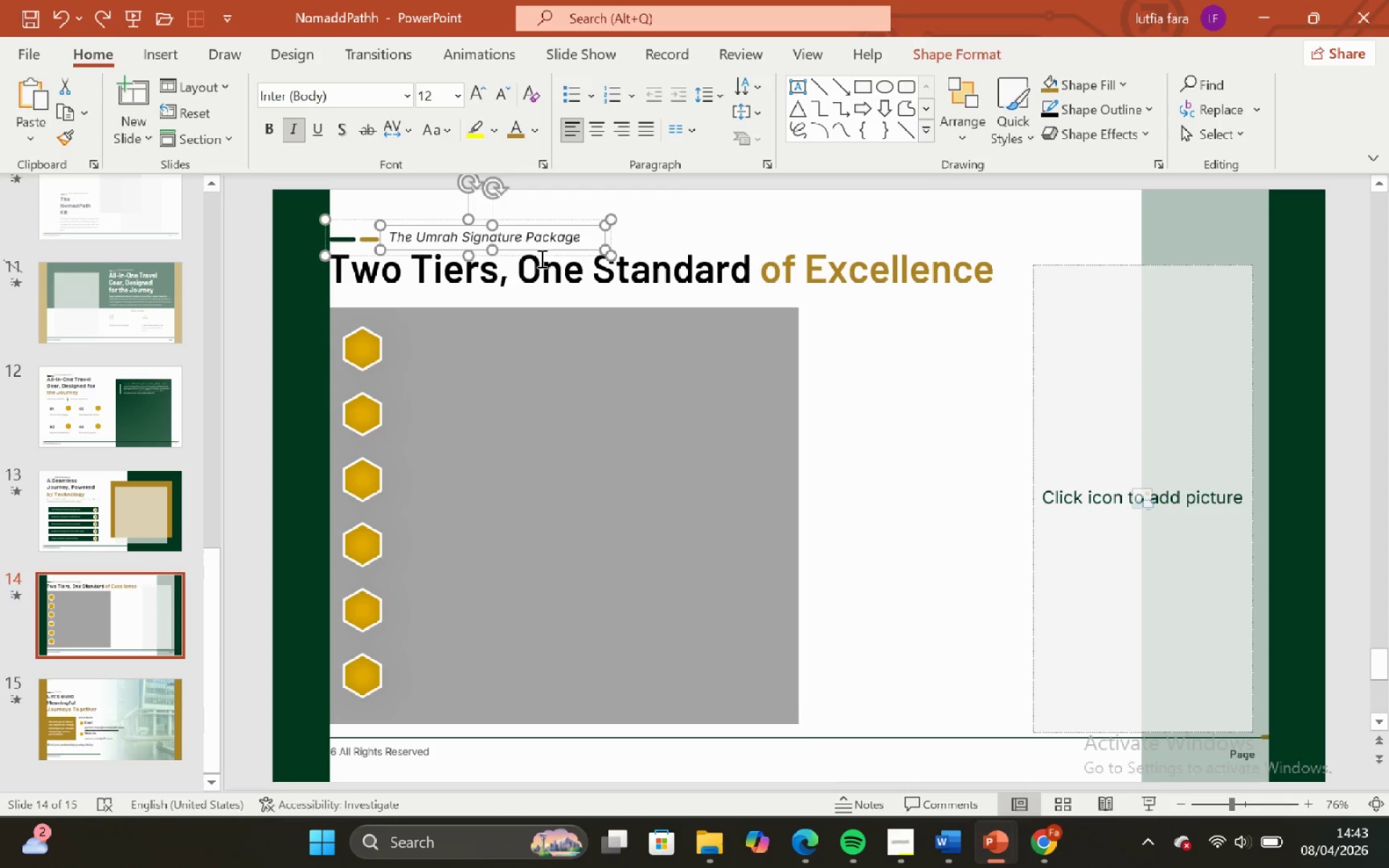 
key(Control+V)
 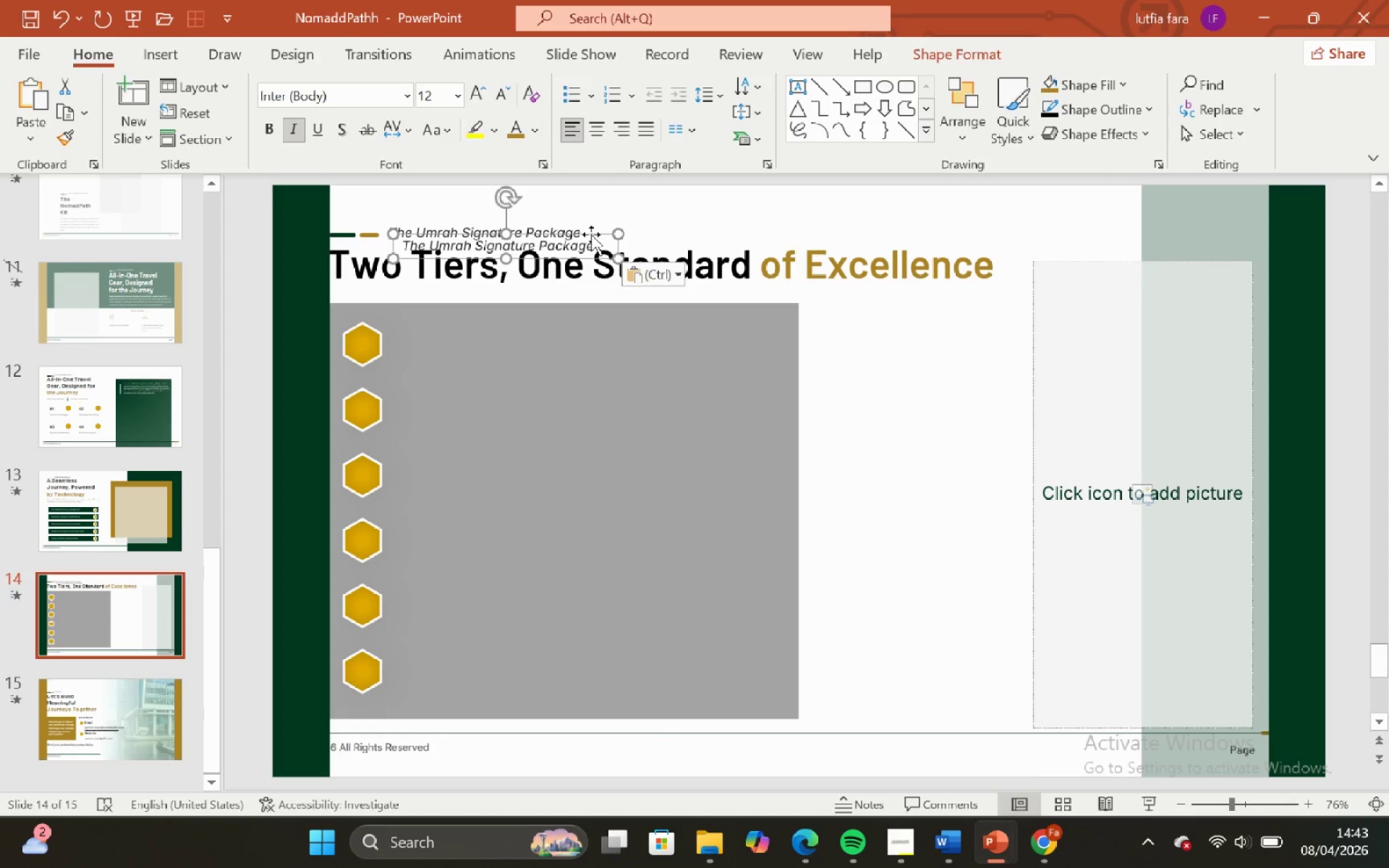 
left_click_drag(start_coordinate=[595, 234], to_coordinate=[594, 331])
 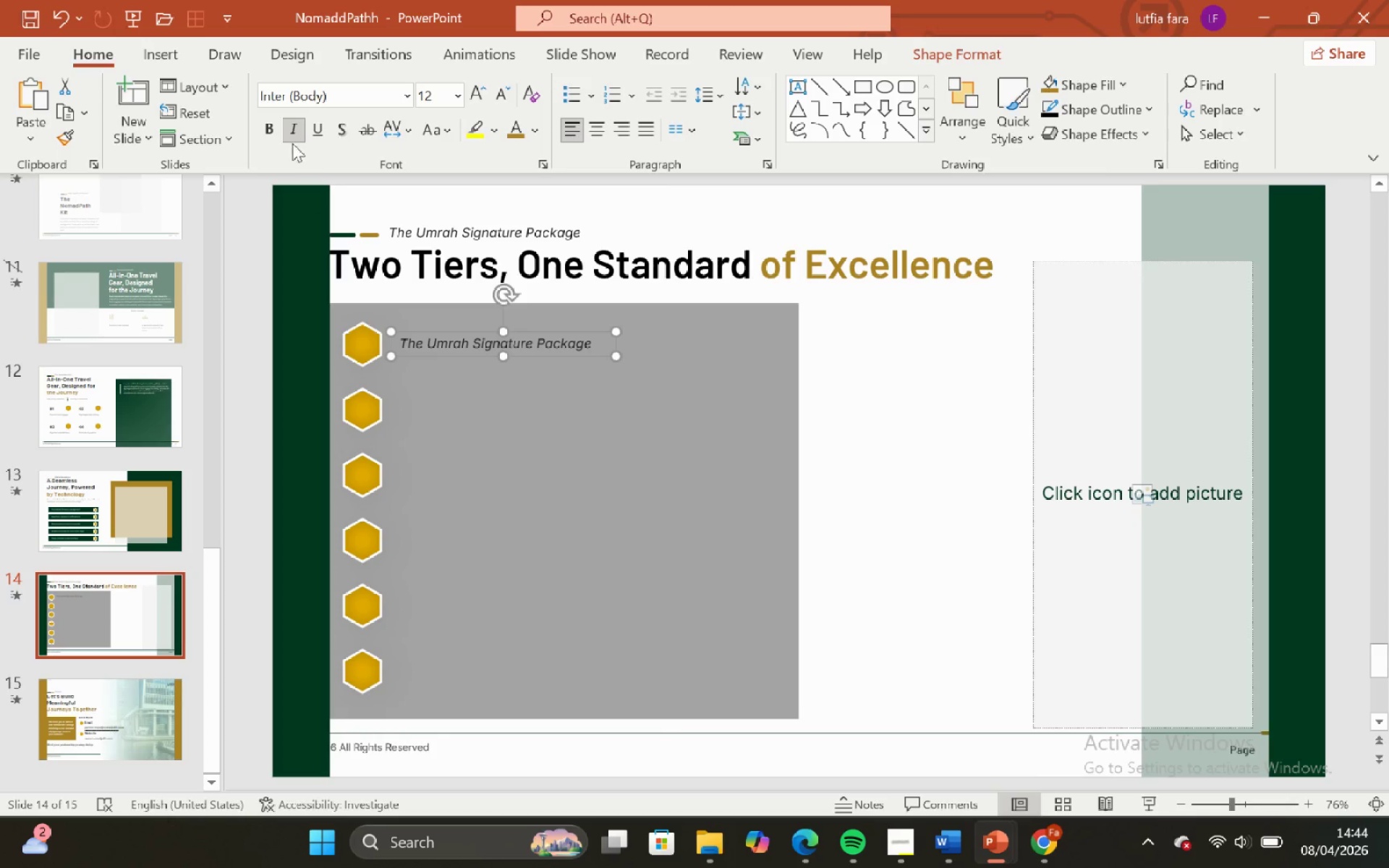 
left_click([289, 137])
 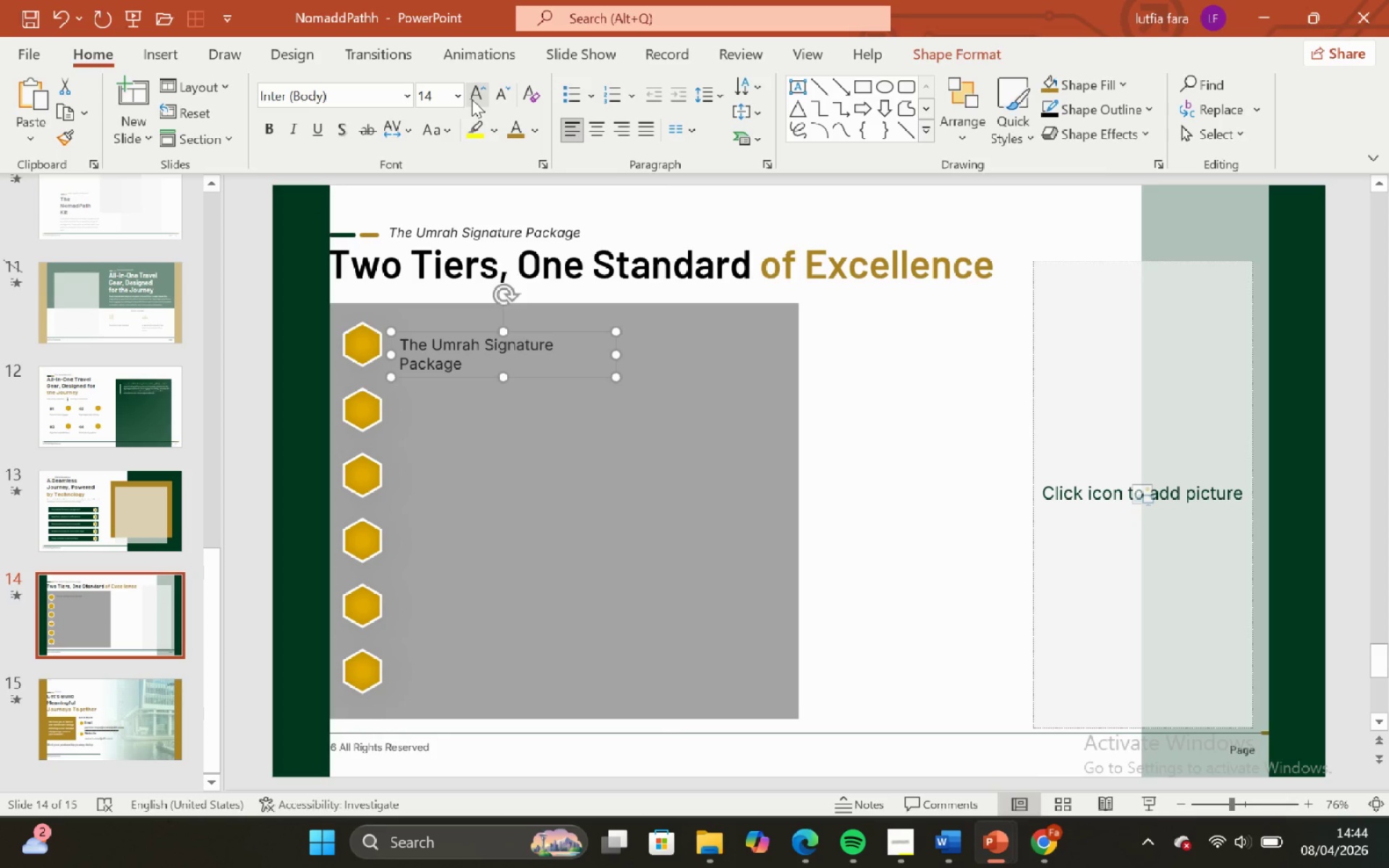 
hold_key(key=ControlLeft, duration=0.56)
hold_key(key=ShiftLeft, duration=0.5)
scroll: coordinate [508, 258], scroll_direction: up, amount: 4.0
 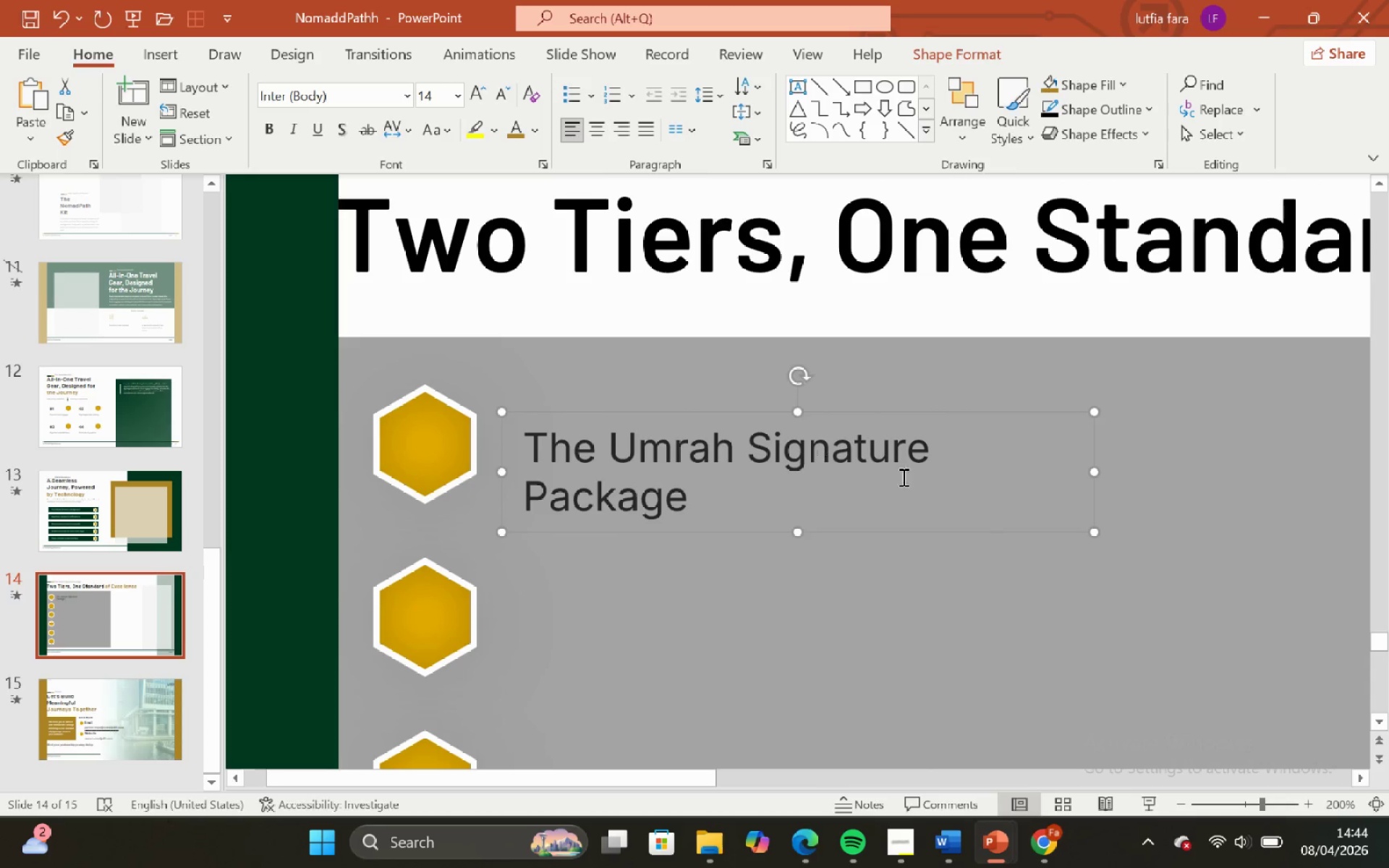 
left_click_drag(start_coordinate=[1094, 472], to_coordinate=[1148, 453])
 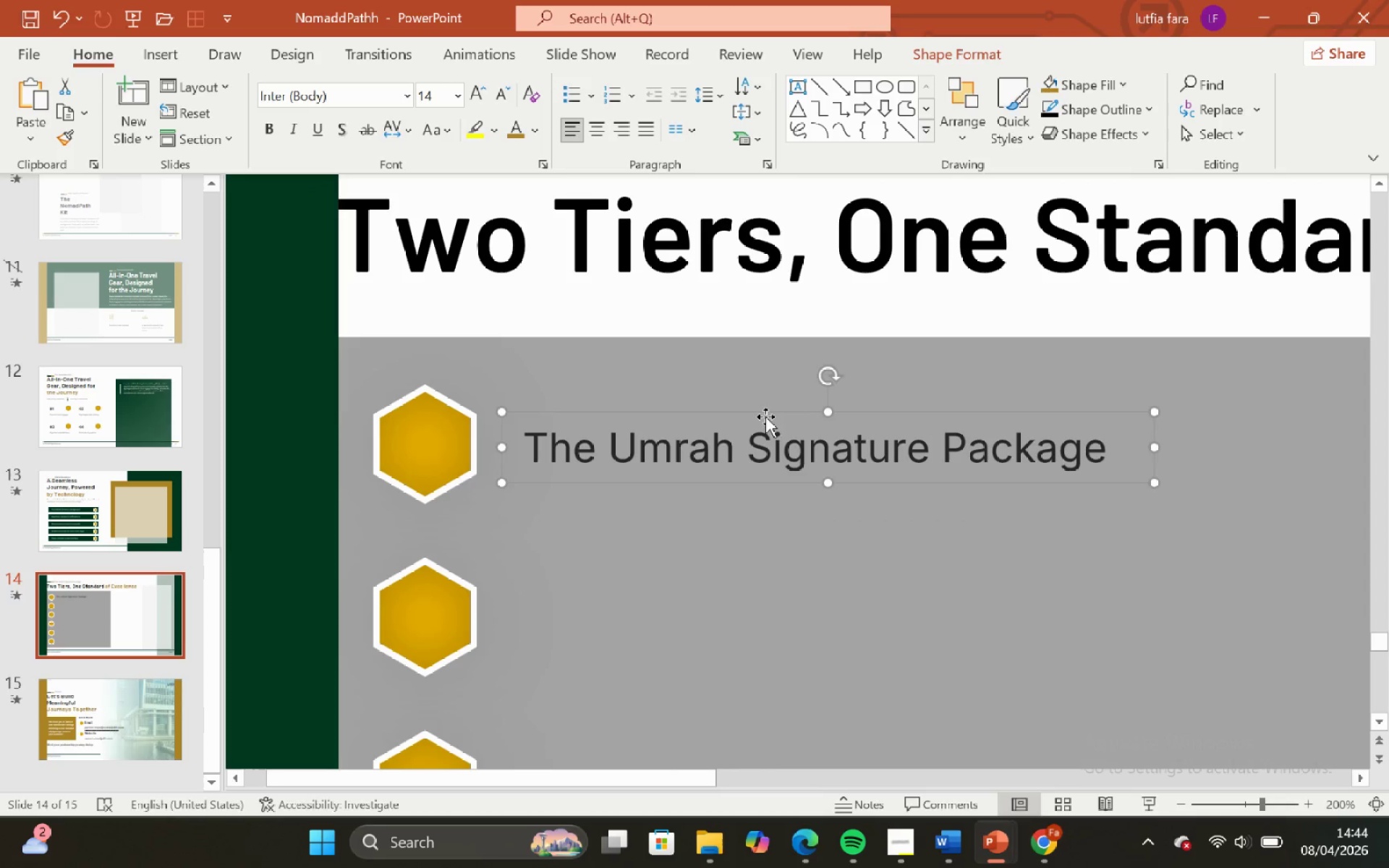 
left_click_drag(start_coordinate=[765, 417], to_coordinate=[765, 412])
 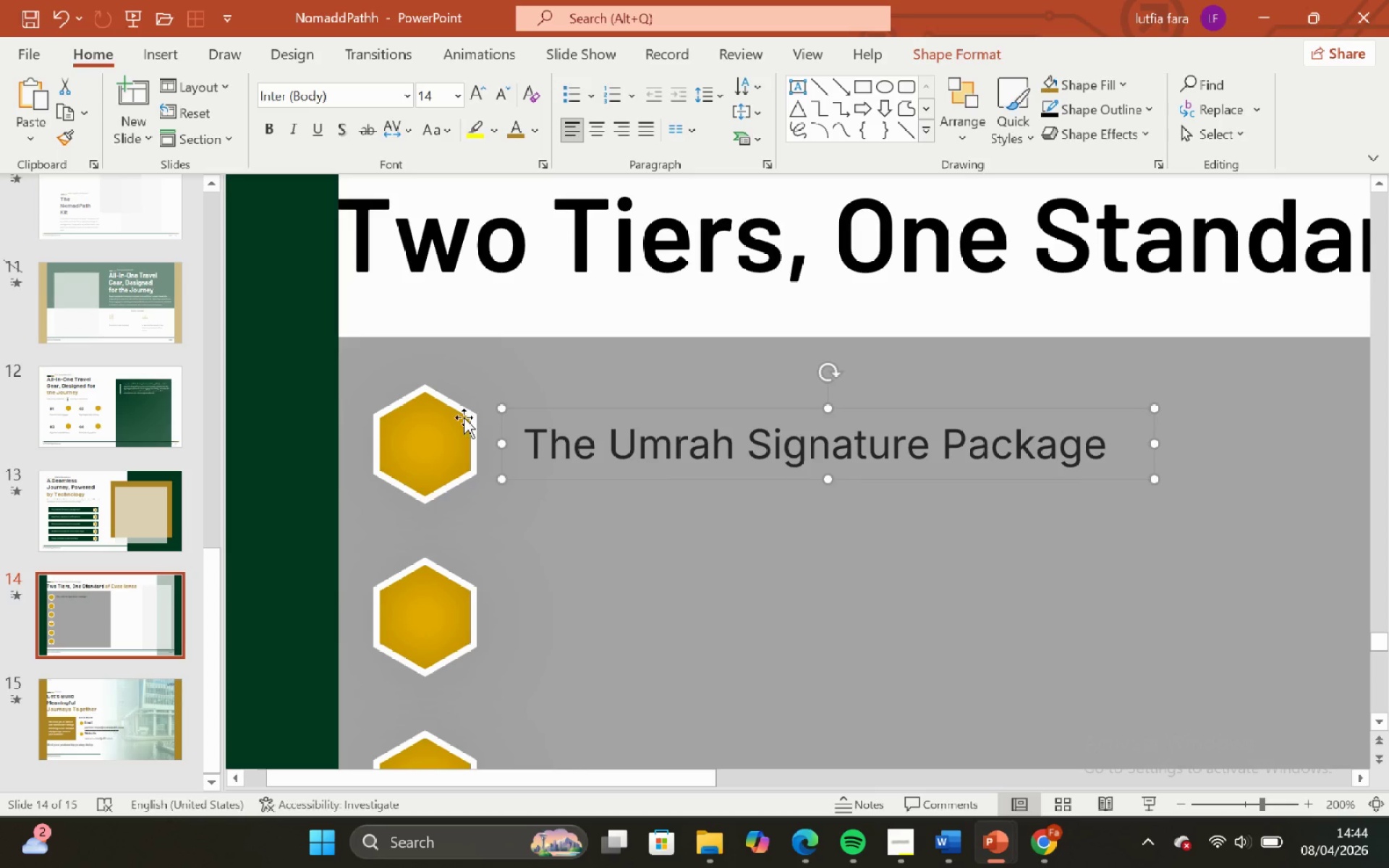 
hold_key(key=ShiftLeft, duration=1.28)
 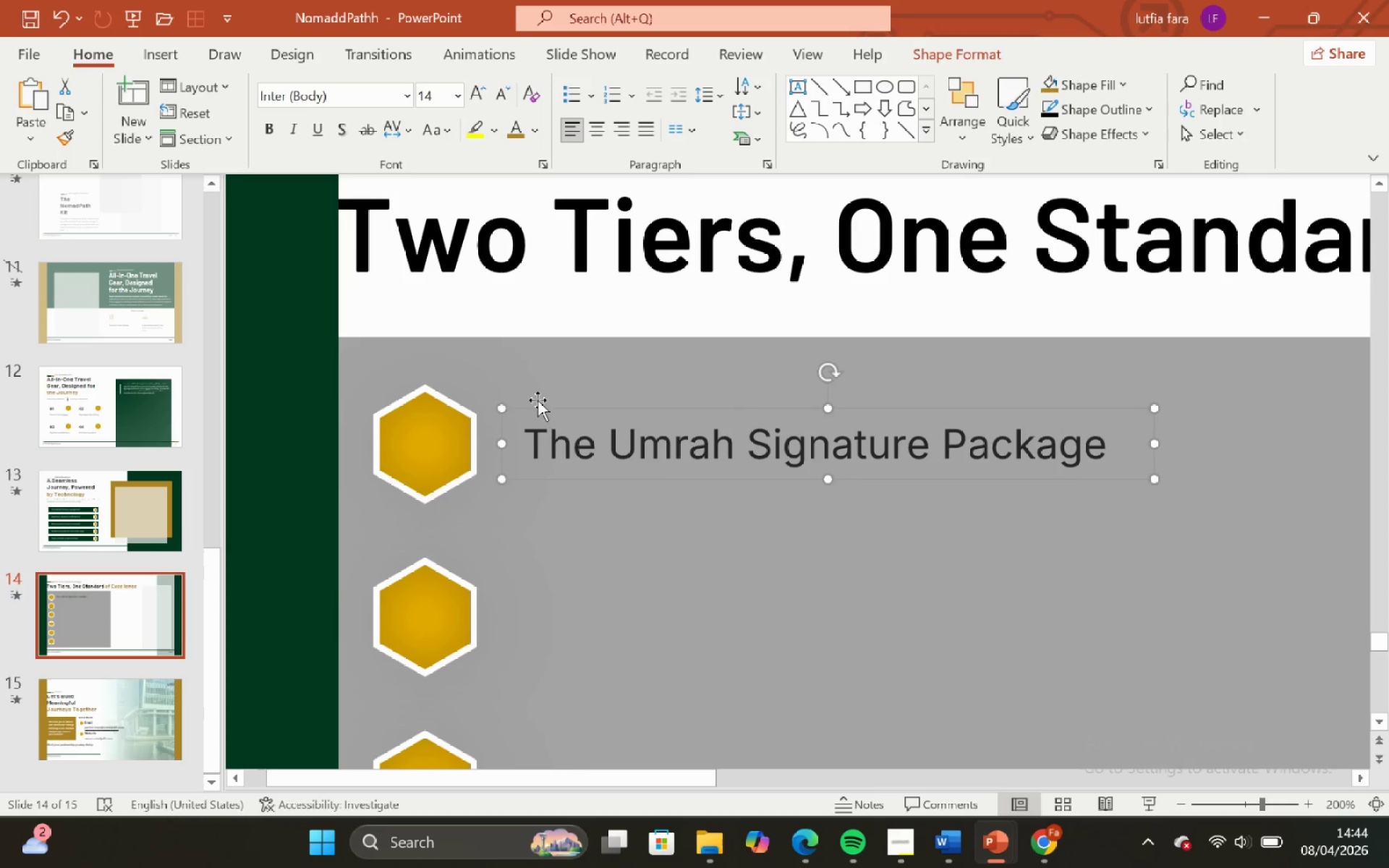 
hold_key(key=ShiftLeft, duration=0.69)
 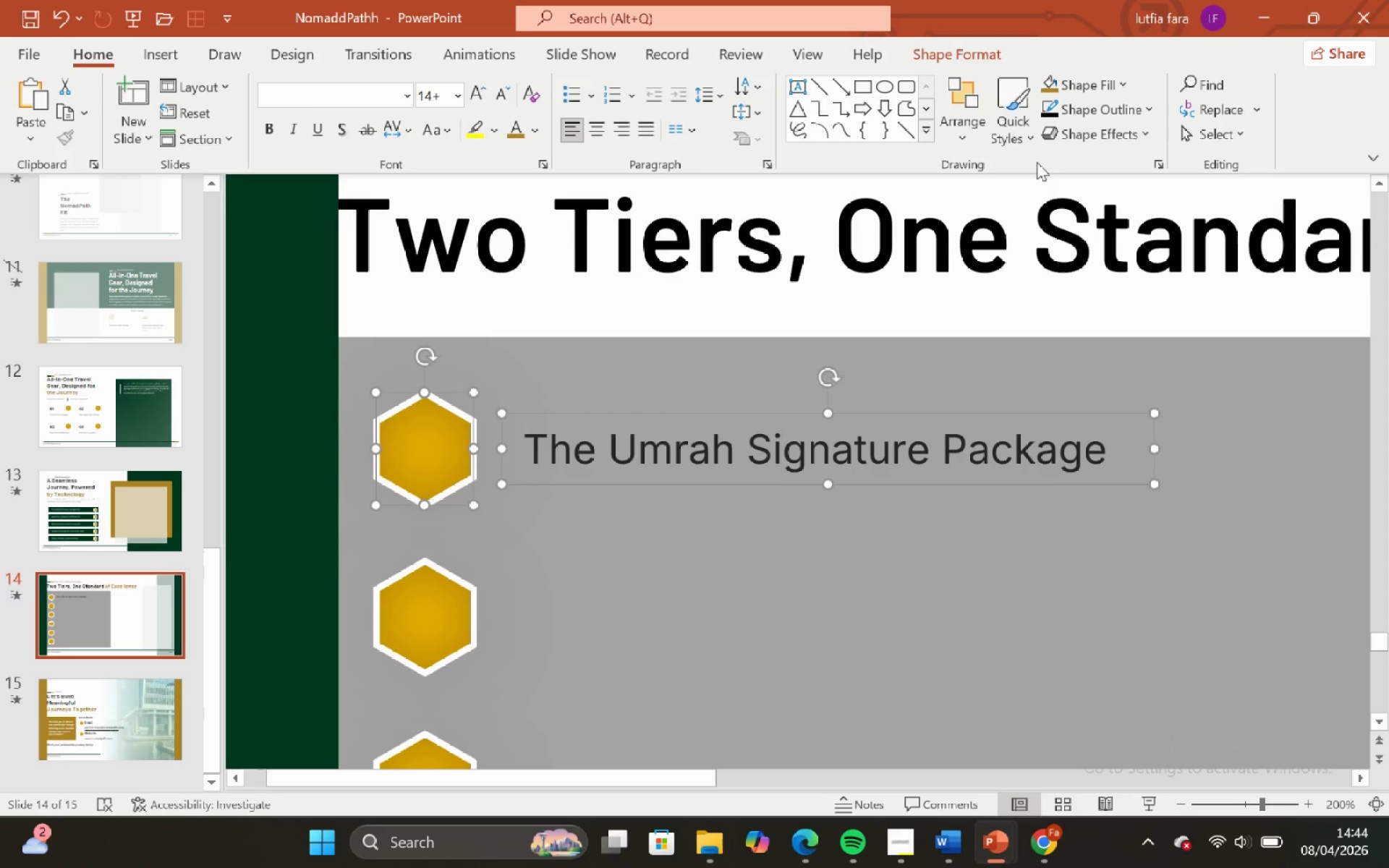 
key(Control+Z)
 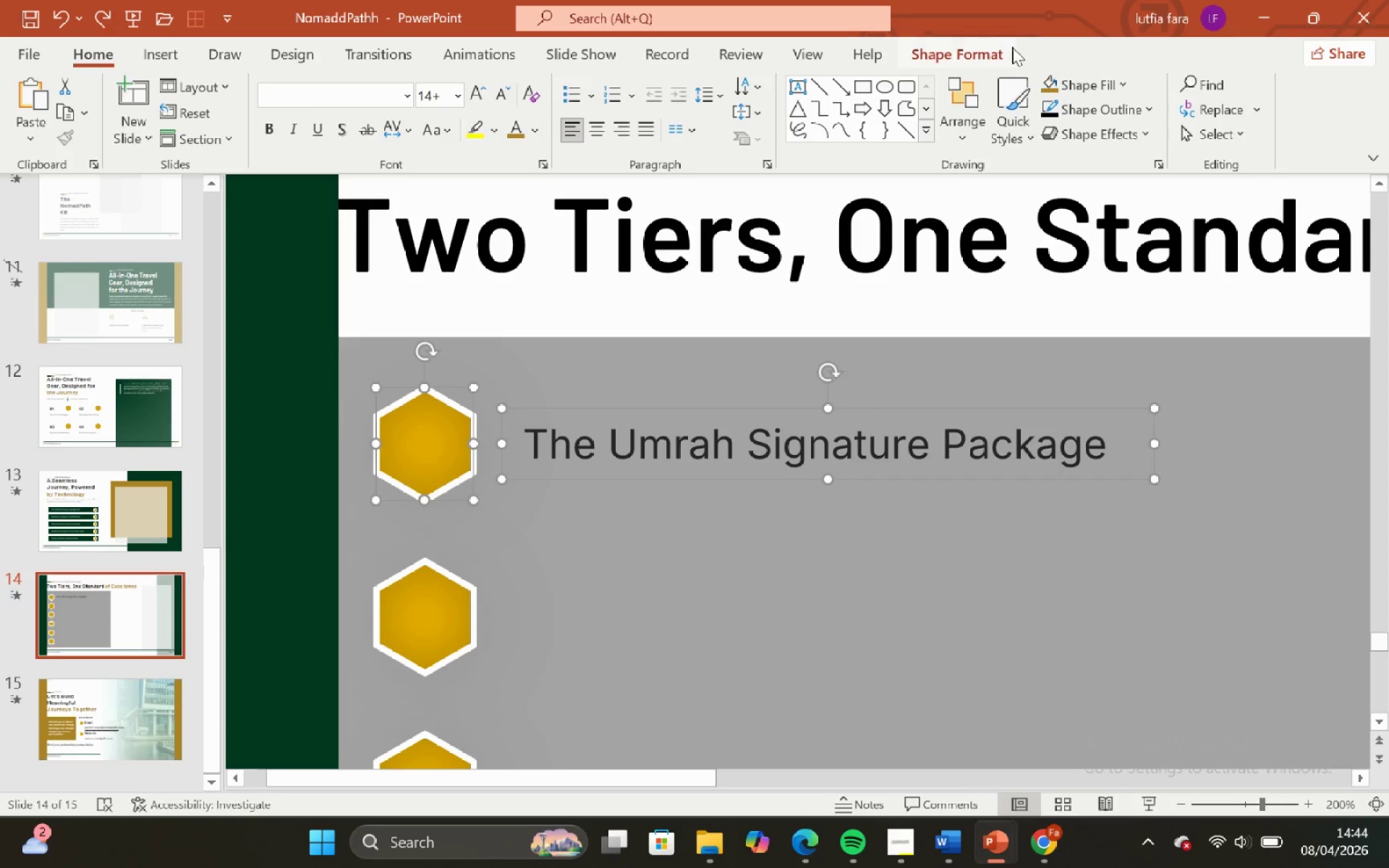 
left_click([1001, 51])
 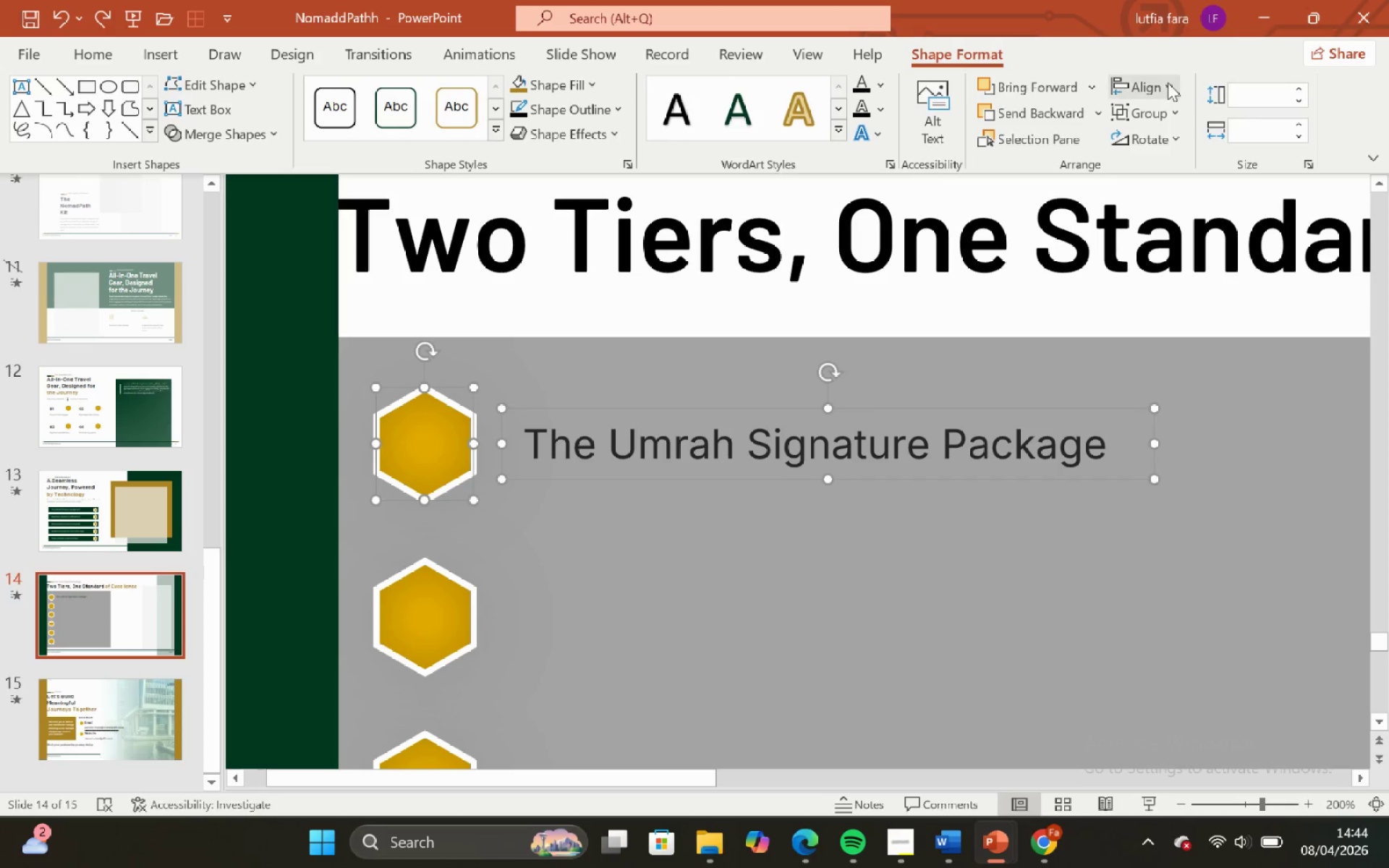 
left_click([1168, 82])
 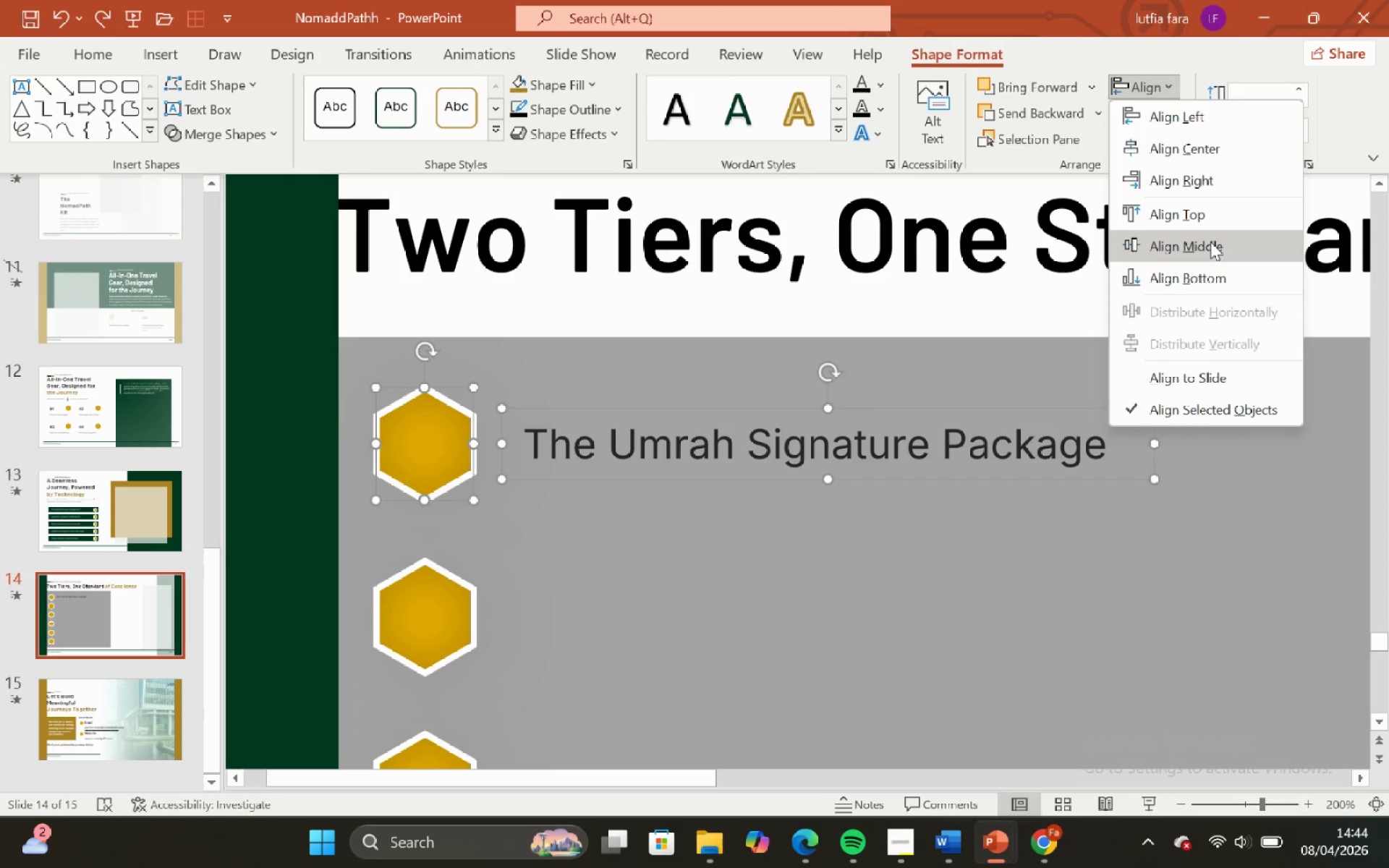 
left_click([1210, 242])
 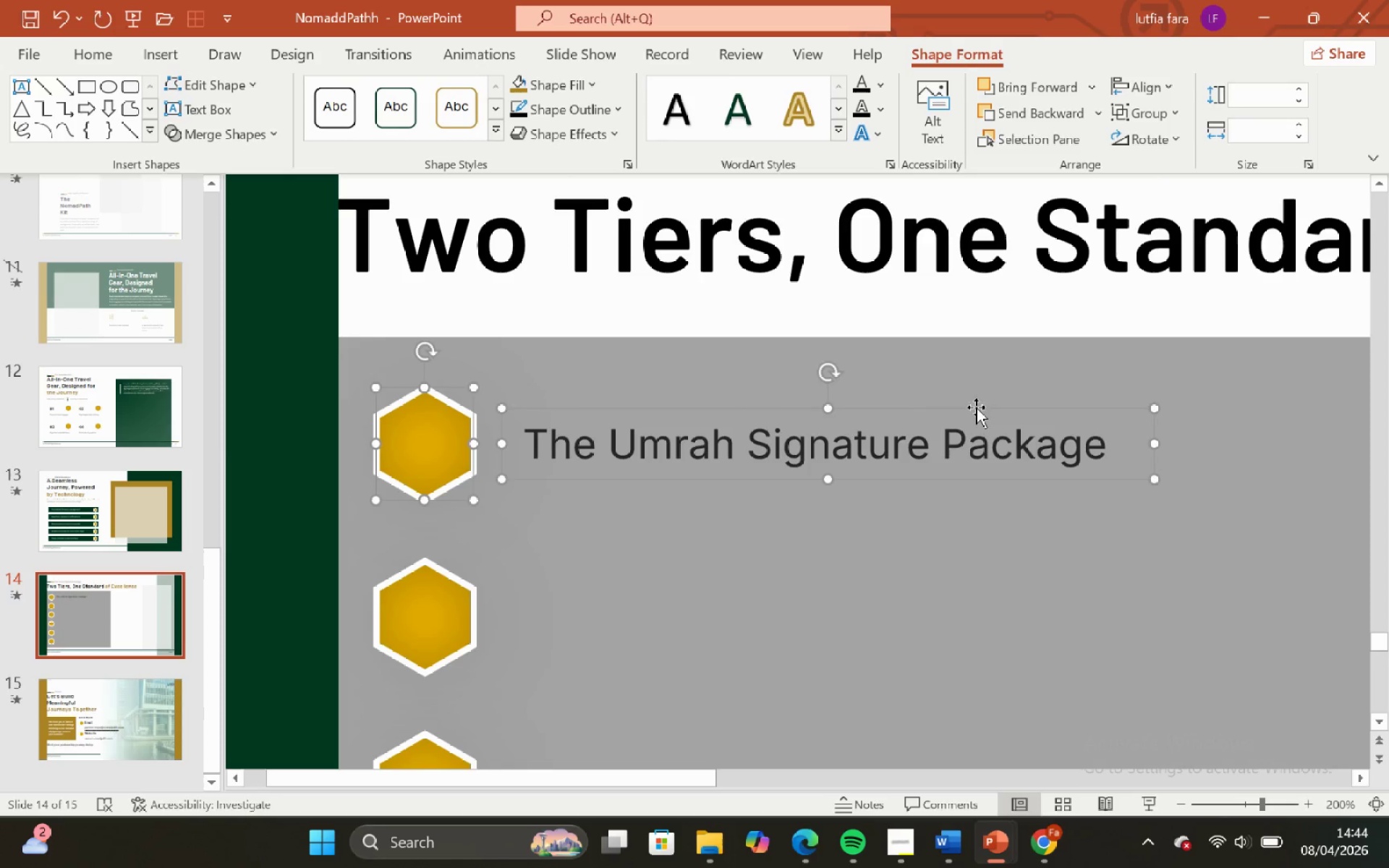 
hold_key(key=ControlLeft, duration=0.69)
 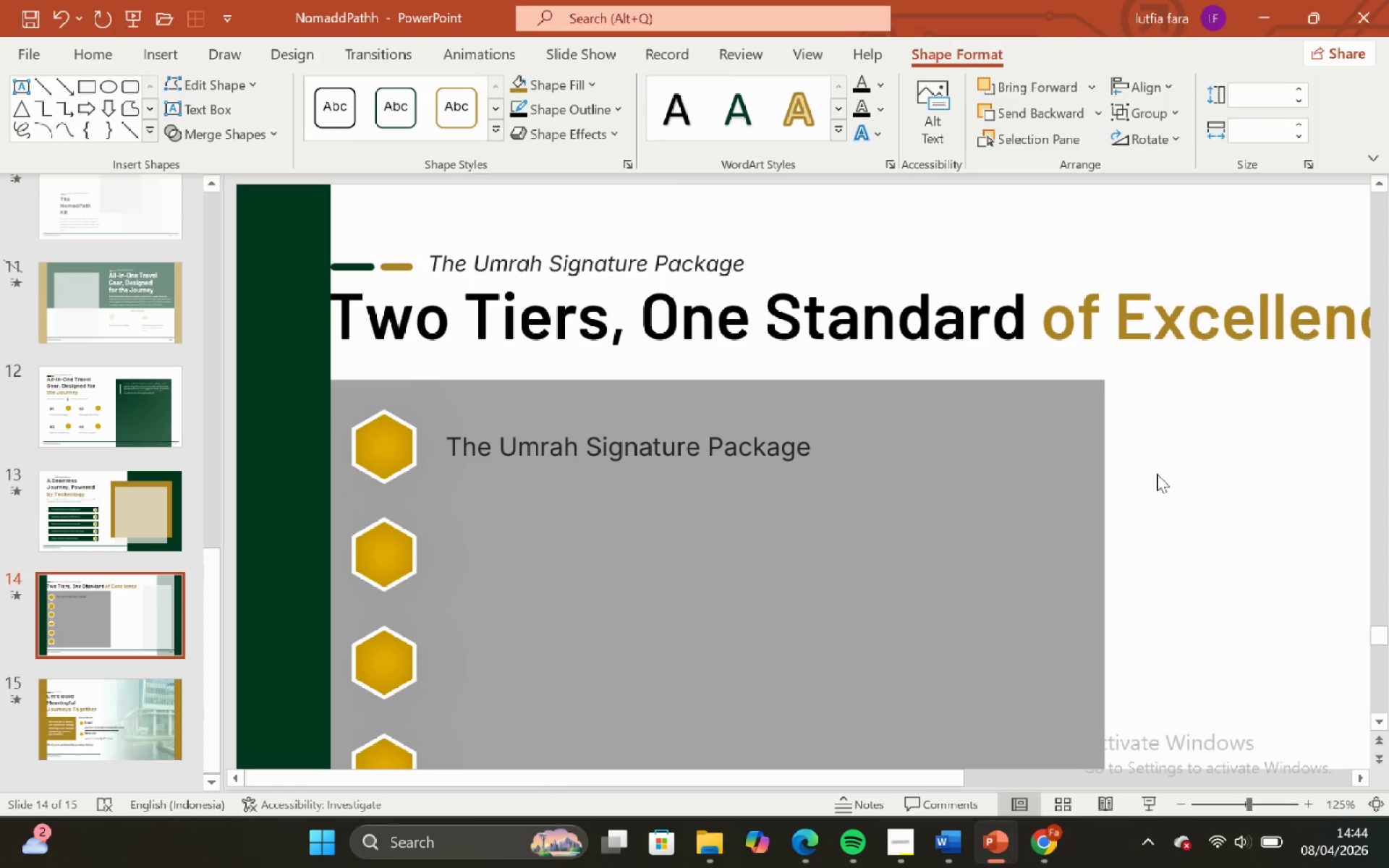 
hold_key(key=ShiftLeft, duration=0.67)
 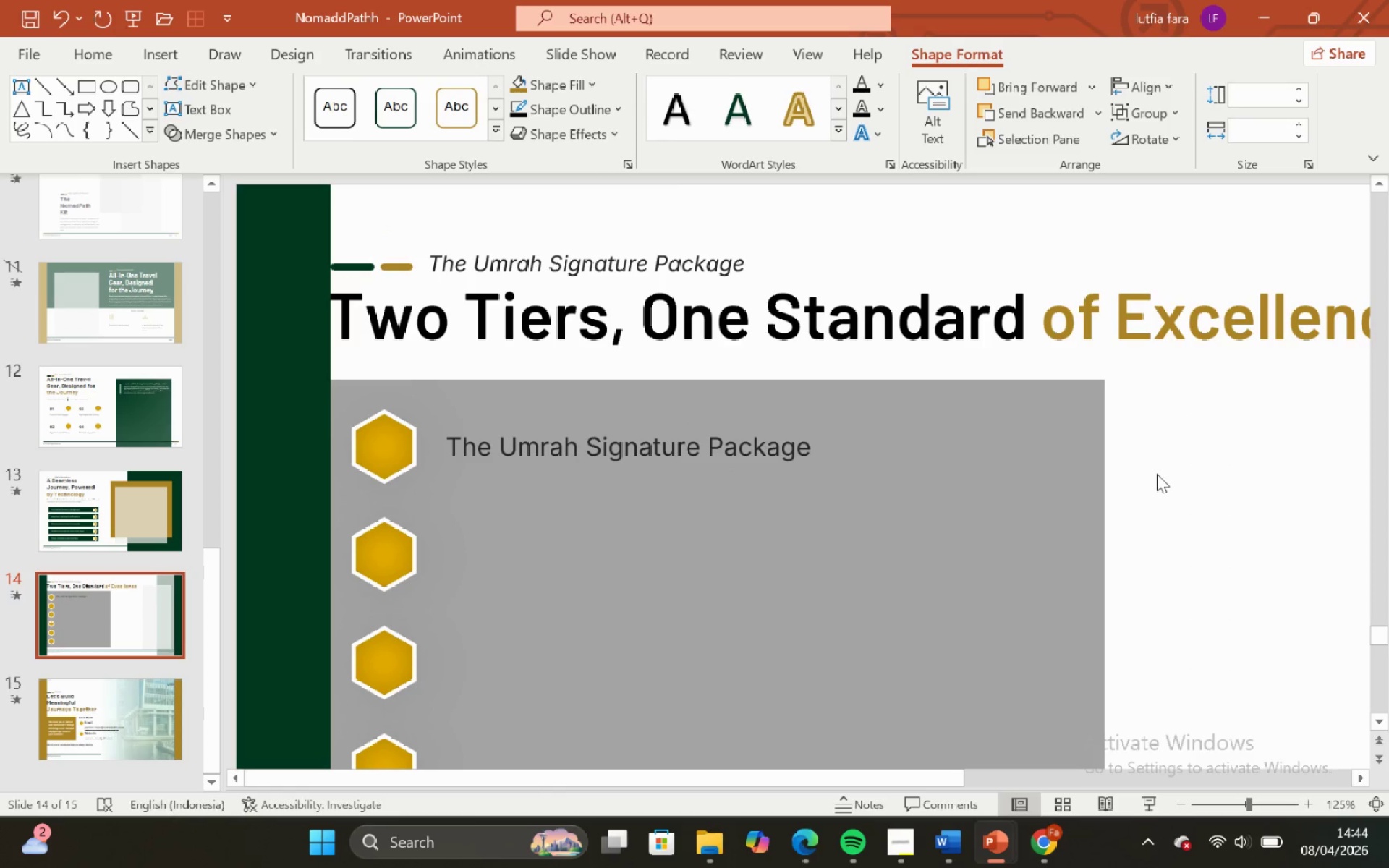 
scroll: coordinate [969, 433], scroll_direction: down, amount: 3.0
 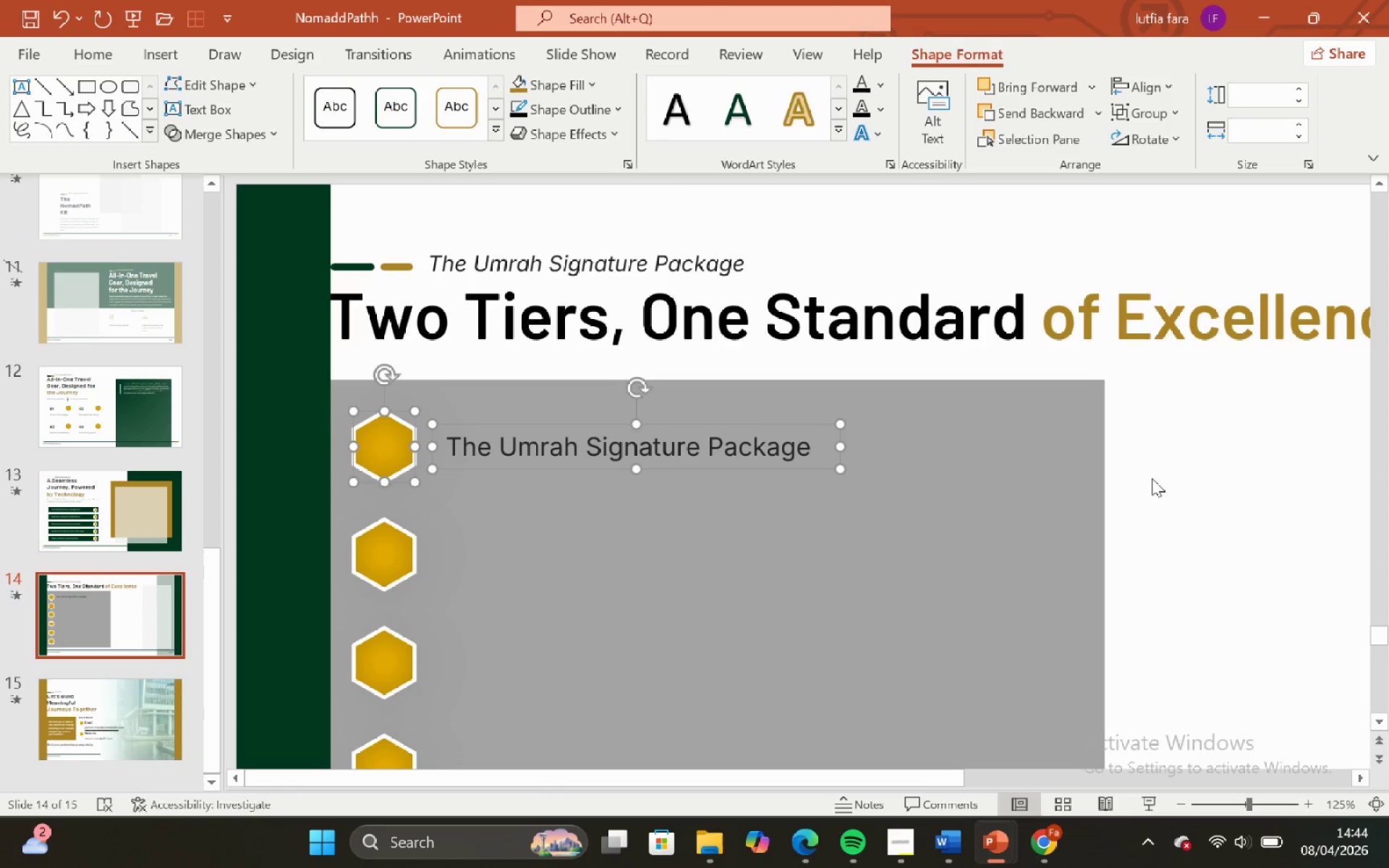 
left_click([1157, 474])
 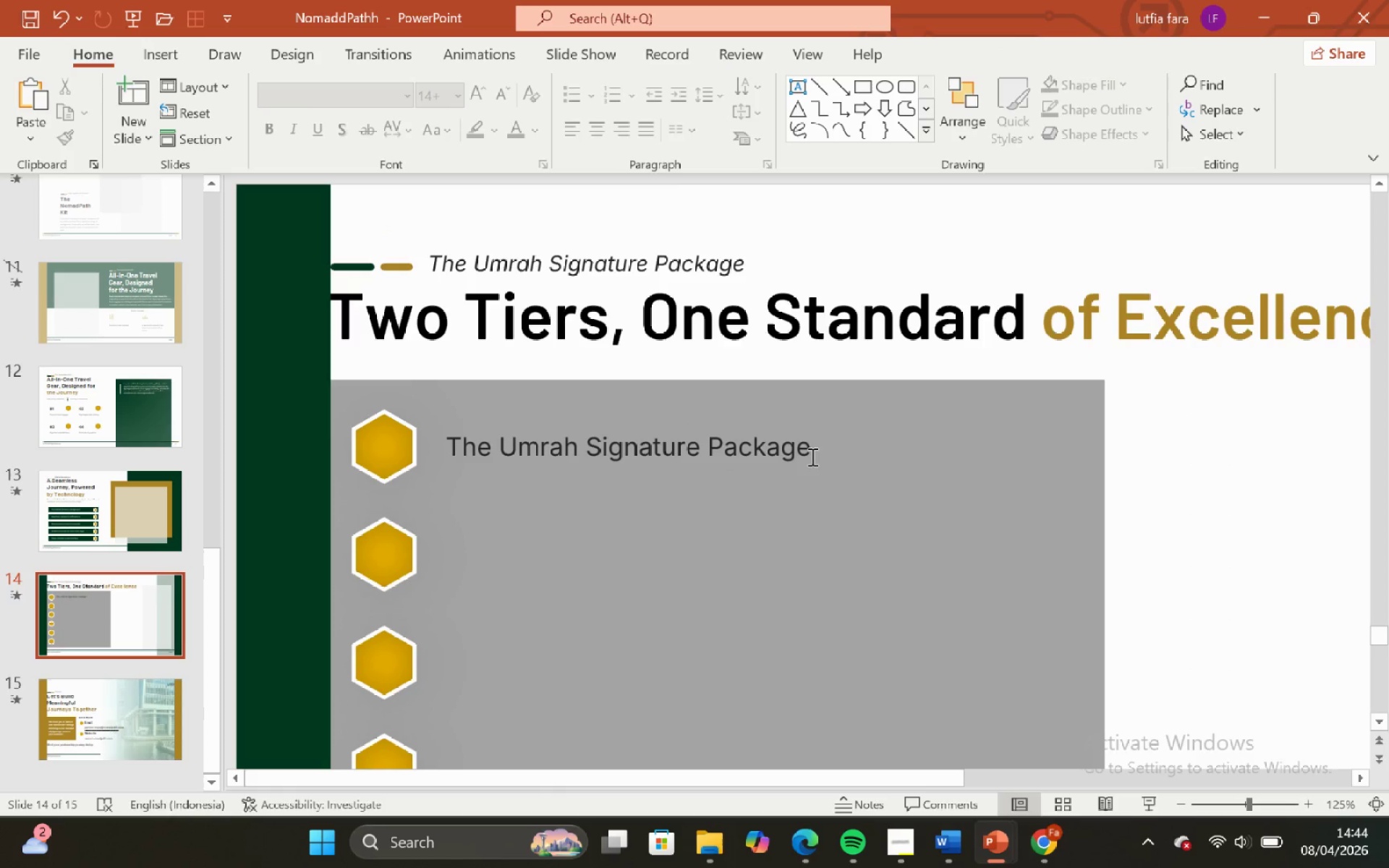 
left_click_drag(start_coordinate=[812, 458], to_coordinate=[785, 469])
 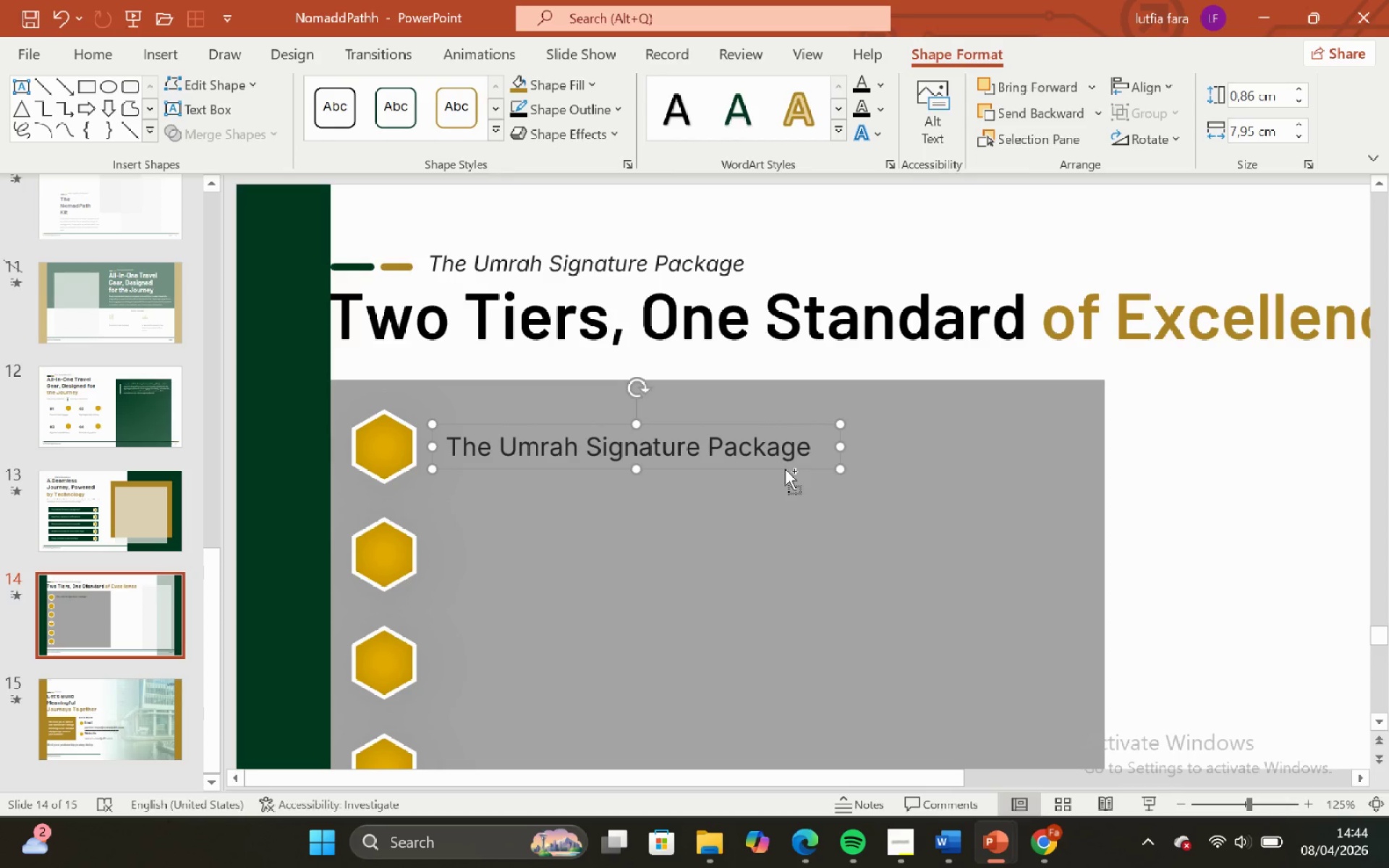 
left_click([785, 469])
 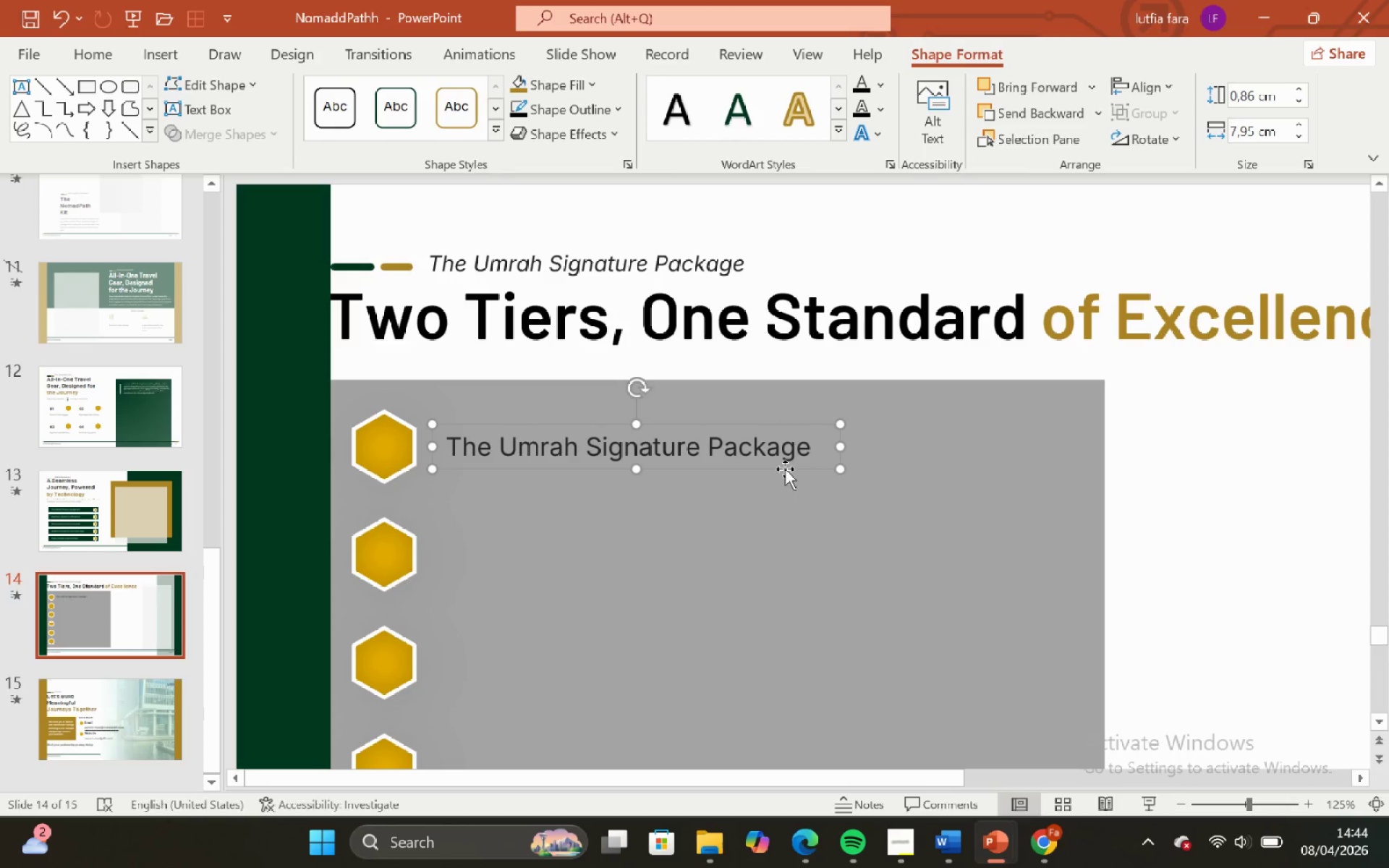 
hold_key(key=ControlLeft, duration=2.05)
hold_key(key=ShiftLeft, duration=2.05)
left_click_drag(start_coordinate=[785, 469], to_coordinate=[794, 574])
 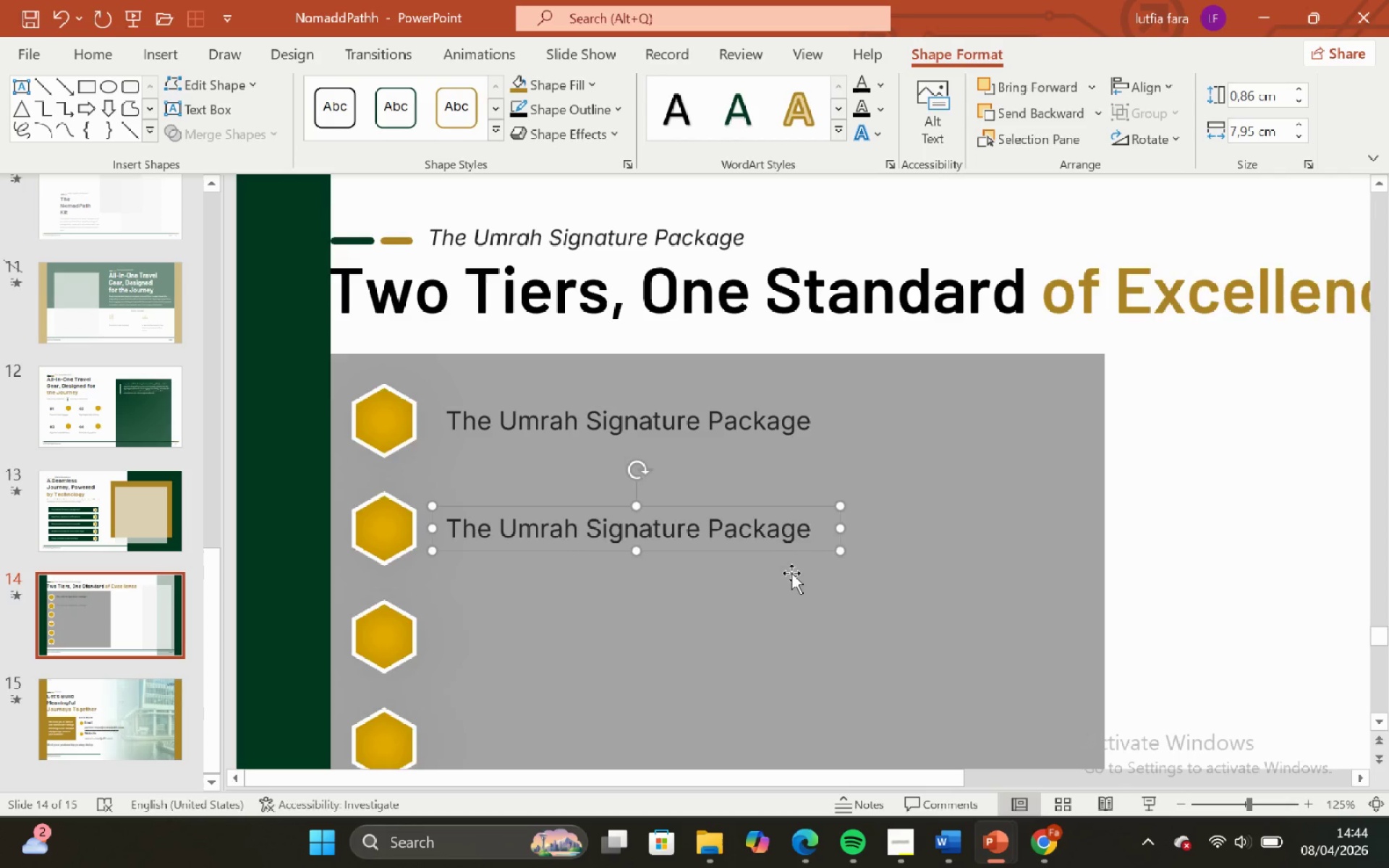 
scroll: coordinate [764, 505], scroll_direction: down, amount: 7.0
 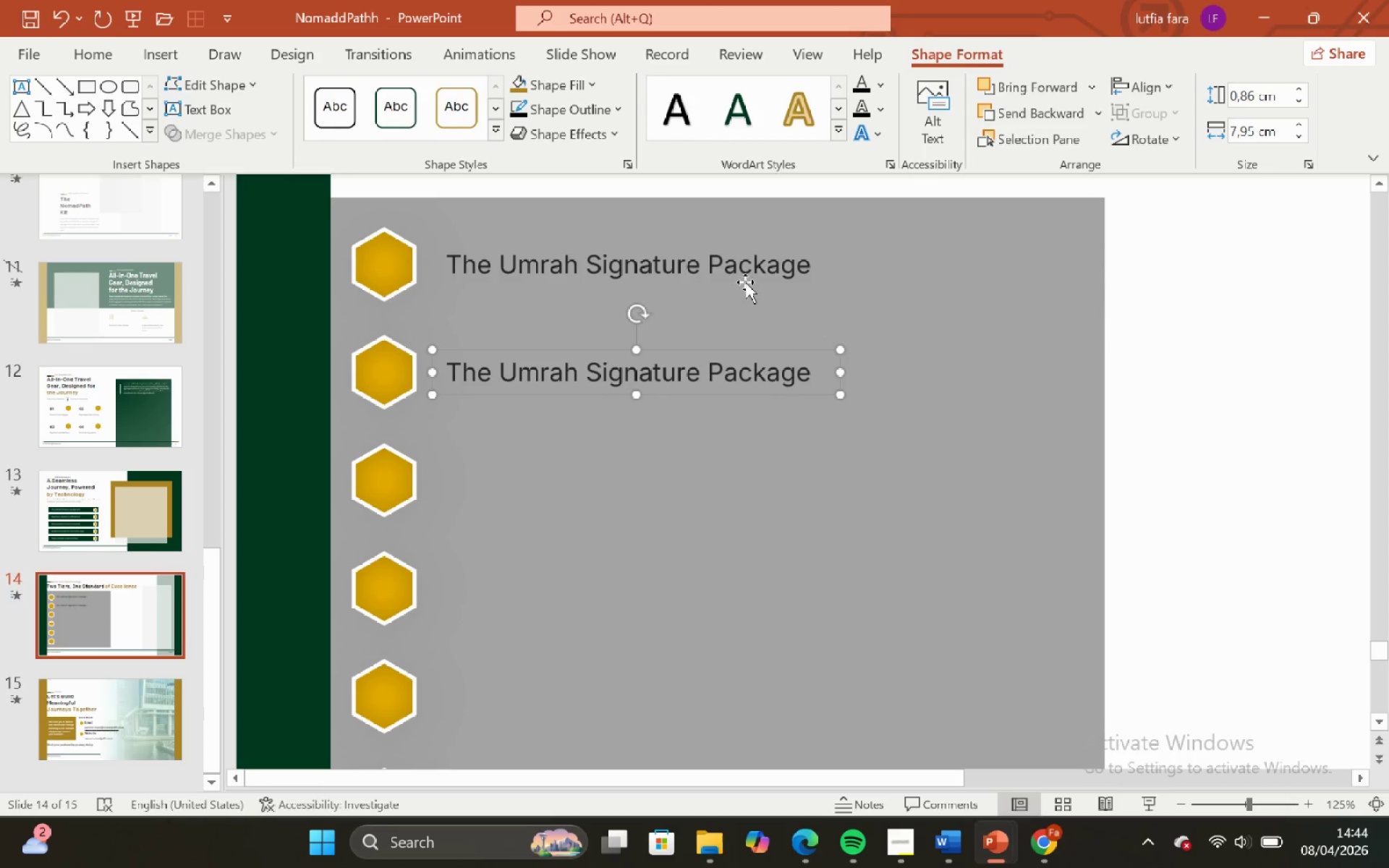 
hold_key(key=ShiftLeft, duration=0.44)
left_click([742, 273])
 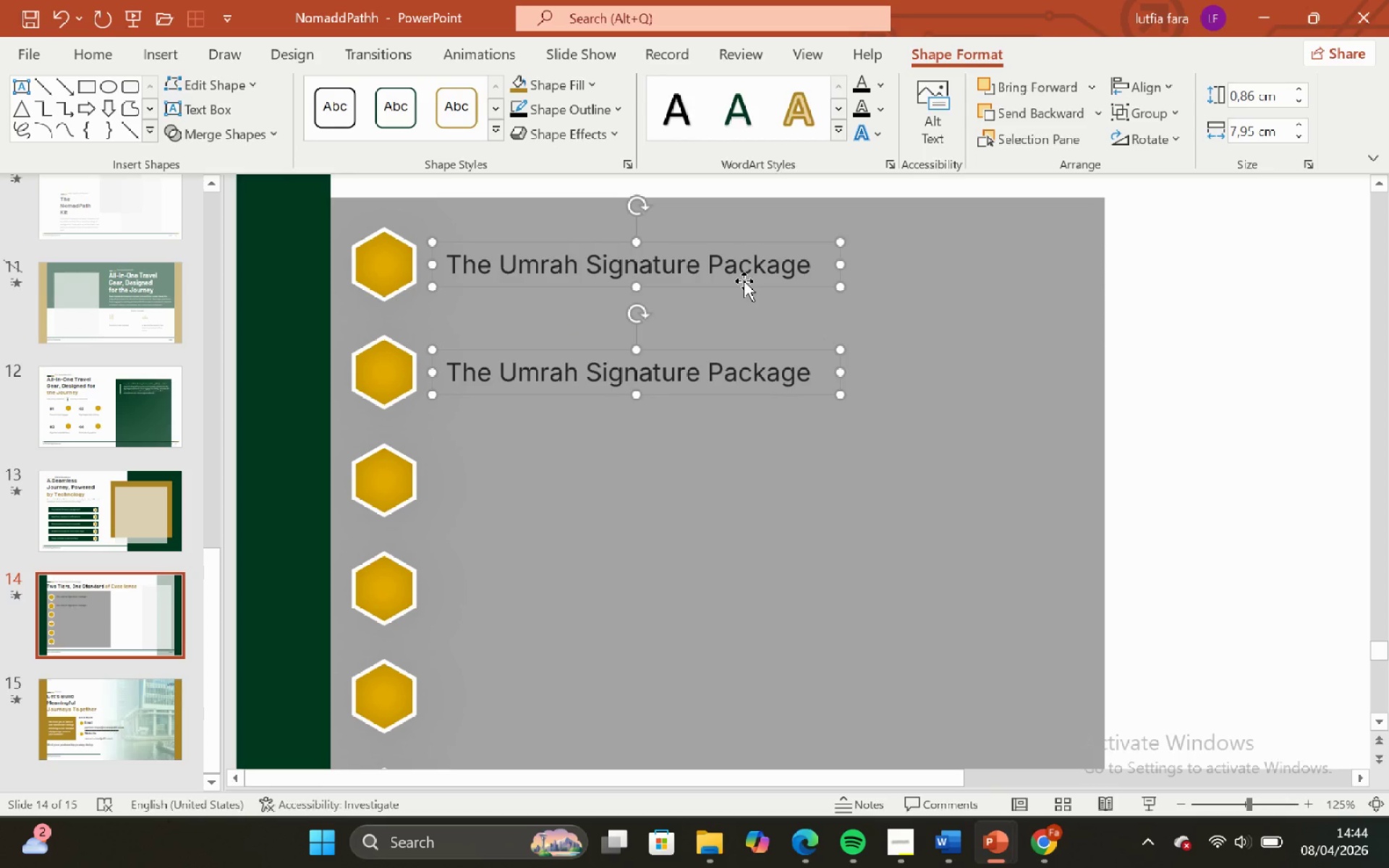 
left_click_drag(start_coordinate=[744, 281], to_coordinate=[742, 497])
 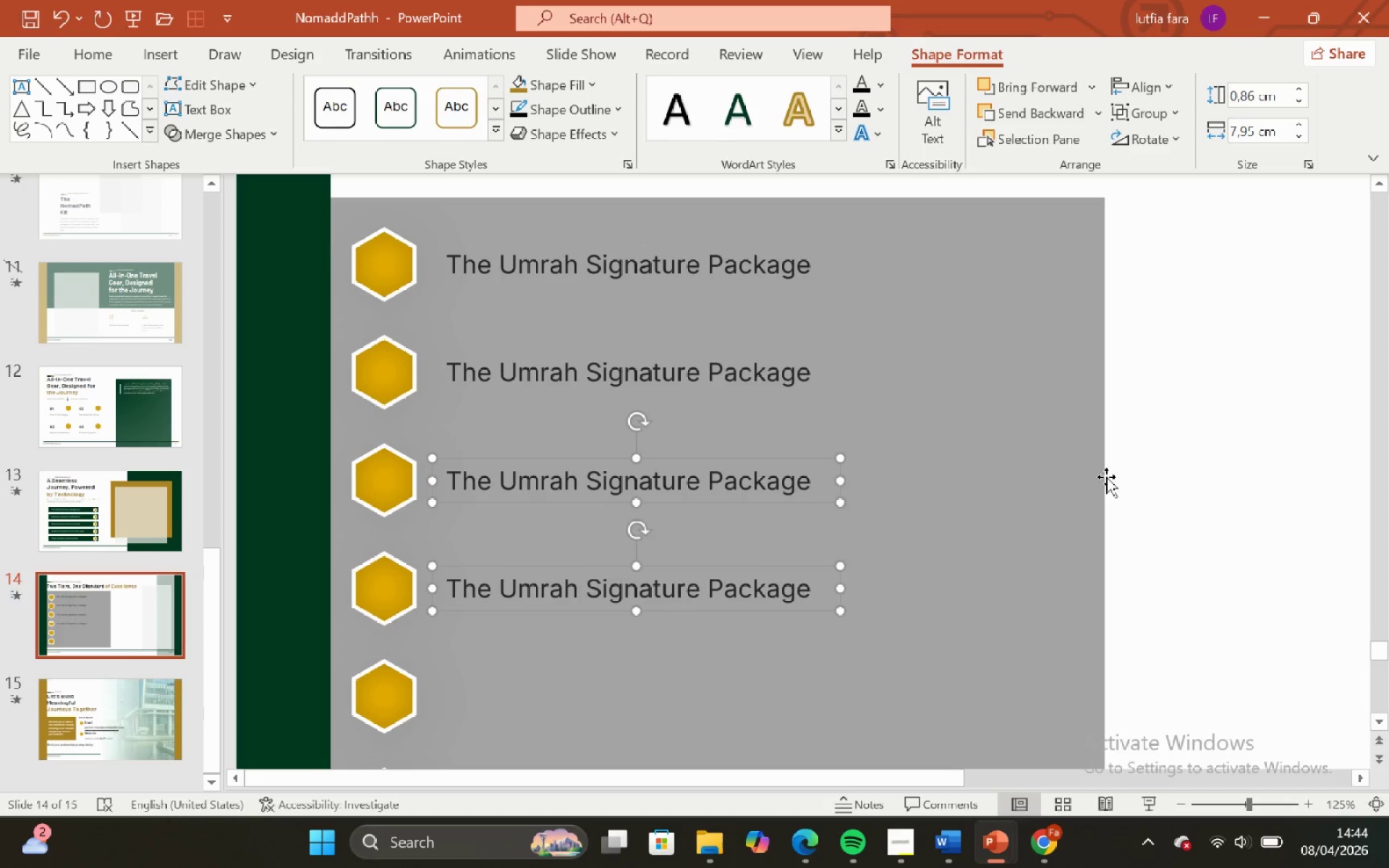 
hold_key(key=ShiftLeft, duration=6.92)
 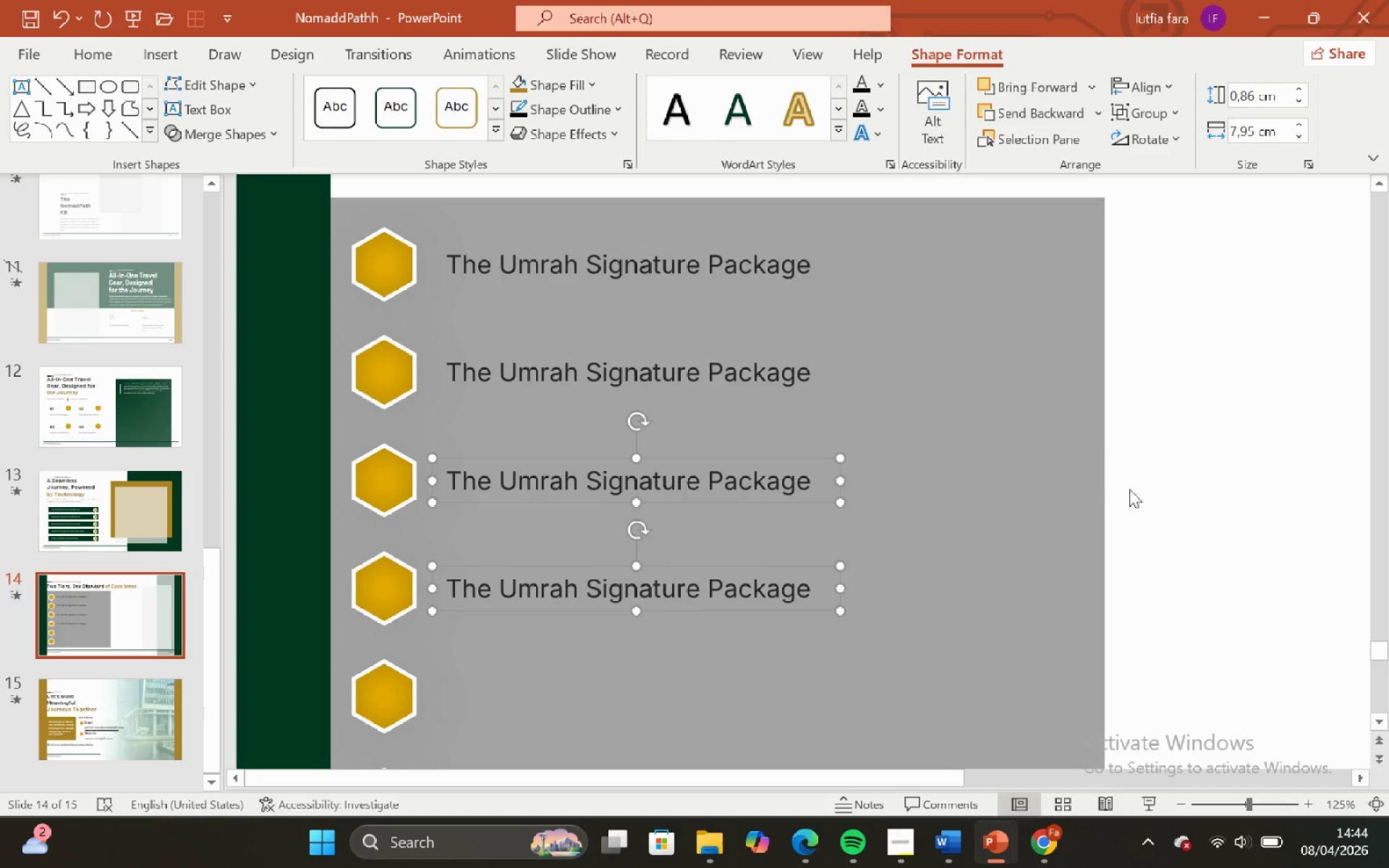 
hold_key(key=ControlLeft, duration=6.89)
 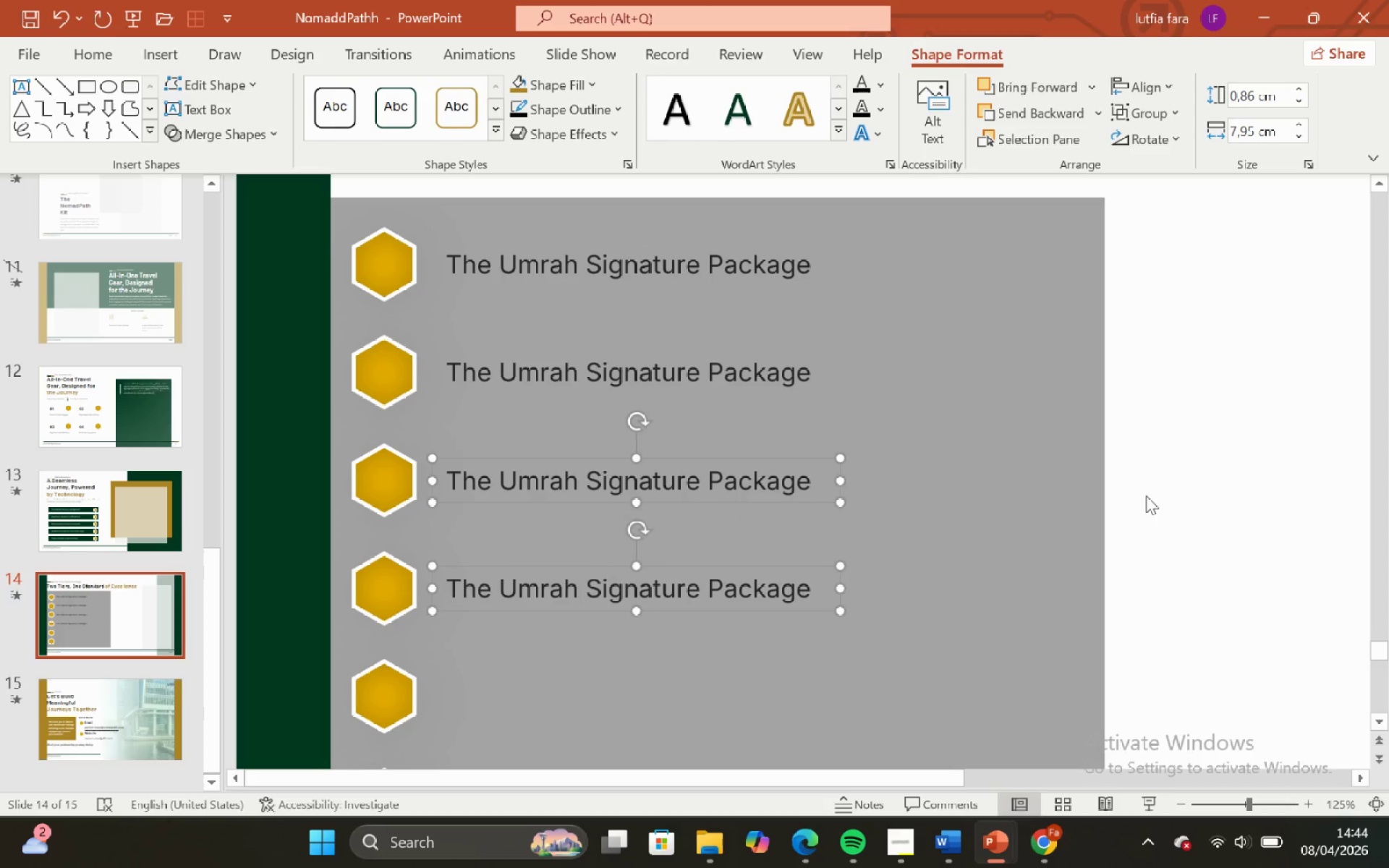 
left_click([1153, 496])
 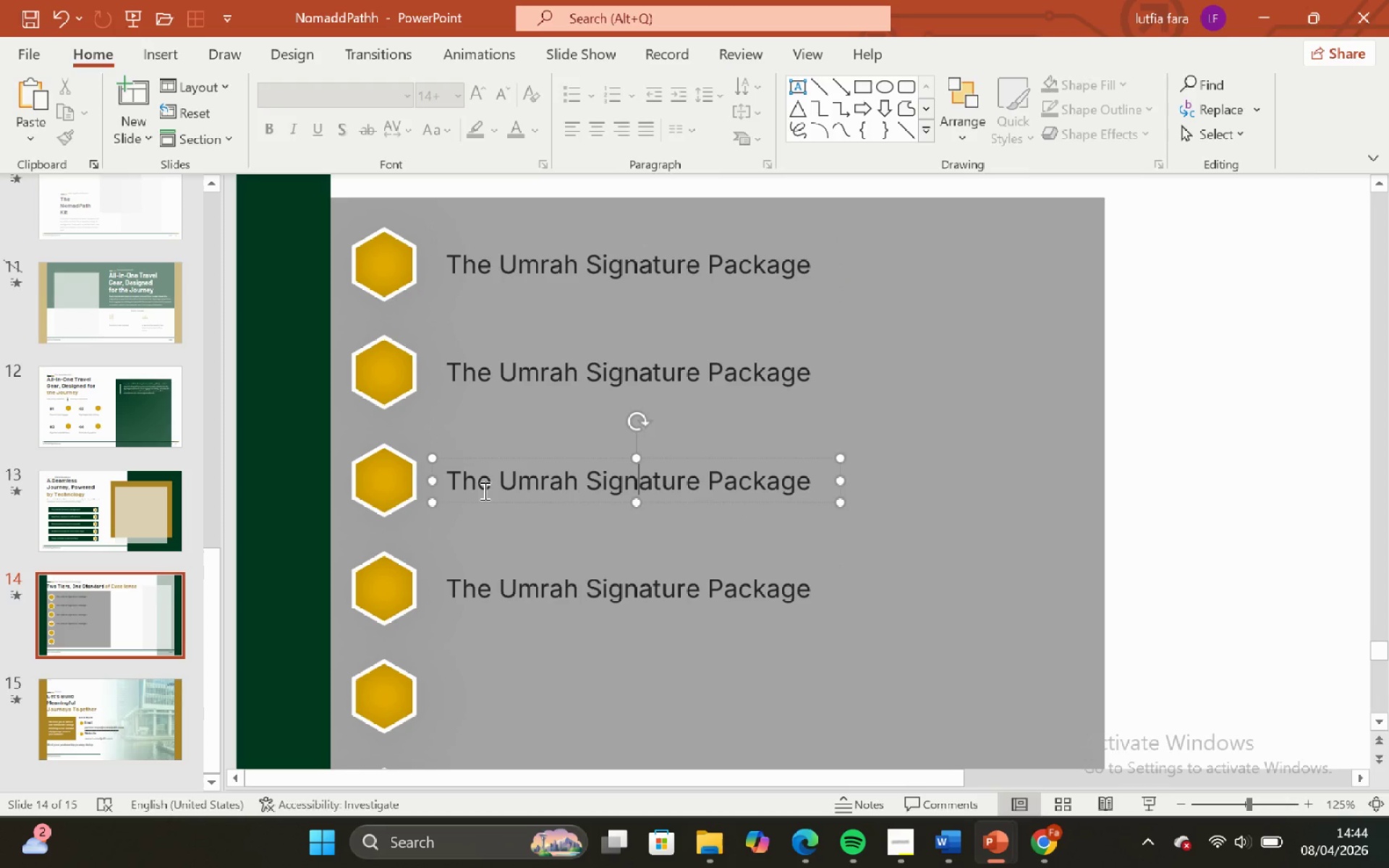 
hold_key(key=ShiftLeft, duration=0.61)
left_click([397, 480])
 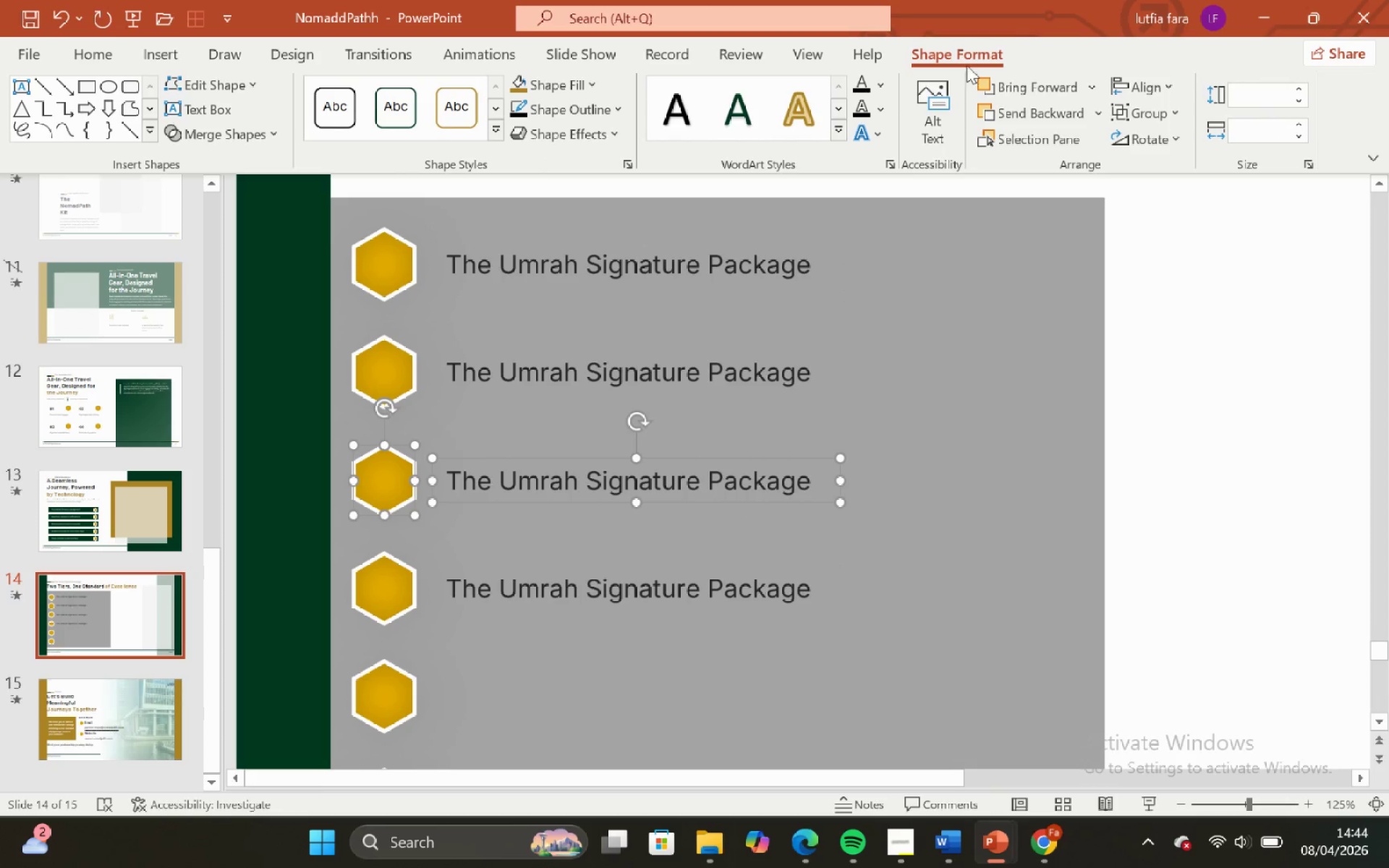 
left_click_drag(start_coordinate=[967, 51], to_coordinate=[971, 49])
 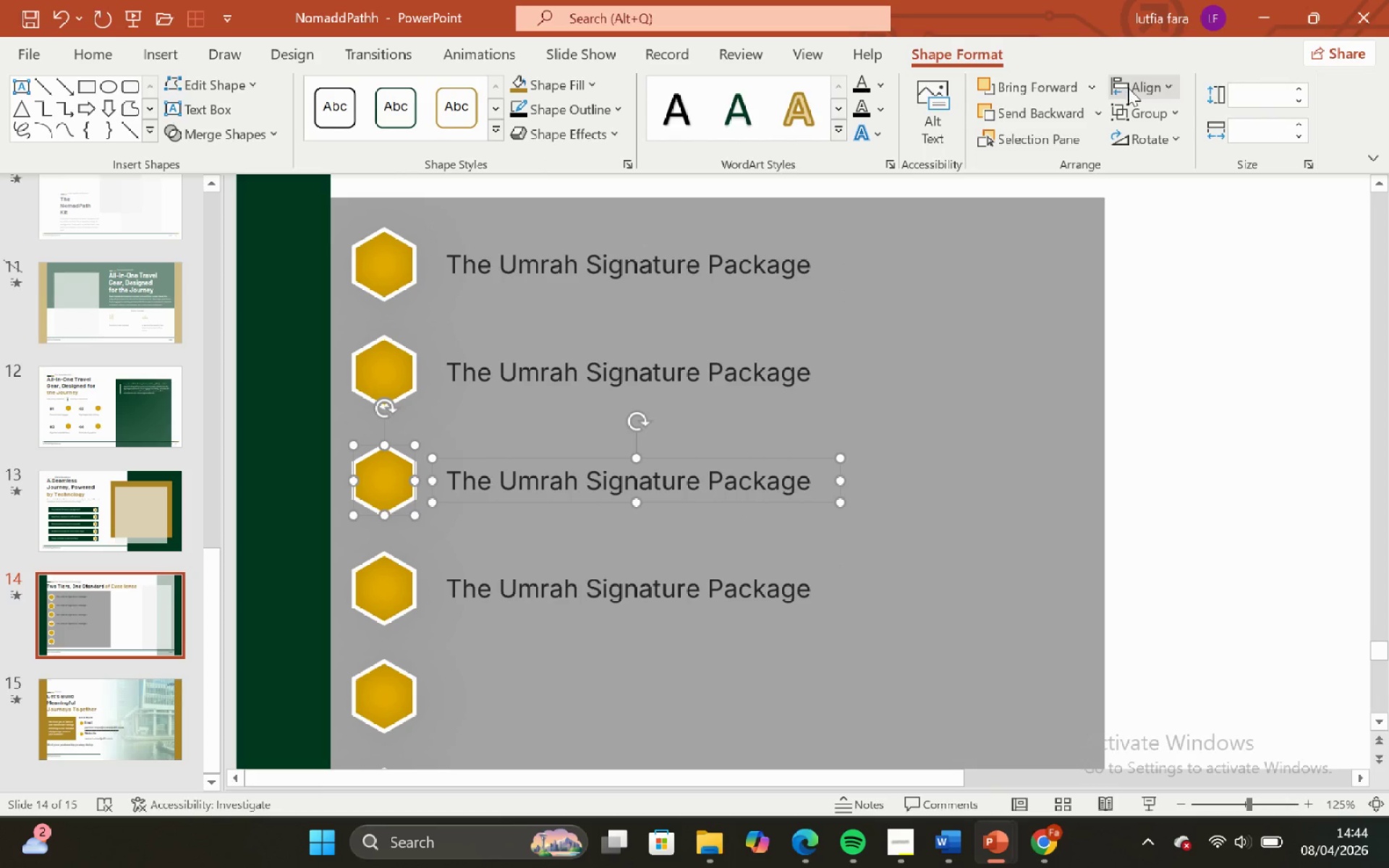 
left_click([1128, 88])
 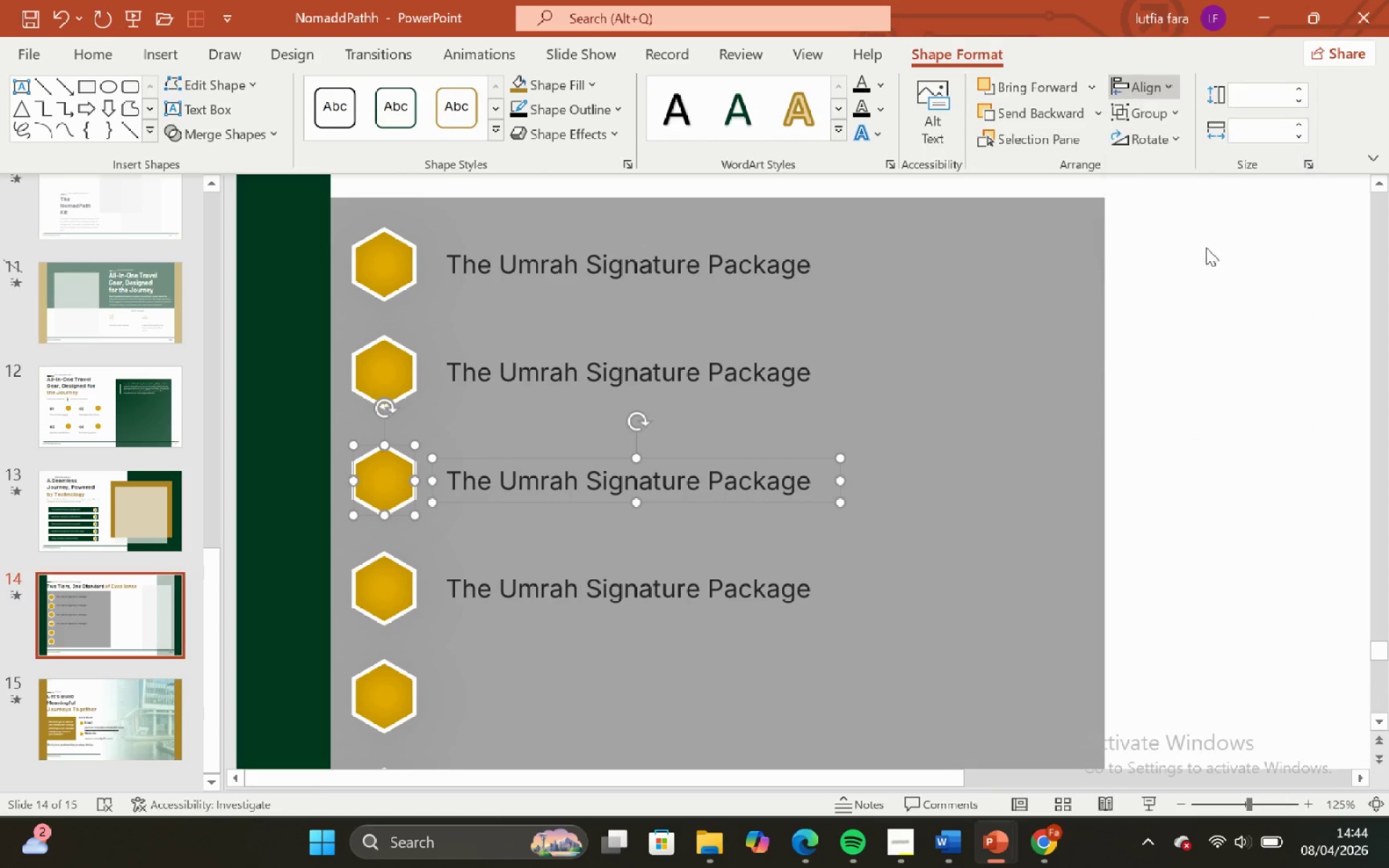 
double_click([1231, 426])
 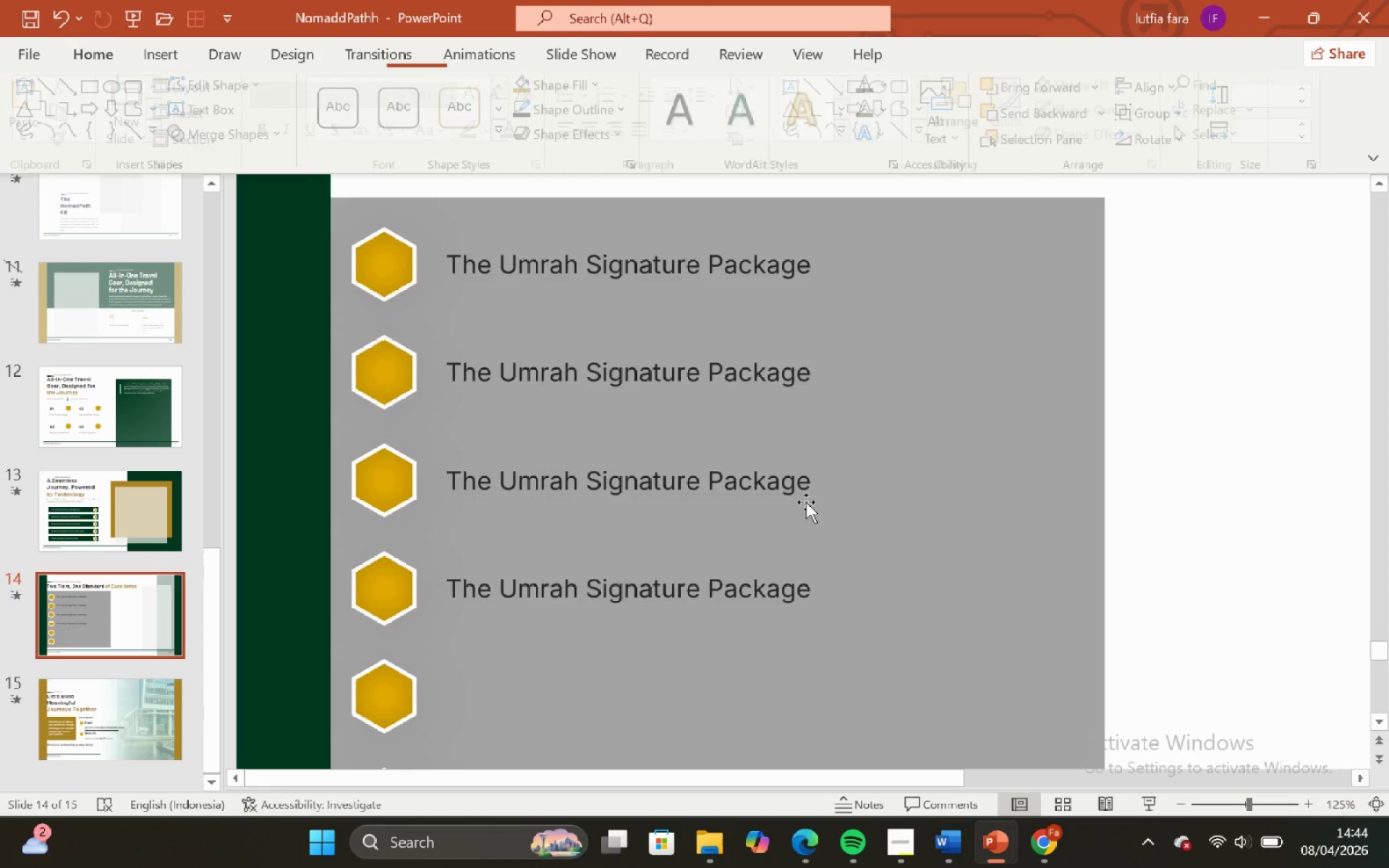 
scroll: coordinate [791, 511], scroll_direction: down, amount: 4.0
 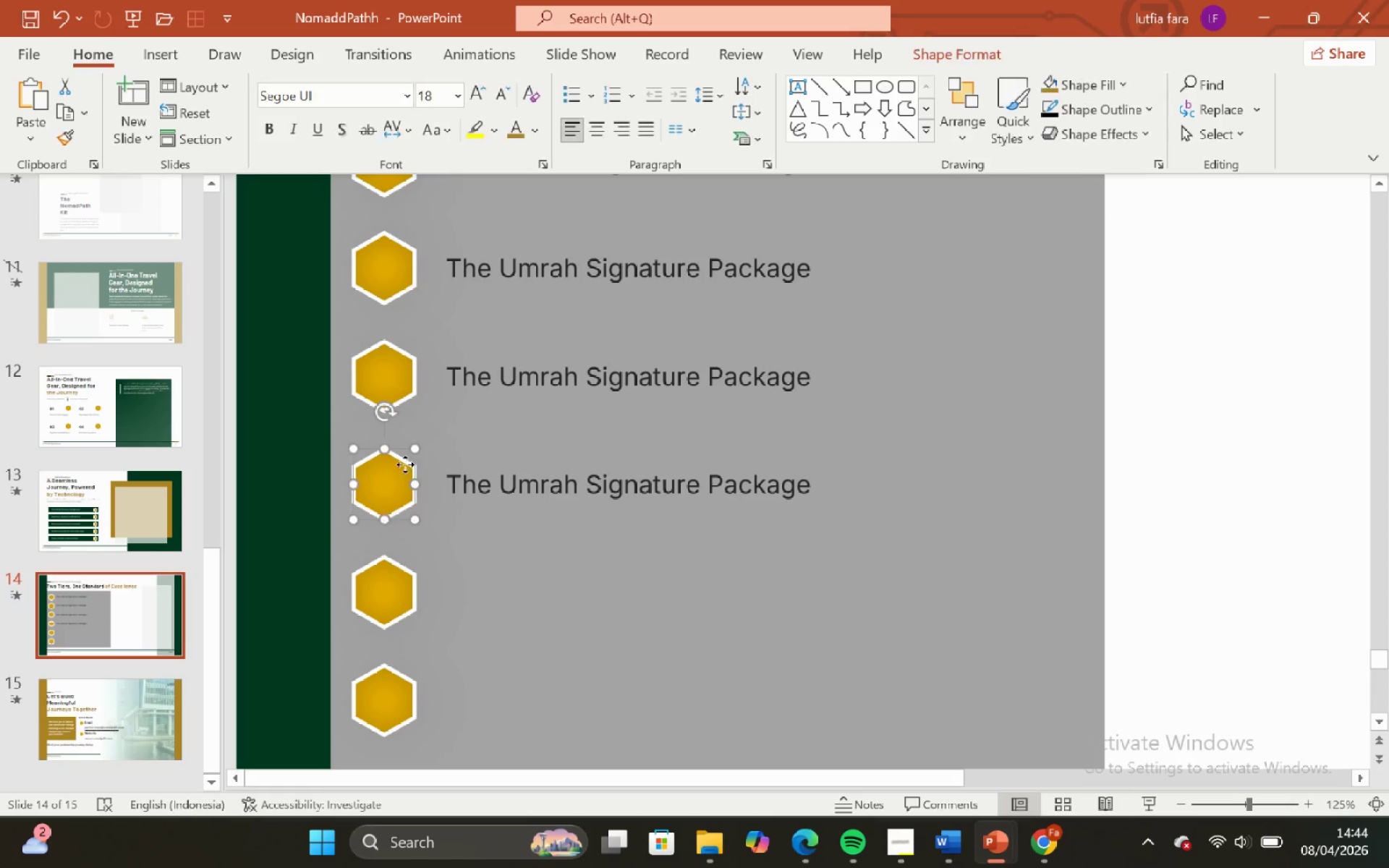 
hold_key(key=ShiftLeft, duration=0.52)
double_click([498, 478])
 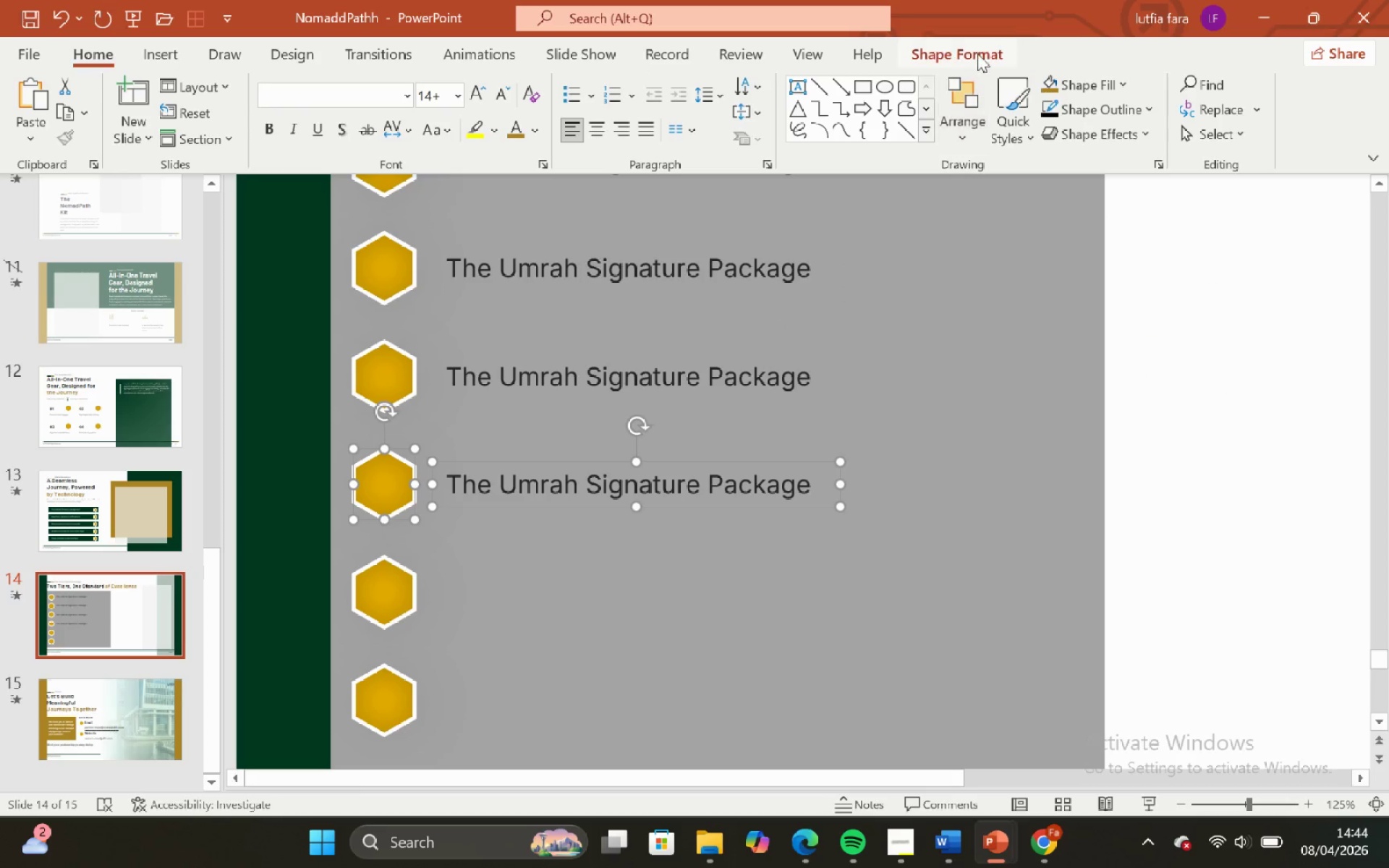 
left_click_drag(start_coordinate=[975, 46], to_coordinate=[991, 46])
 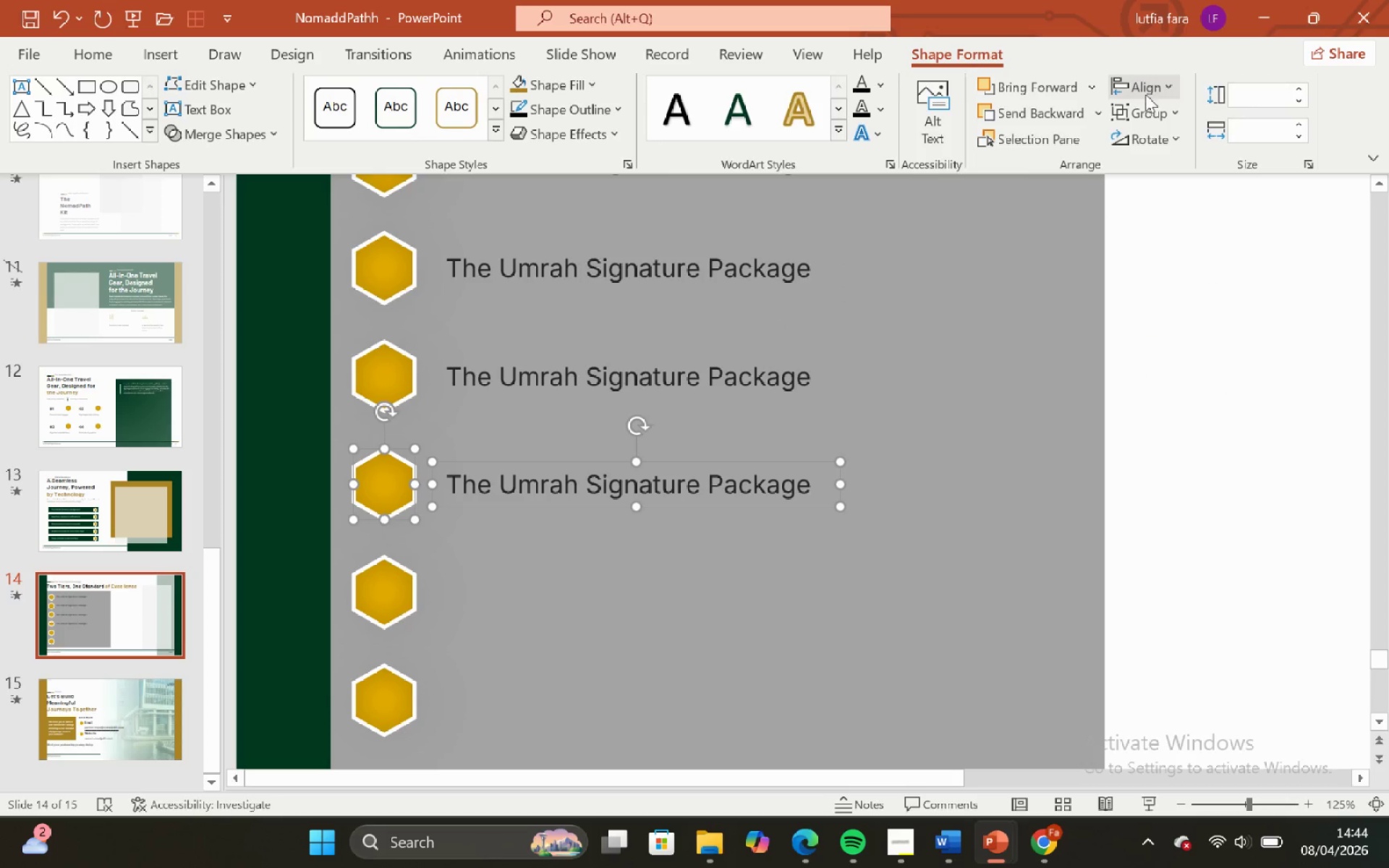 
left_click([1147, 95])
 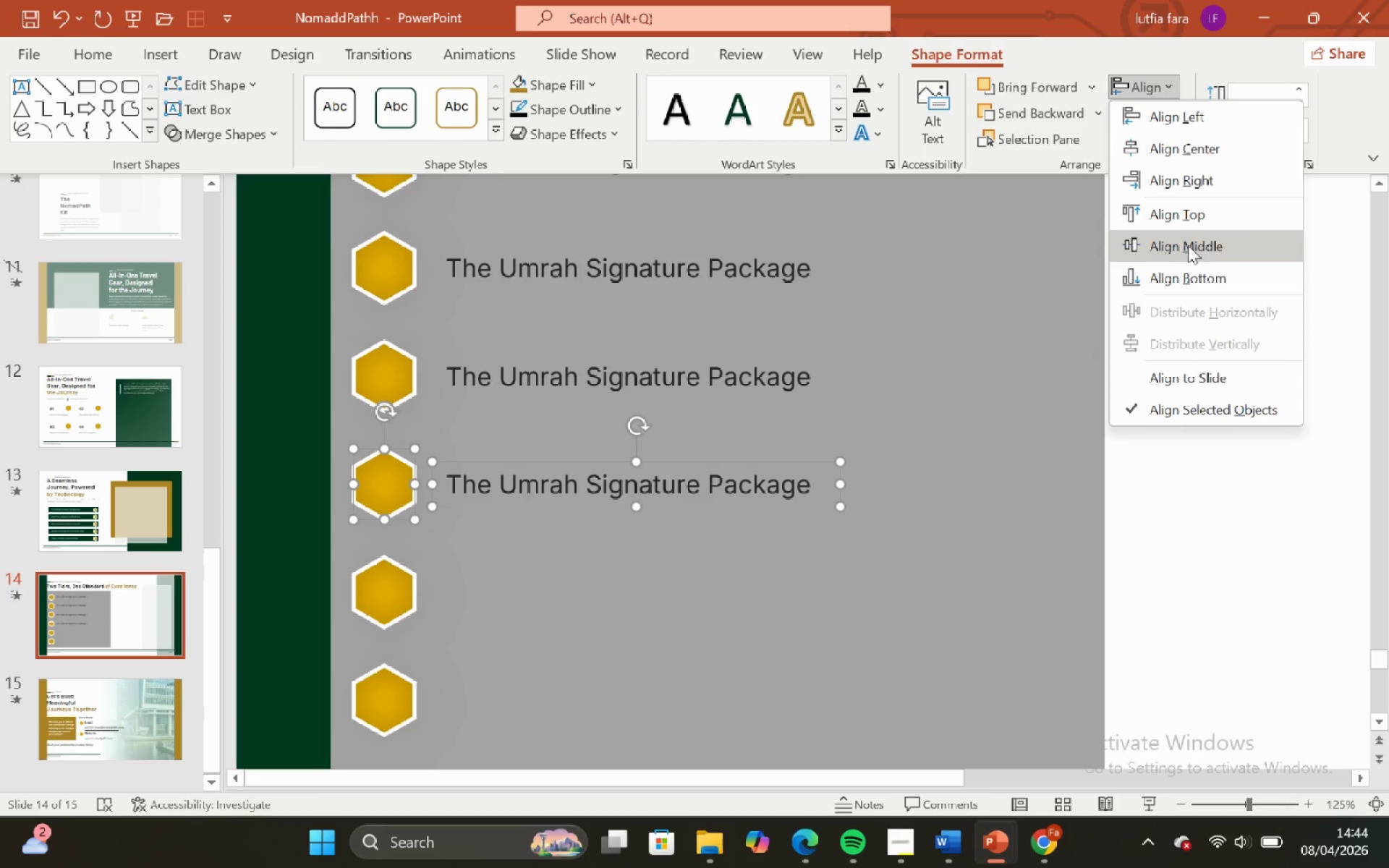 
left_click([1189, 243])
 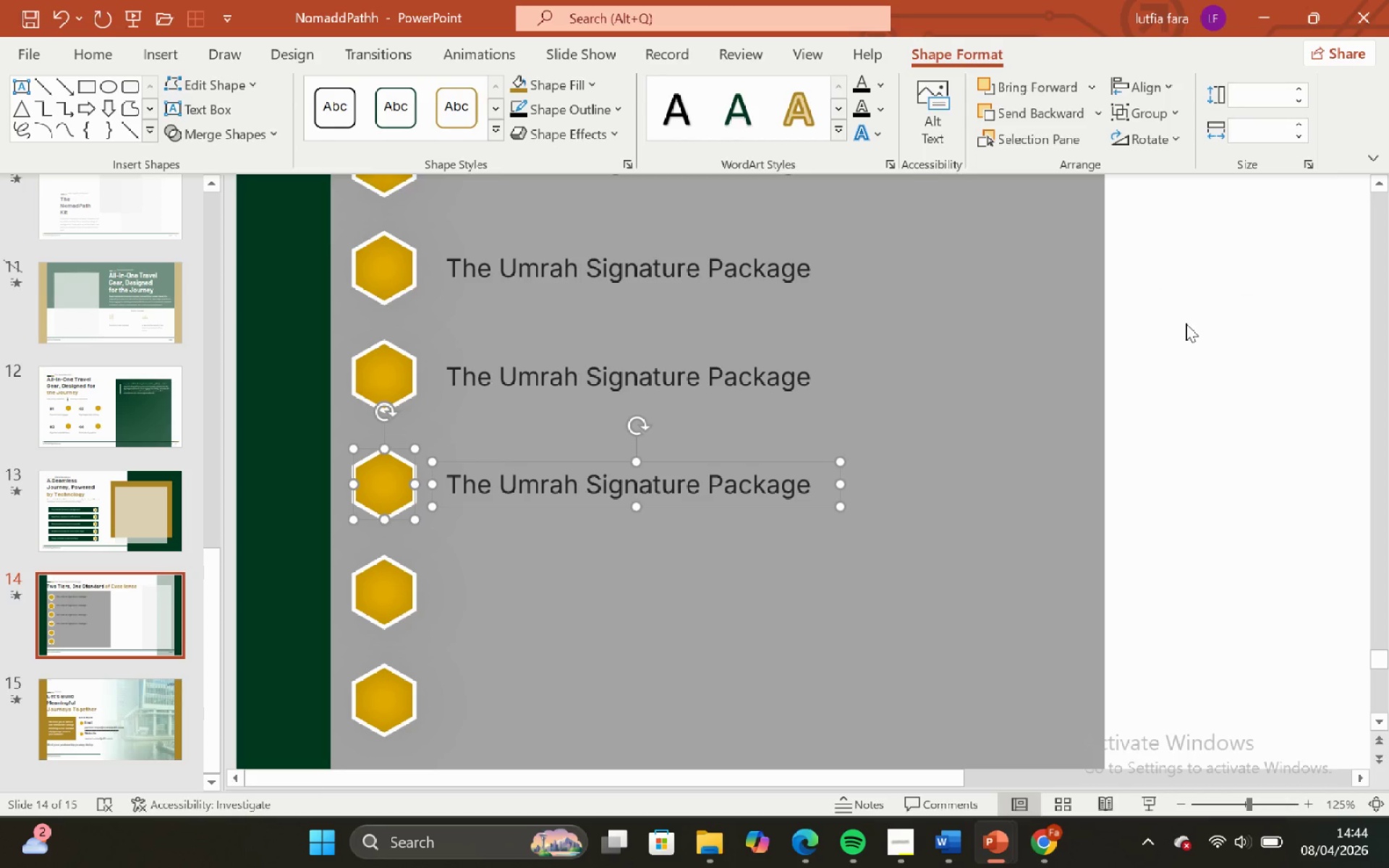 
left_click([1186, 323])
 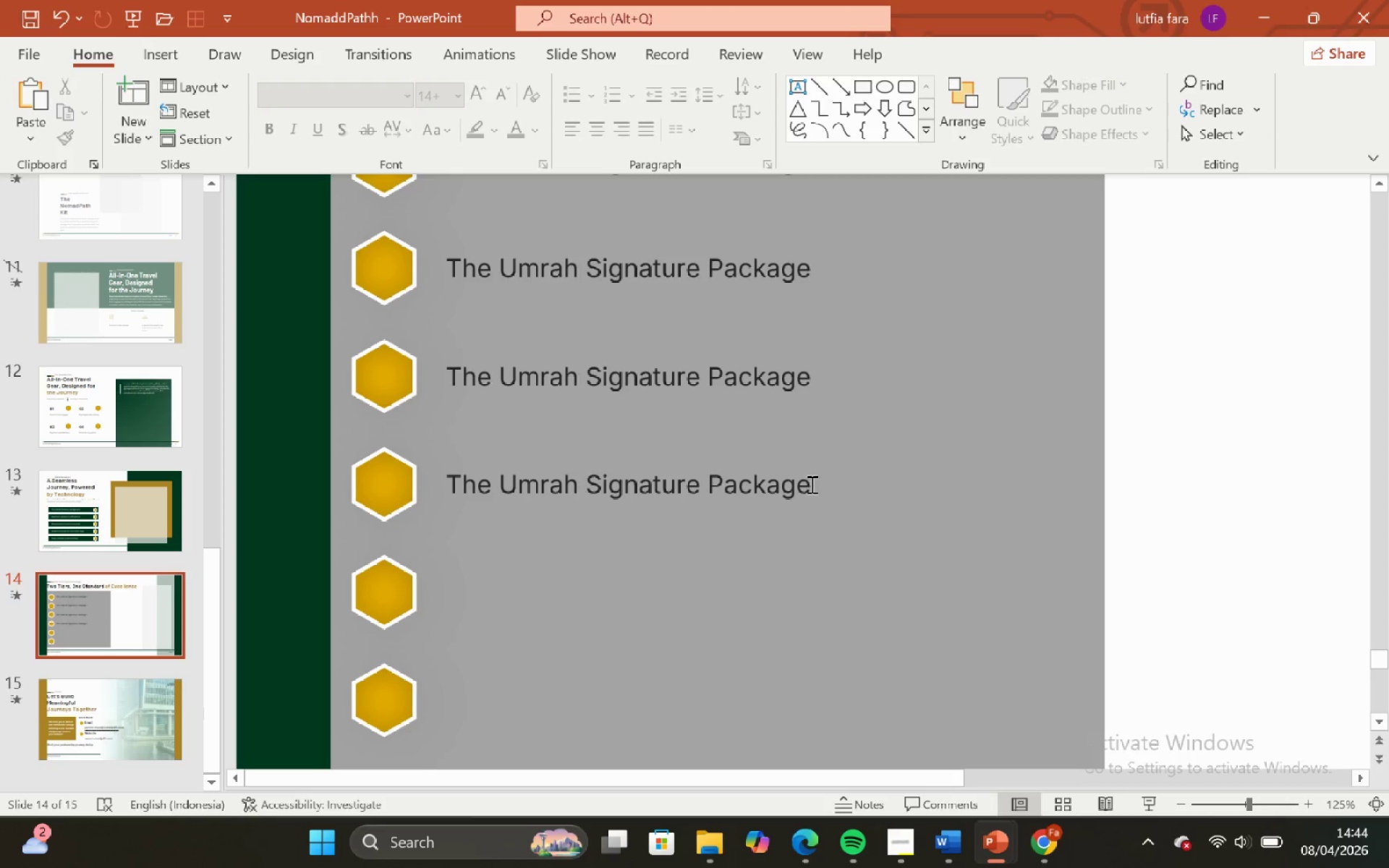 
left_click([810, 482])
 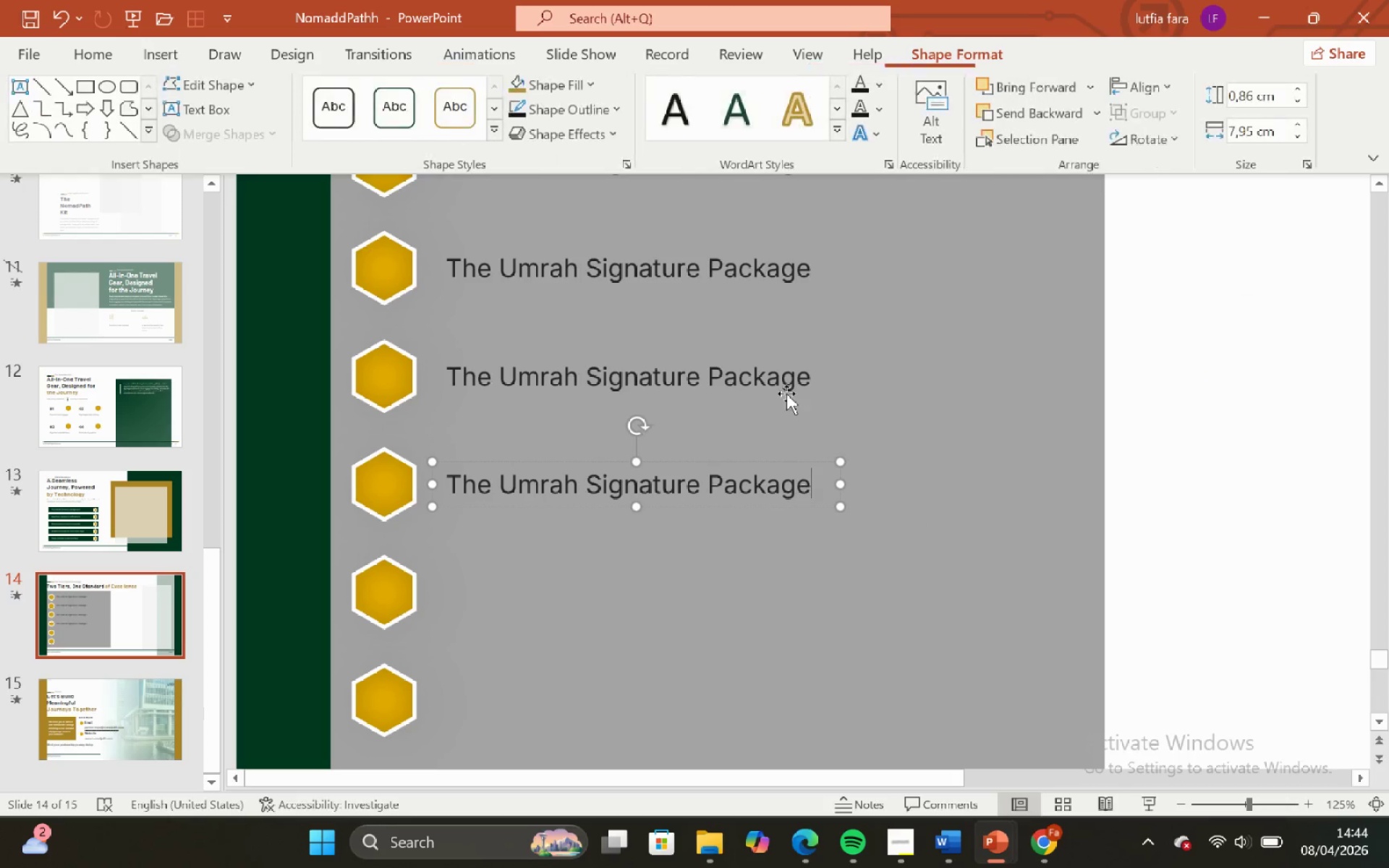 
hold_key(key=ShiftLeft, duration=0.53)
left_click([775, 367])
 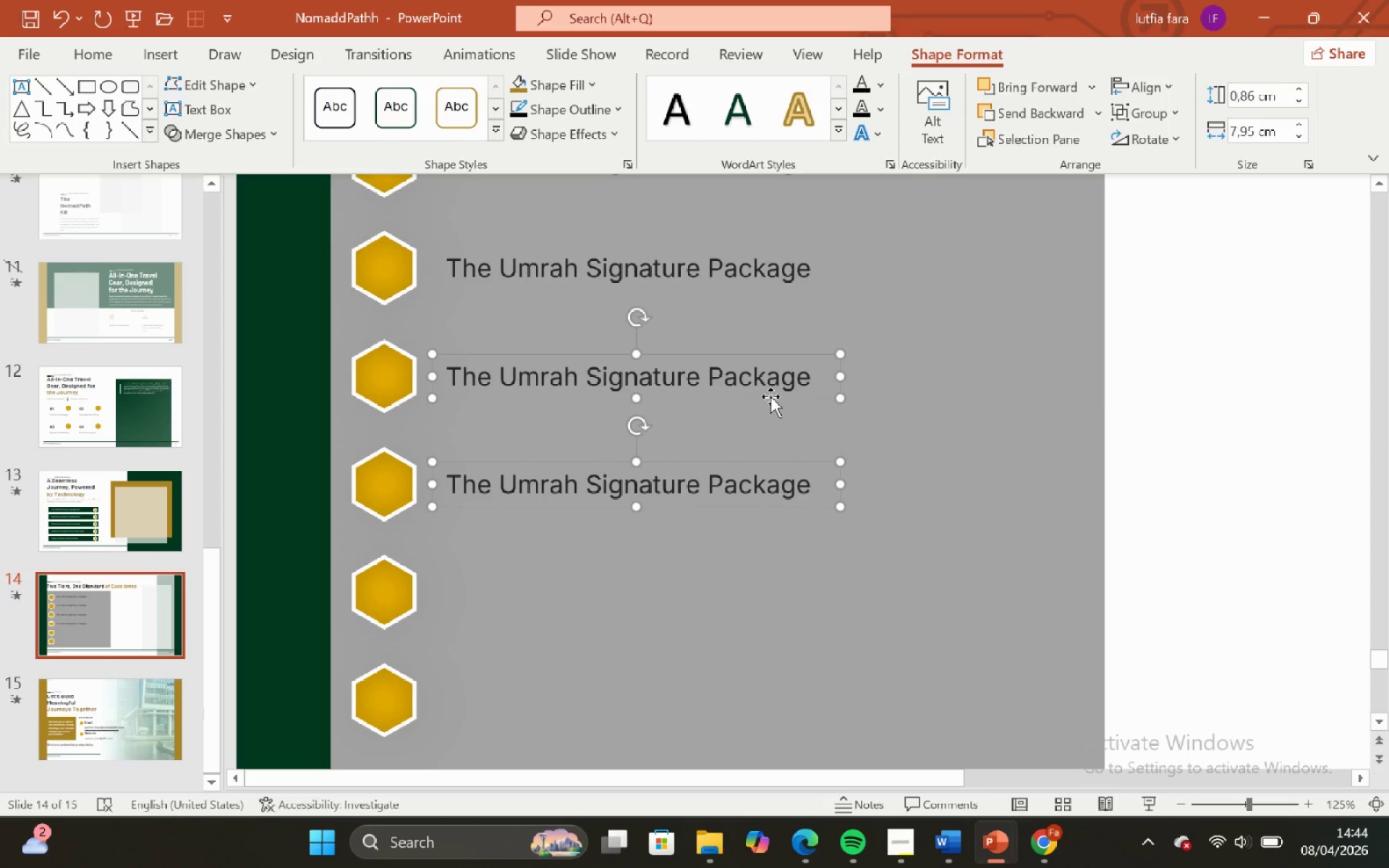 
hold_key(key=ShiftLeft, duration=2.11)
hold_key(key=ControlLeft, duration=2.2)
left_click_drag(start_coordinate=[770, 396], to_coordinate=[782, 612])
 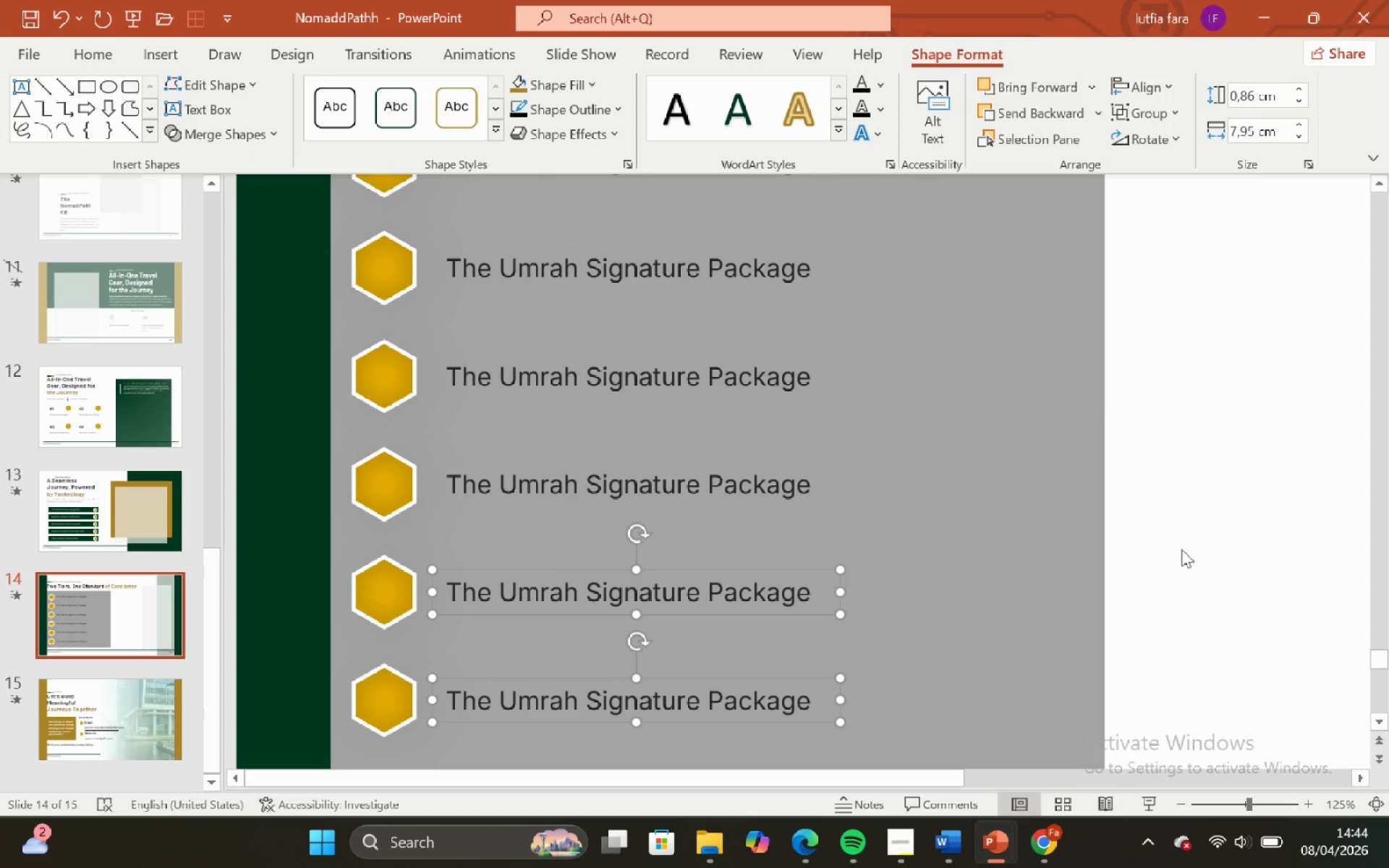 
left_click([1184, 548])
 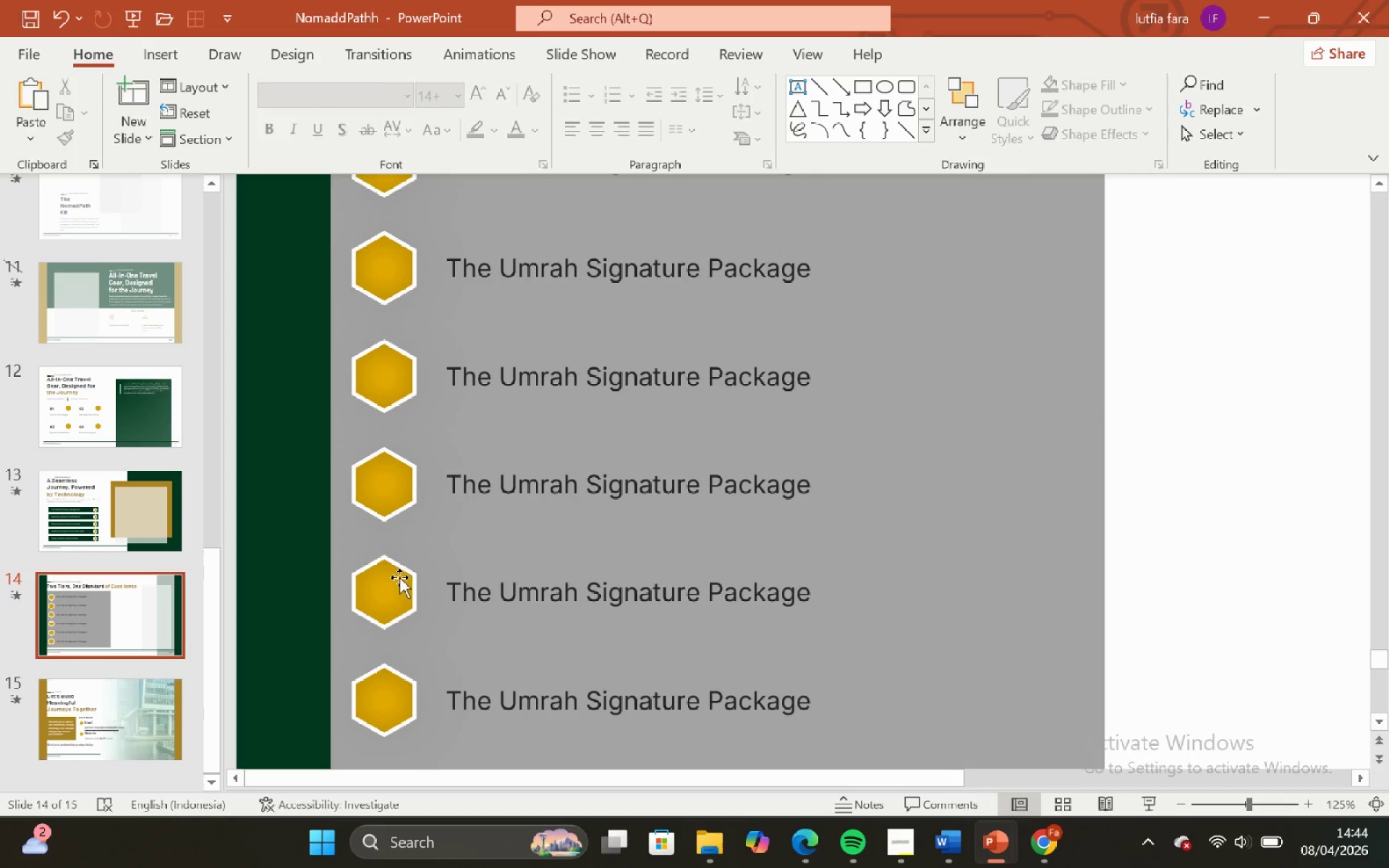 
left_click_drag(start_coordinate=[399, 579], to_coordinate=[507, 587])
 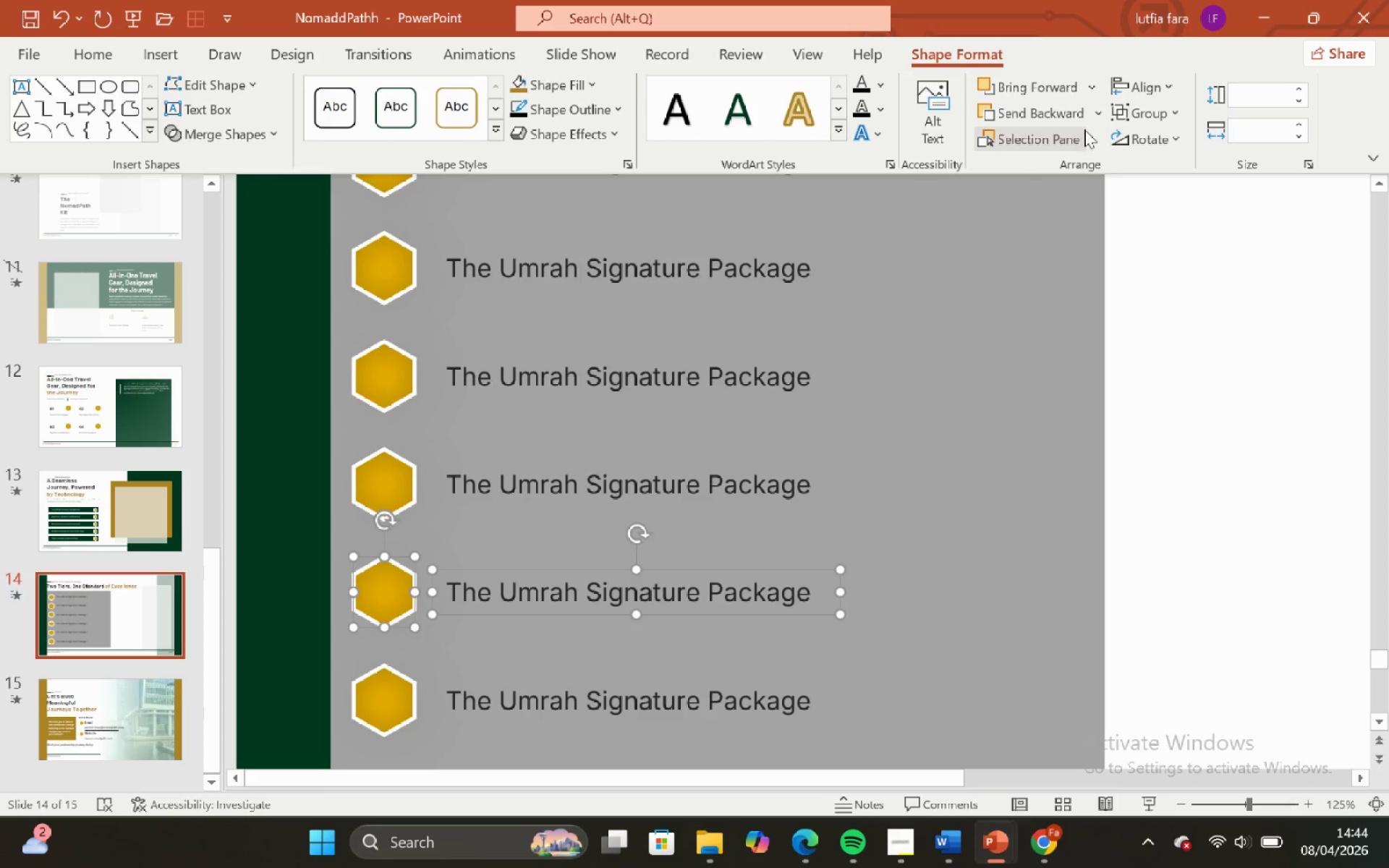 
hold_key(key=ShiftLeft, duration=0.77)
left_click([507, 587])
 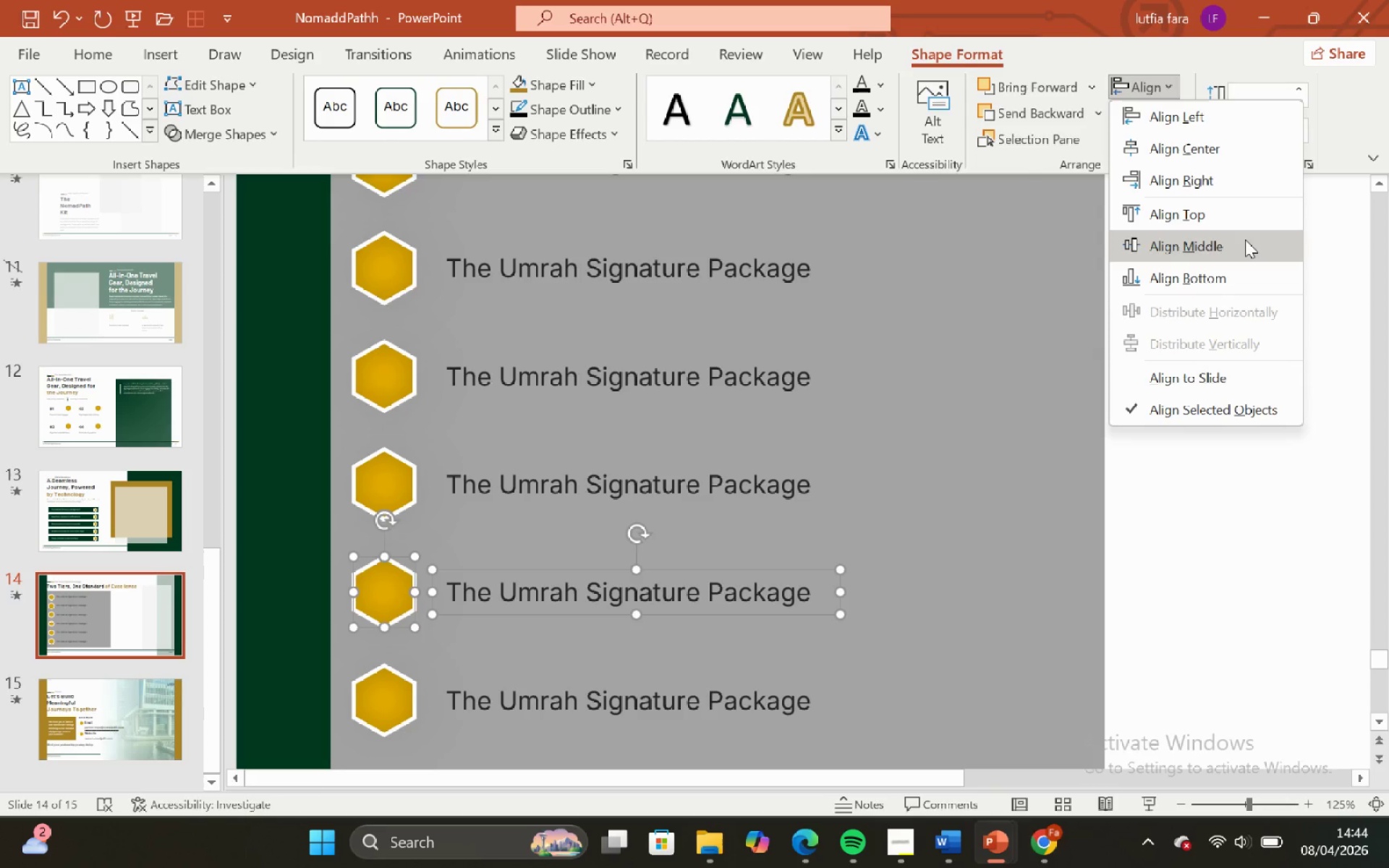 
double_click([1253, 435])
 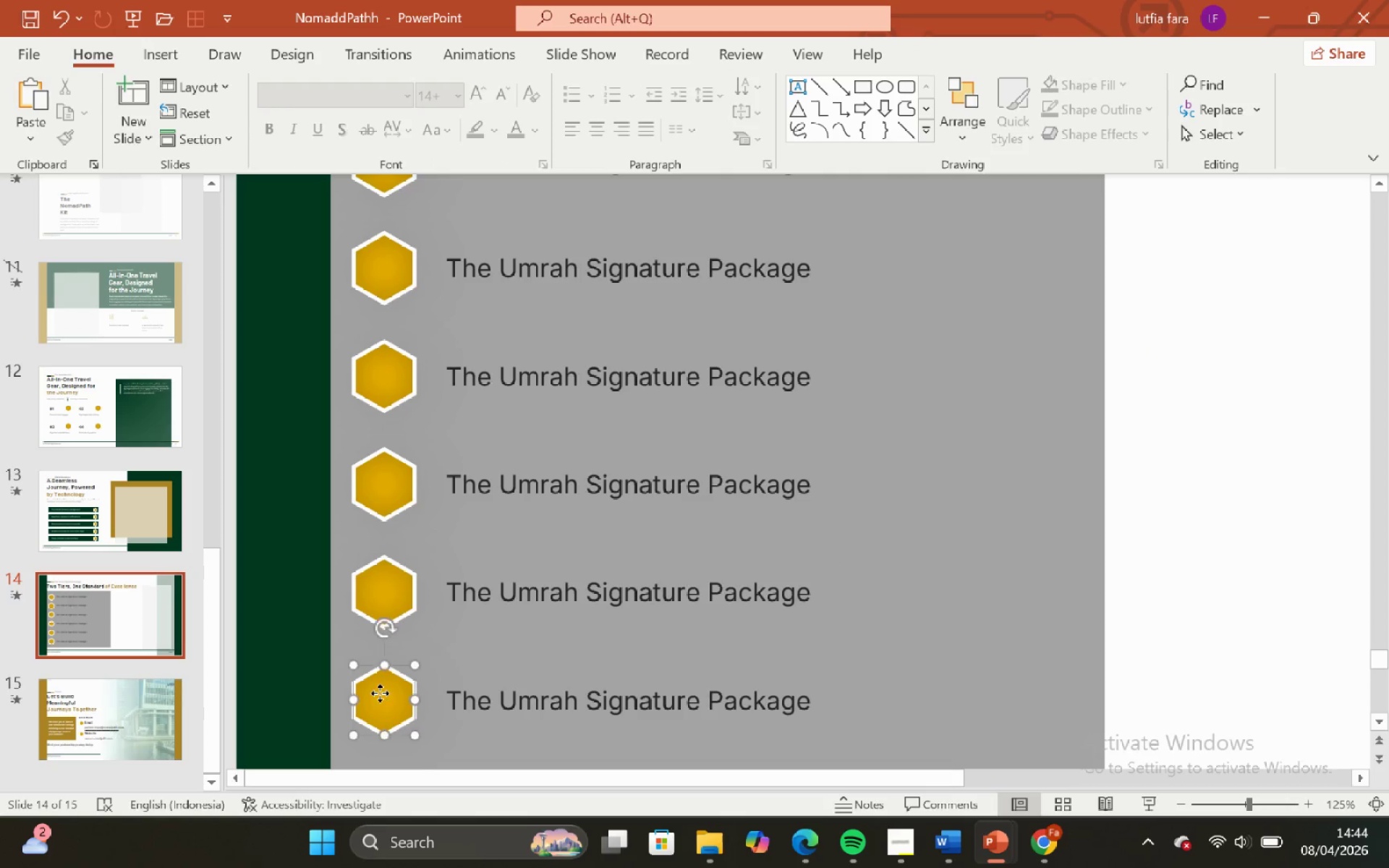 
scroll: coordinate [374, 684], scroll_direction: down, amount: 3.0
 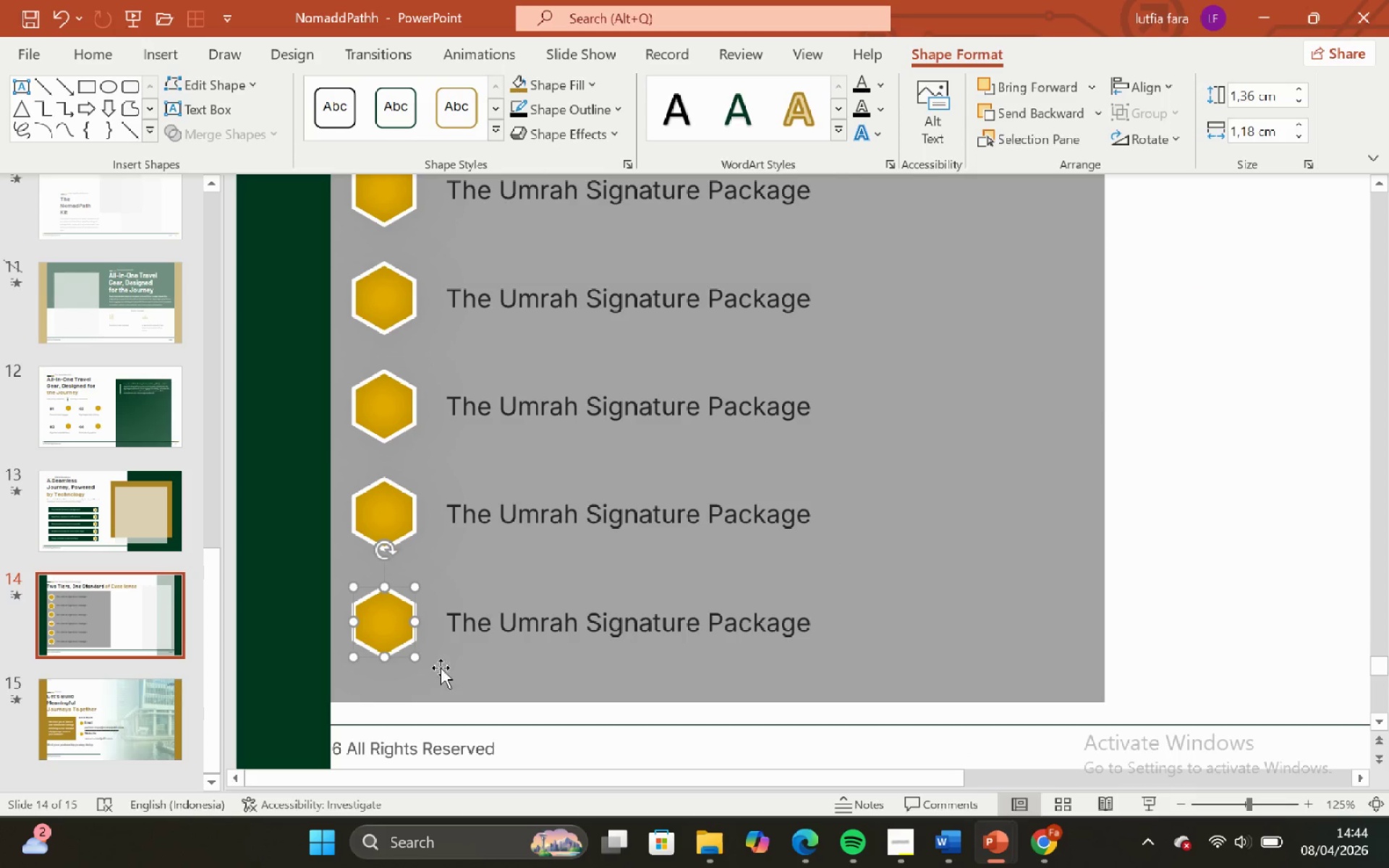 
hold_key(key=ShiftLeft, duration=0.59)
left_click([475, 626])
 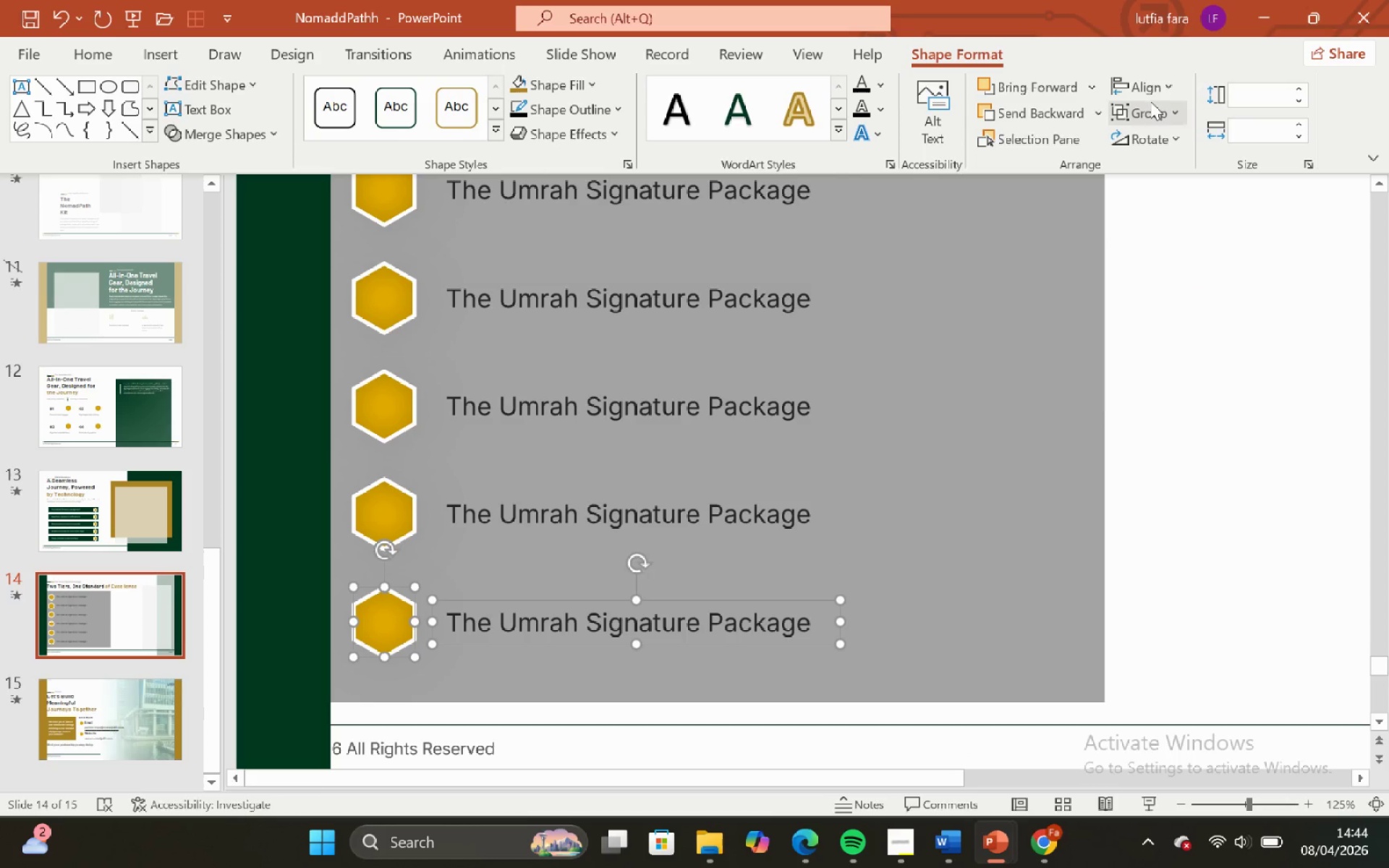 
left_click([1158, 91])
 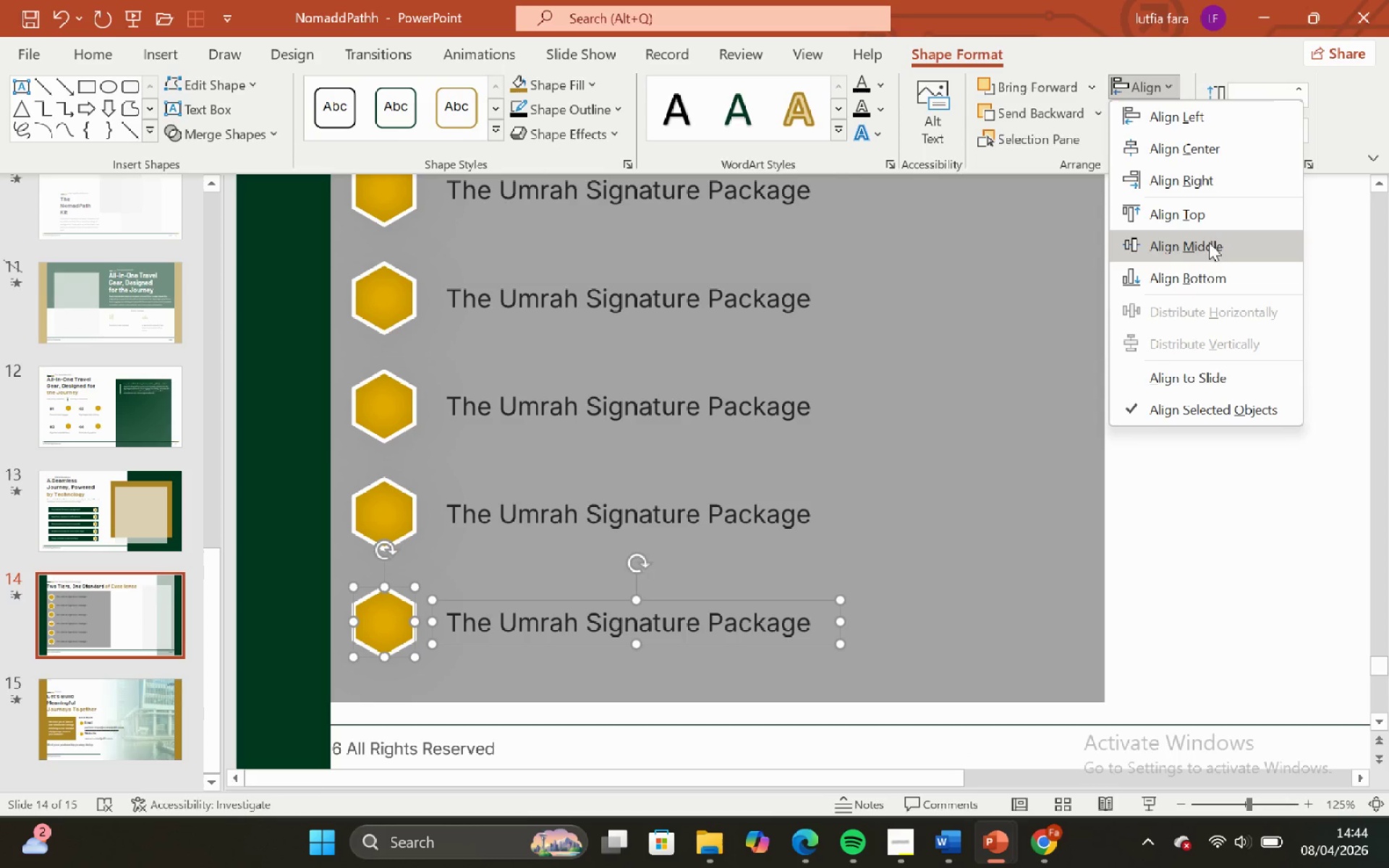 
left_click([1210, 253])
 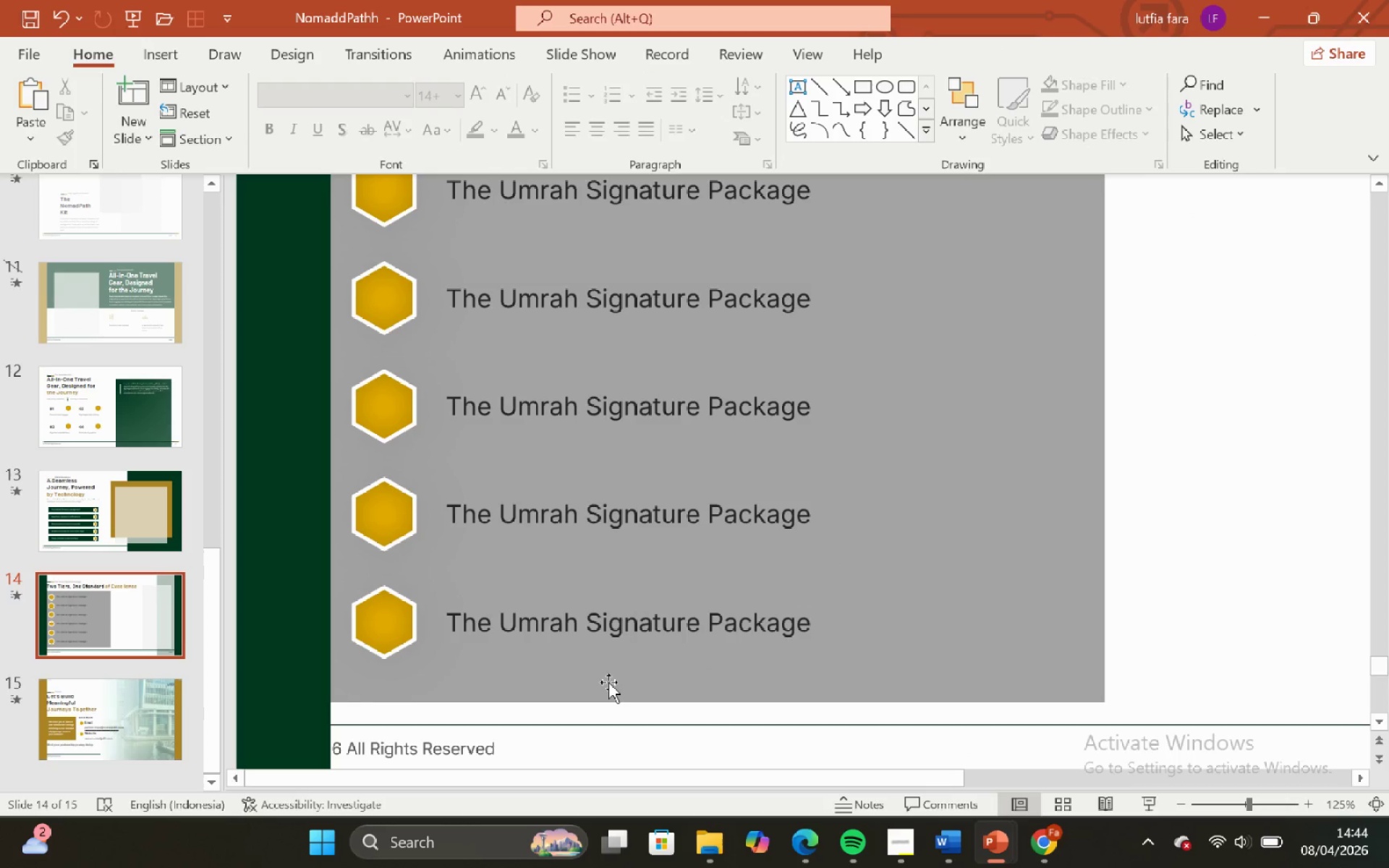 
left_click([608, 684])
 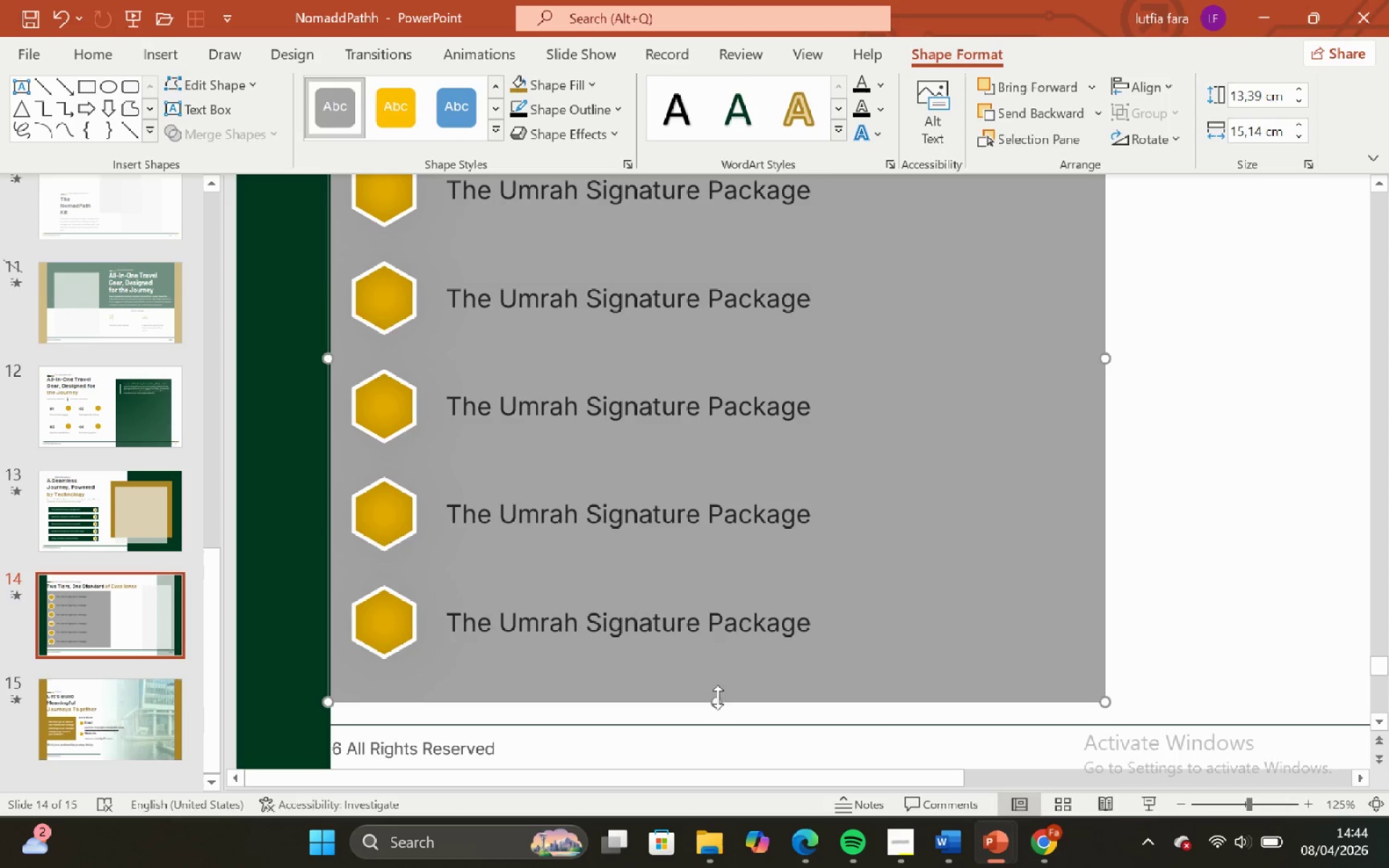 
left_click_drag(start_coordinate=[718, 697], to_coordinate=[713, 677])
 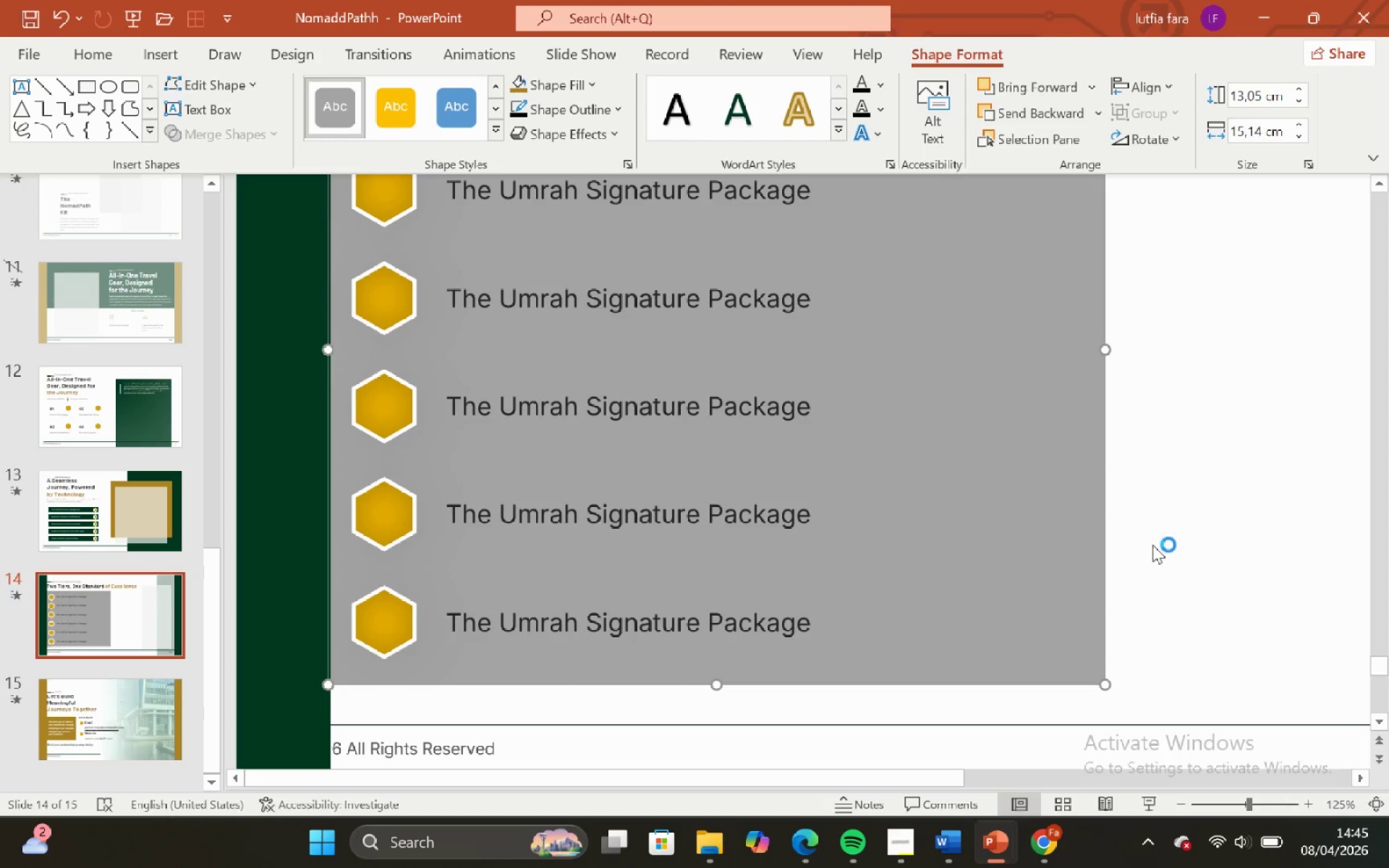 
left_click_drag(start_coordinate=[1152, 545], to_coordinate=[1149, 542])
 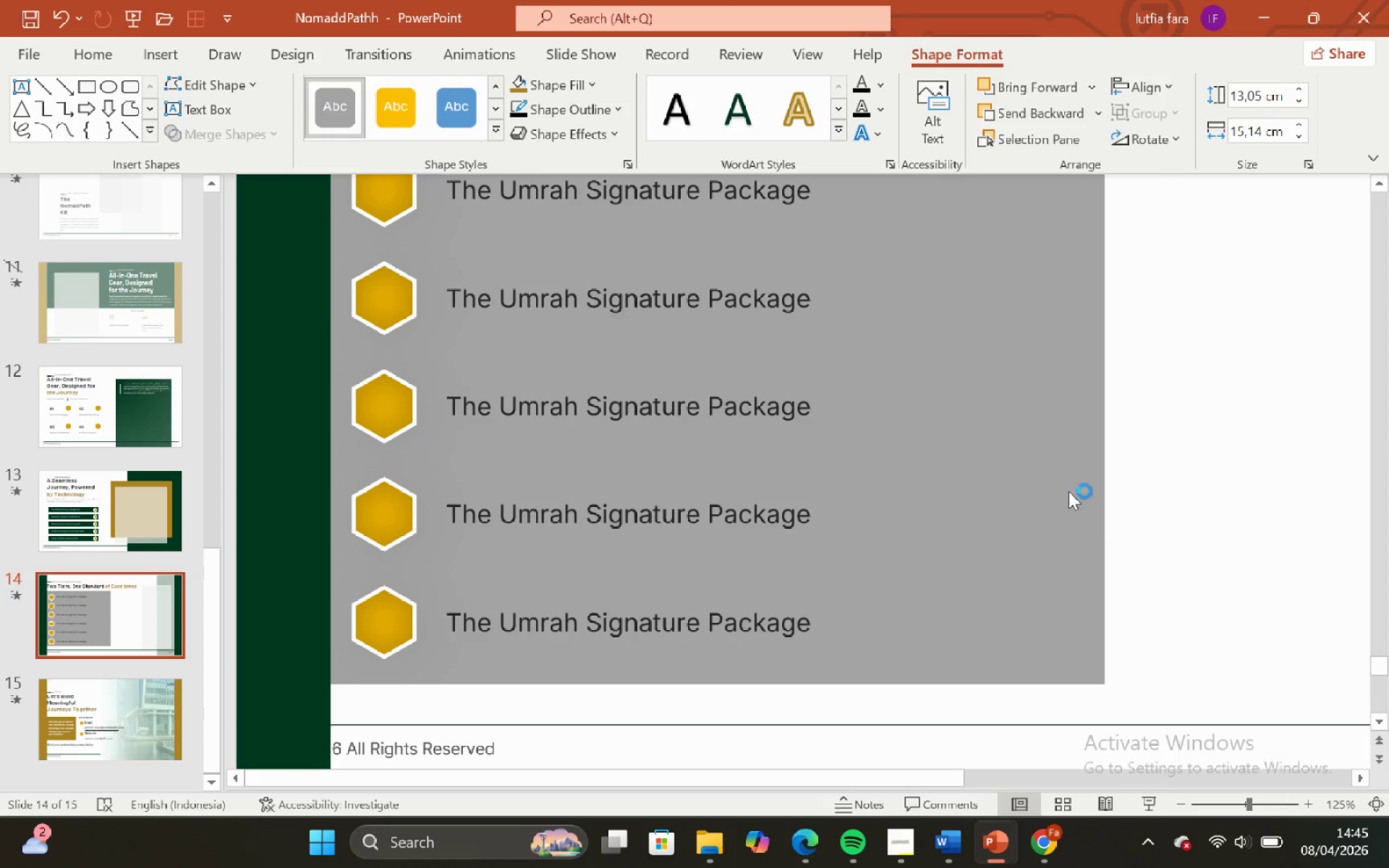 
hold_key(key=ControlLeft, duration=0.78)
hold_key(key=ShiftLeft, duration=0.8)
scroll: coordinate [982, 419], scroll_direction: down, amount: 2.0
 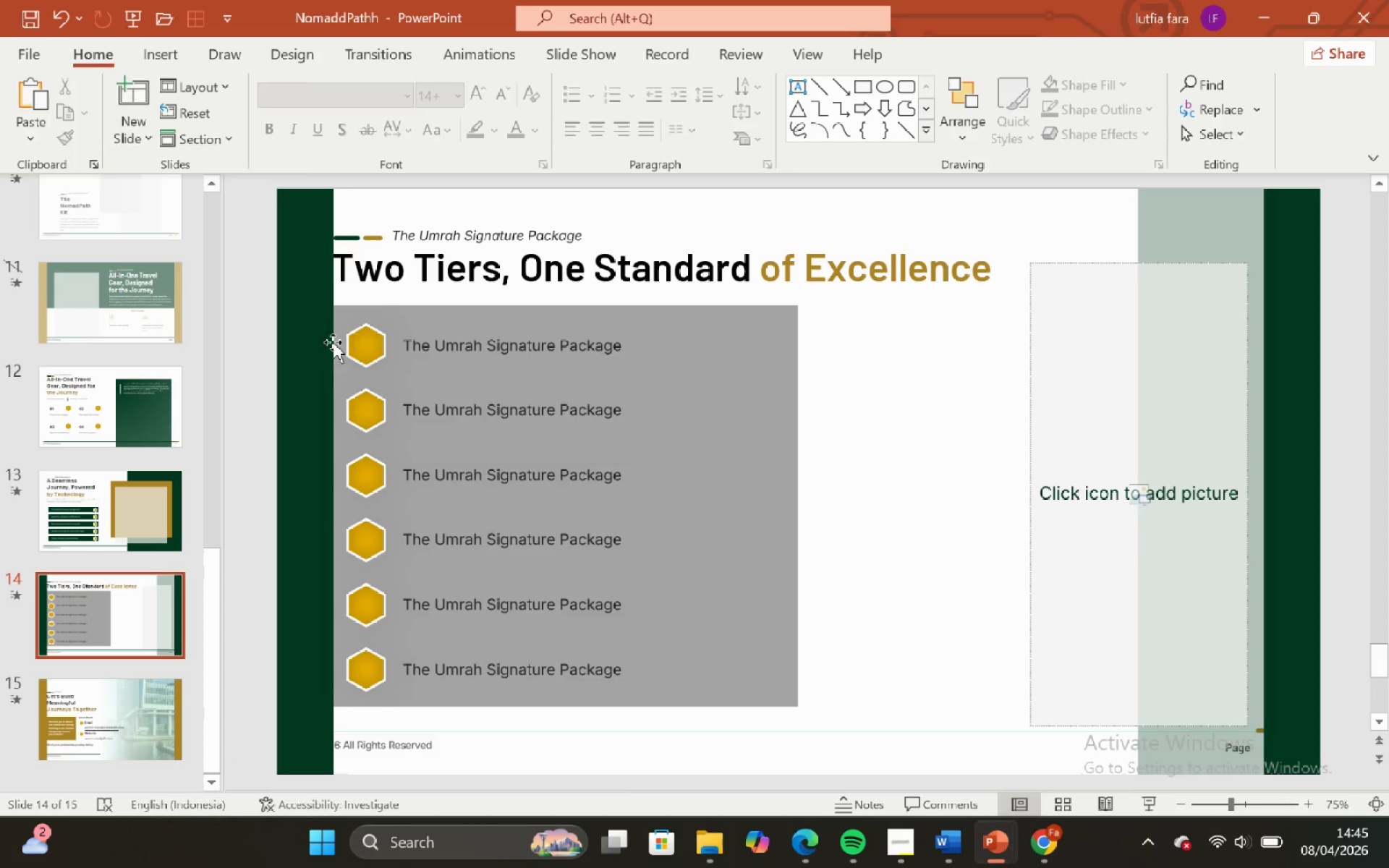 
left_click([360, 339])
 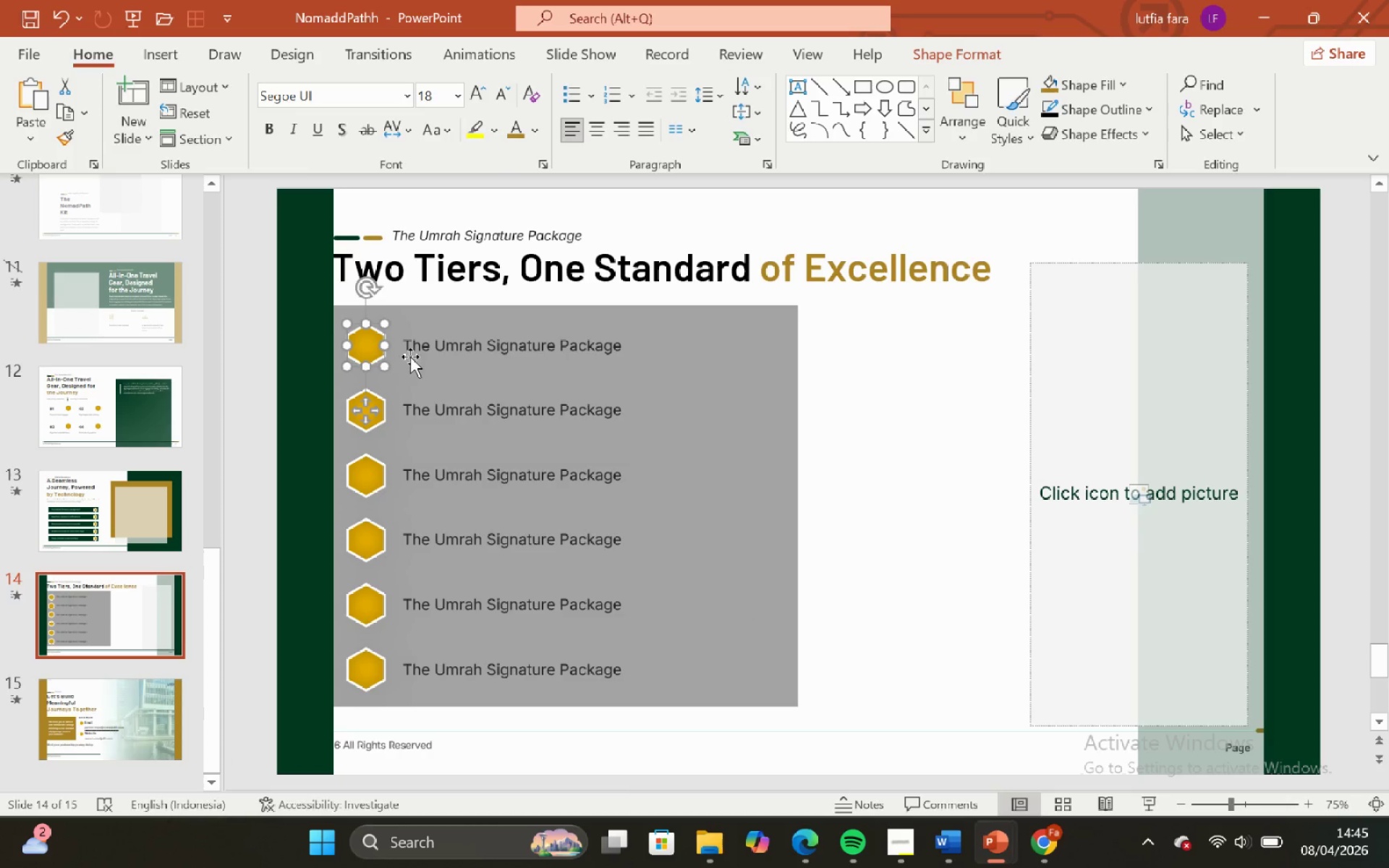 
hold_key(key=ShiftLeft, duration=0.64)
left_click([424, 355])
 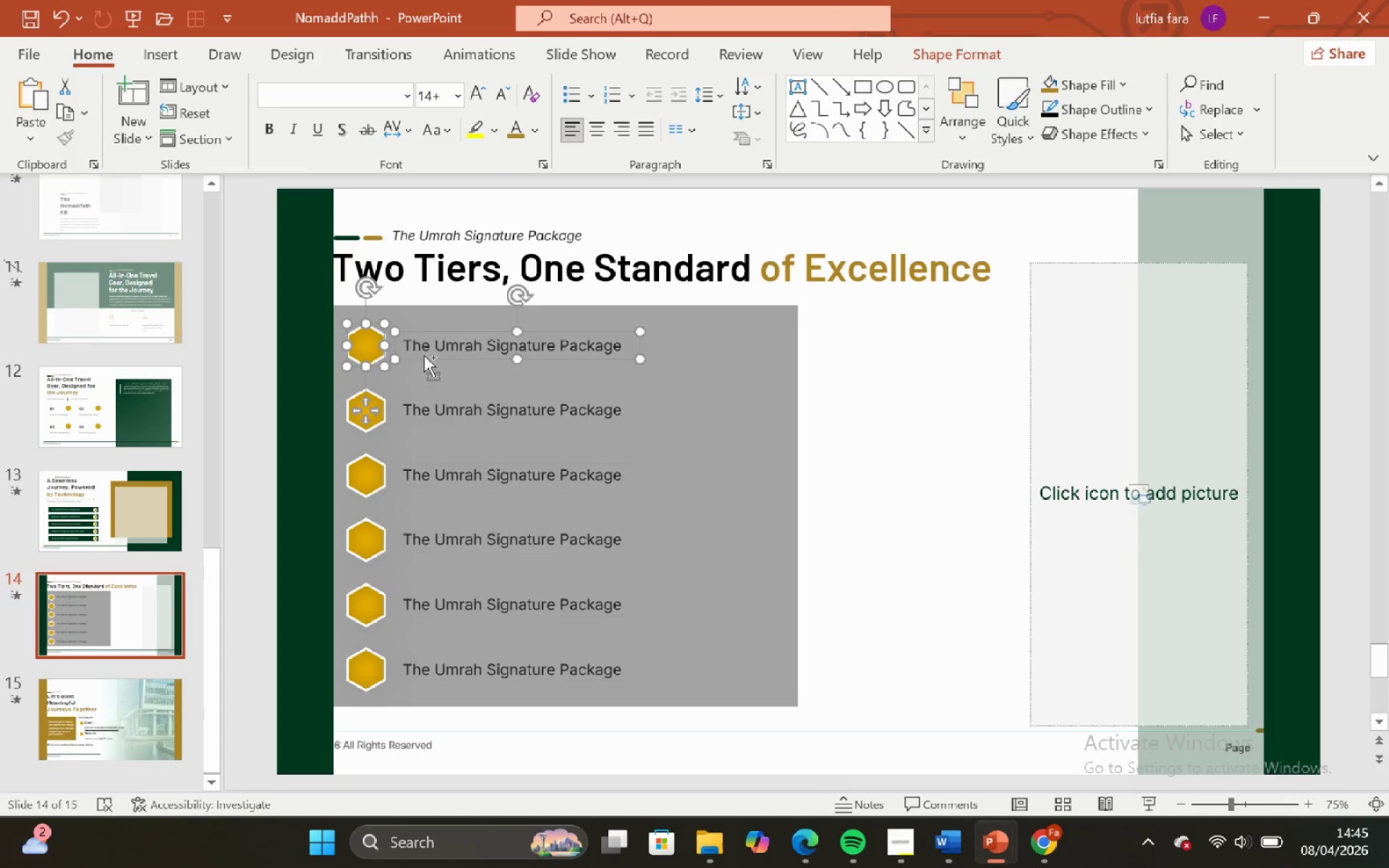 
key(Control+G)
 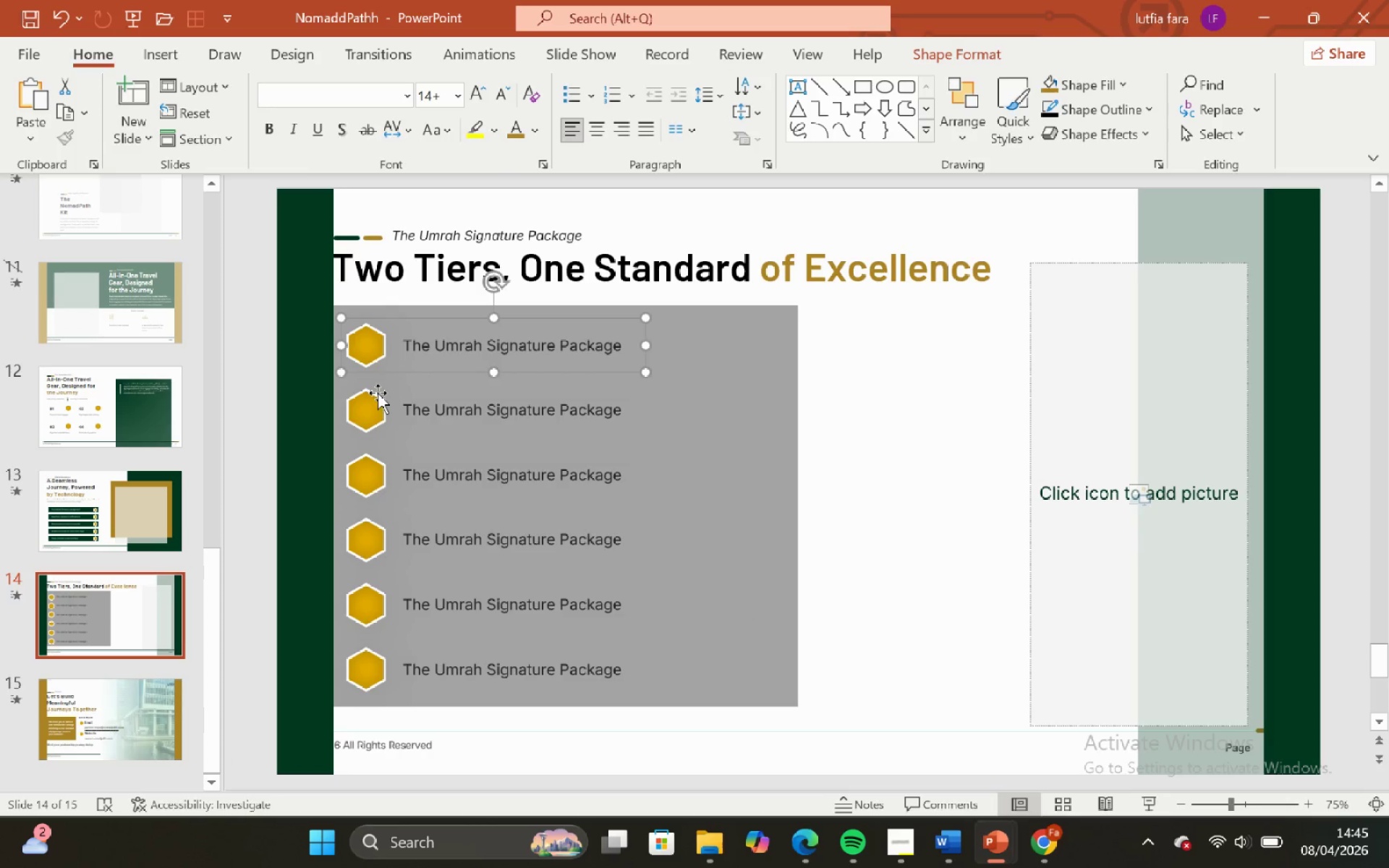 
left_click([378, 393])
 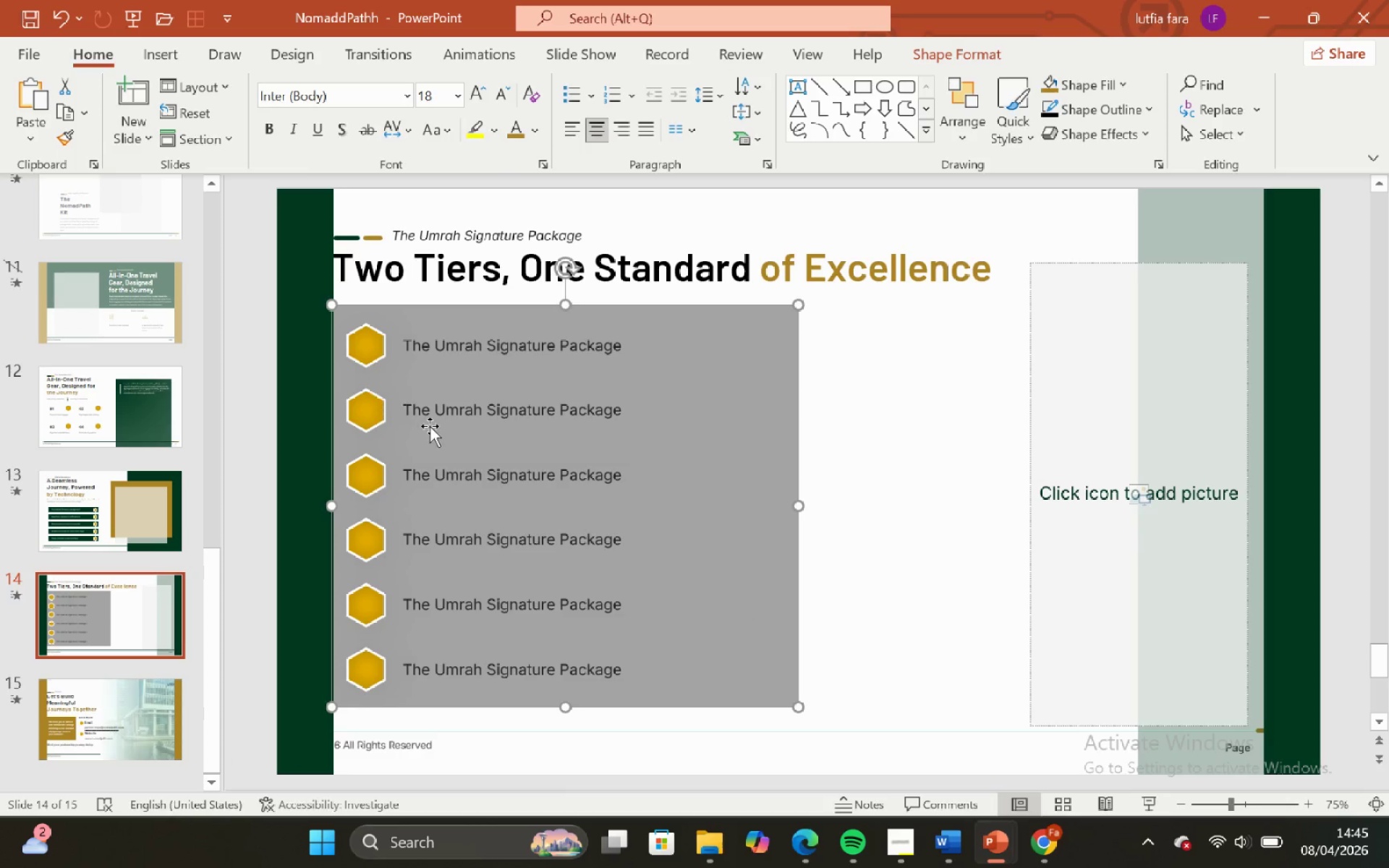 
key(Shift+ShiftLeft)
 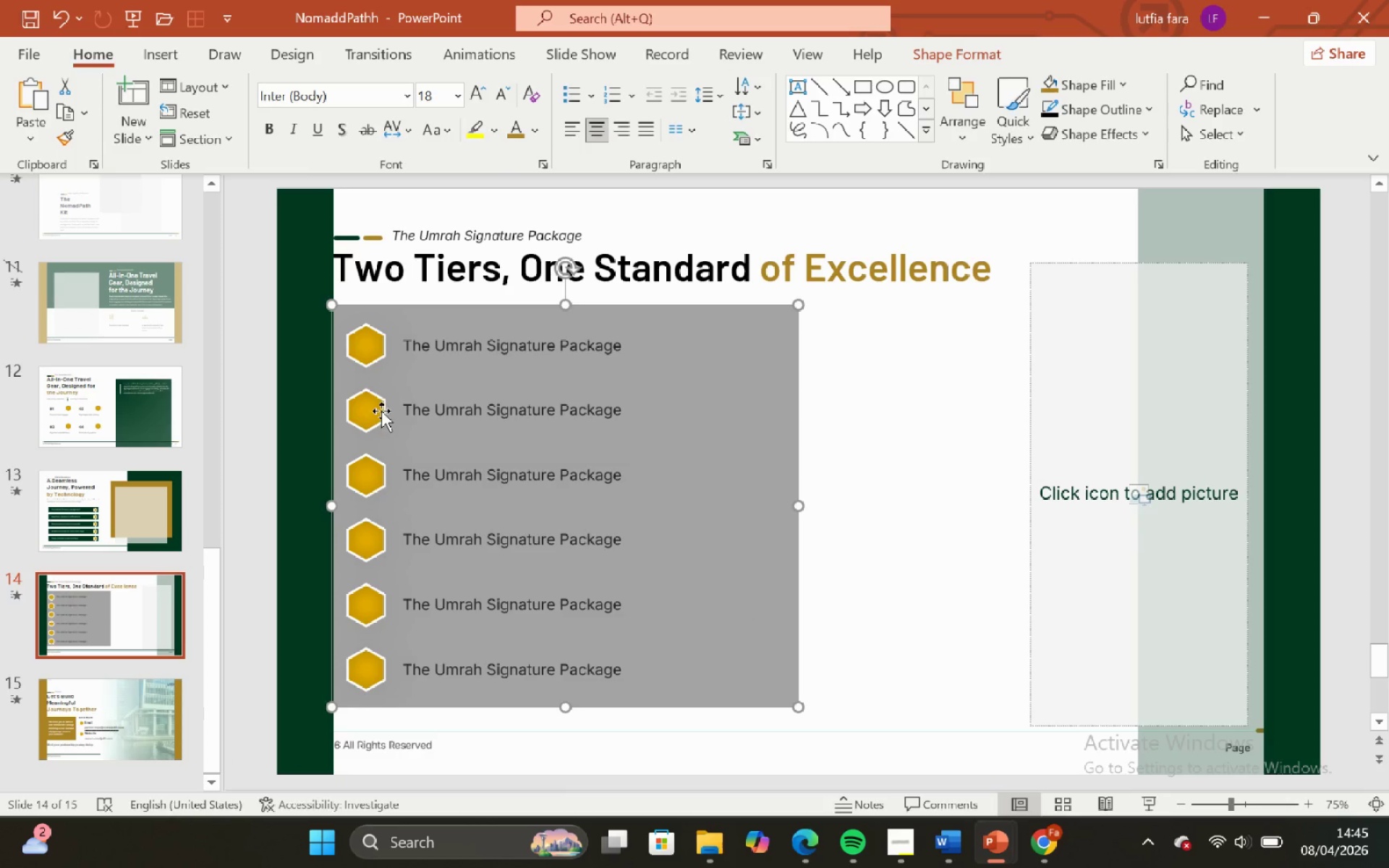 
left_click([381, 409])
 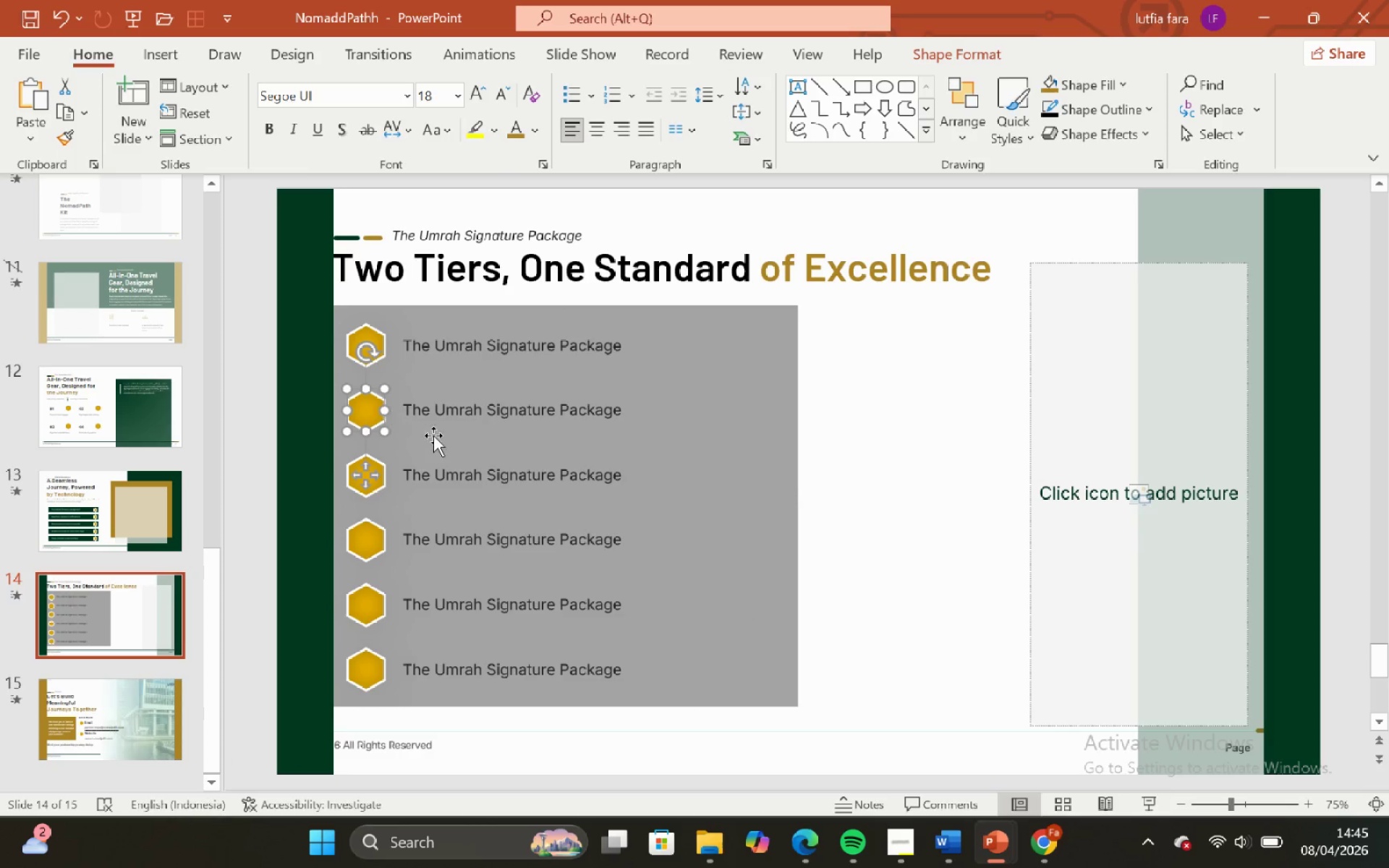 
hold_key(key=ShiftLeft, duration=0.56)
left_click([449, 405])
 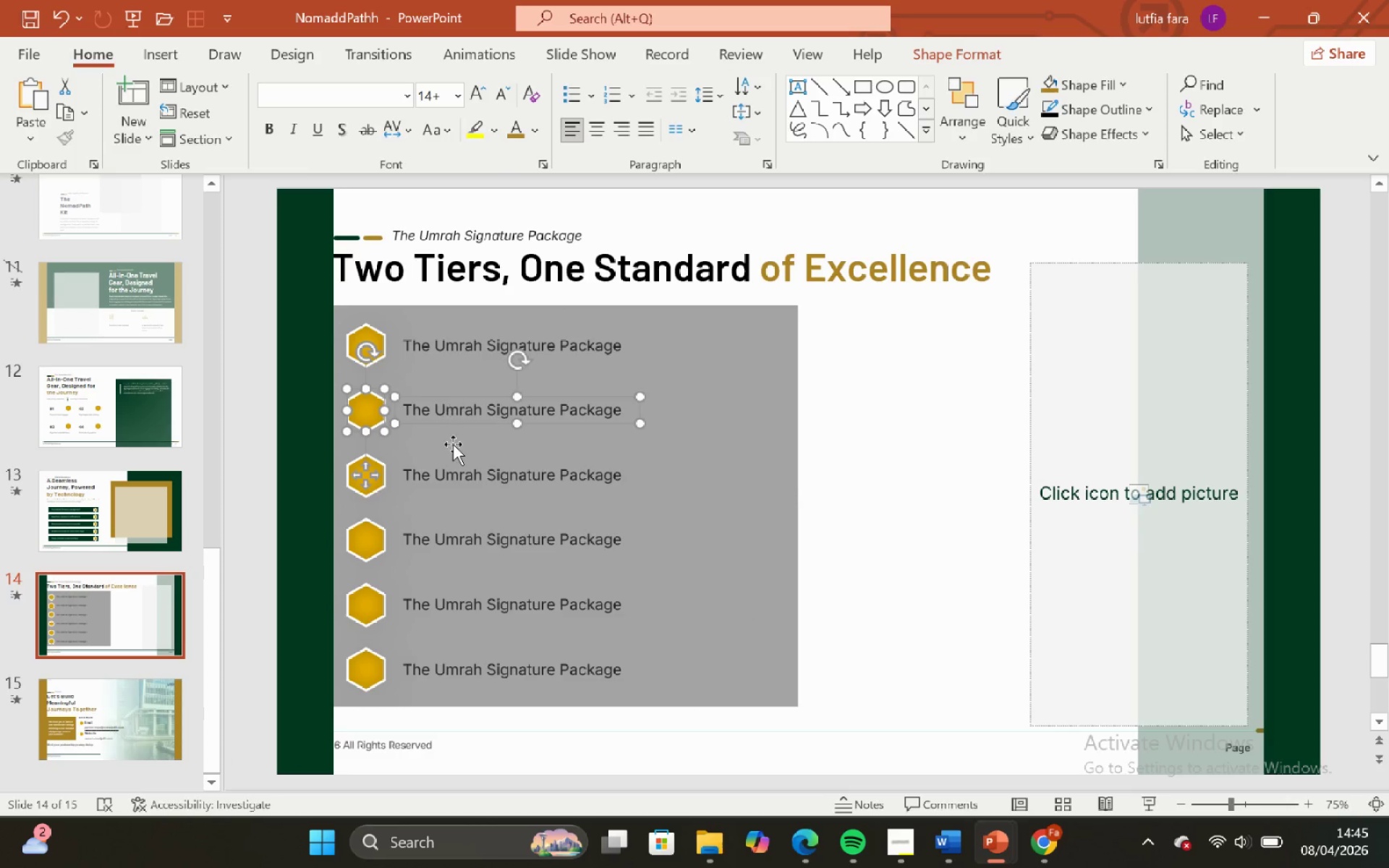 
key(Control+G)
 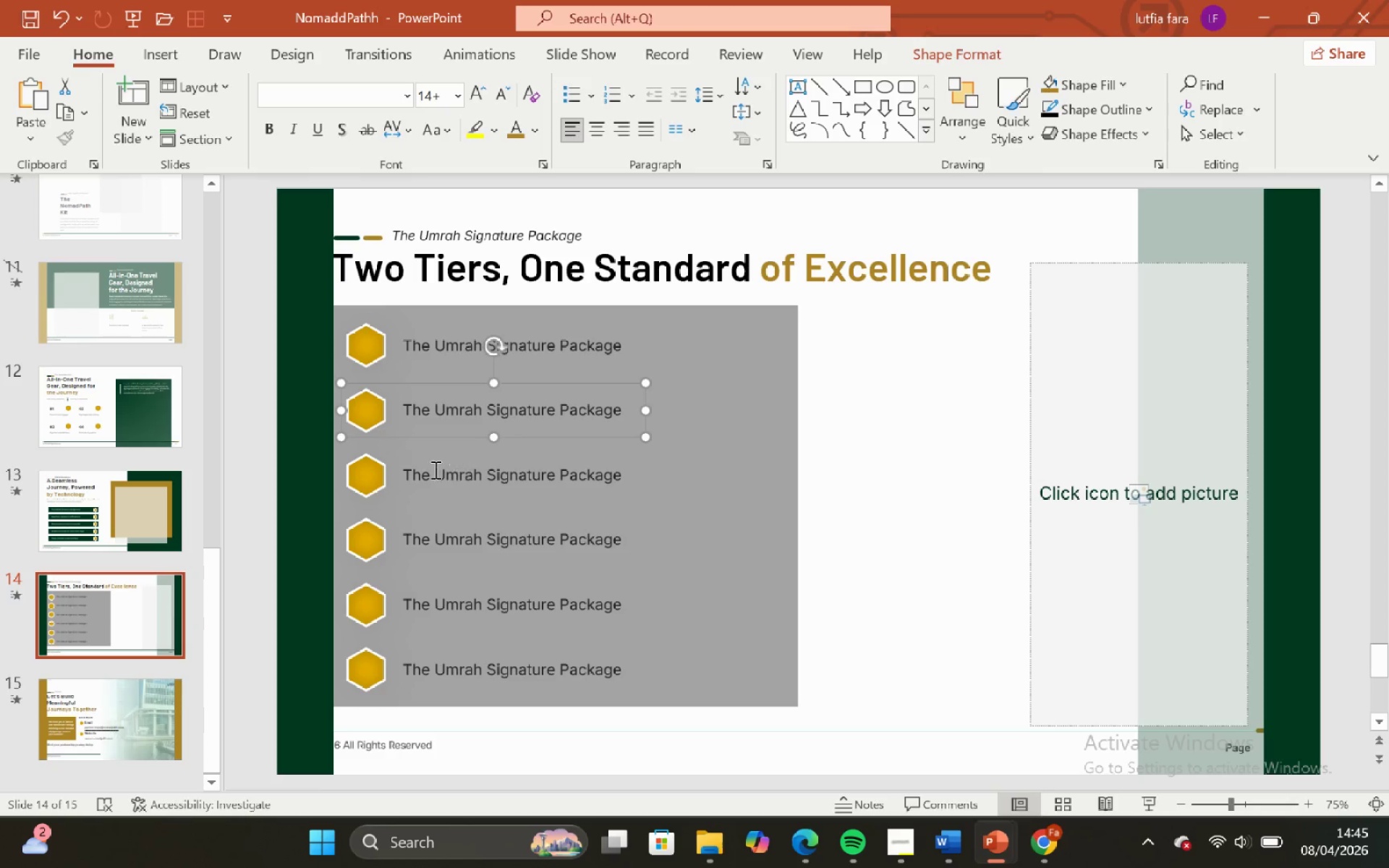 
left_click([375, 480])
 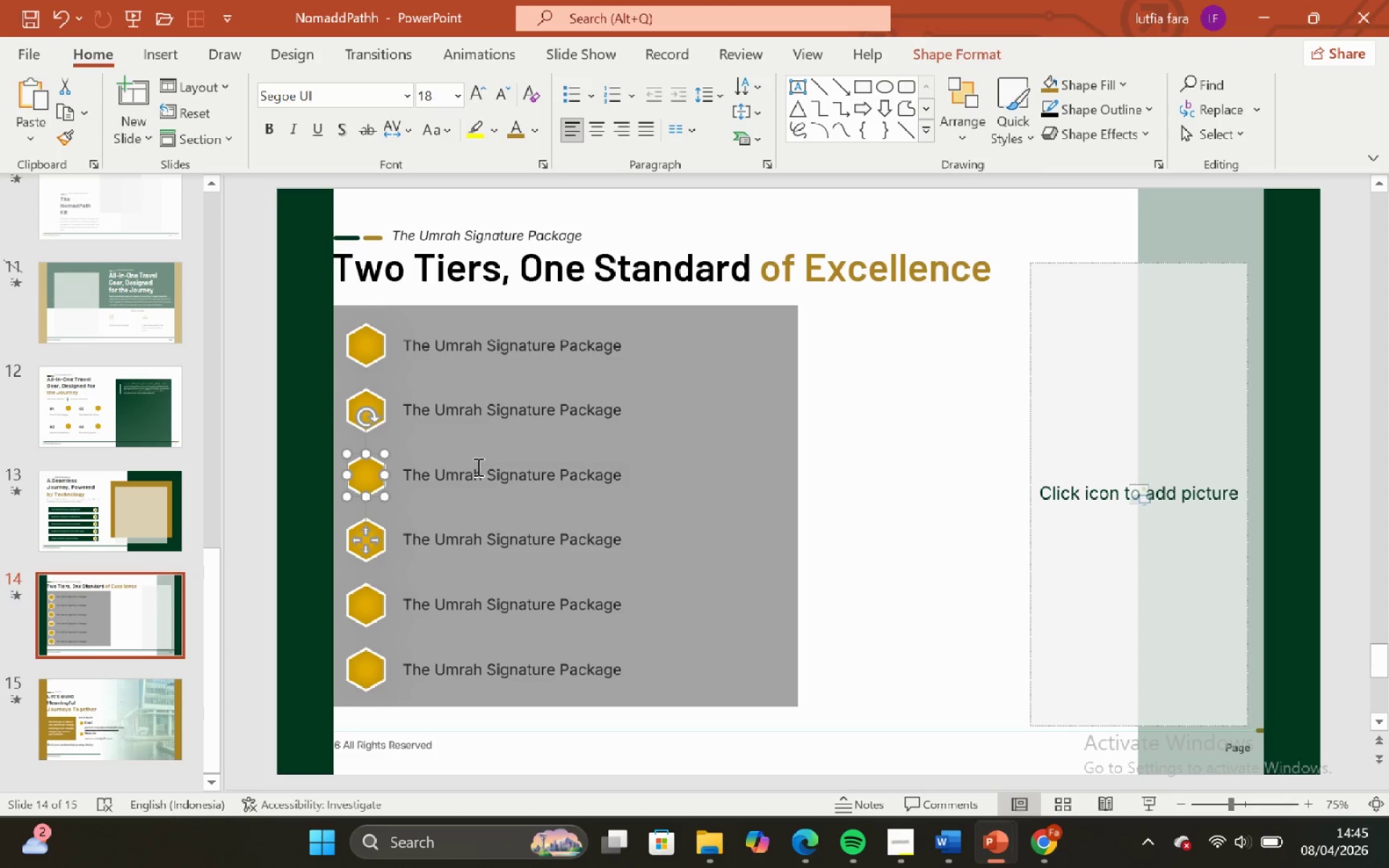 
hold_key(key=ShiftLeft, duration=0.45)
 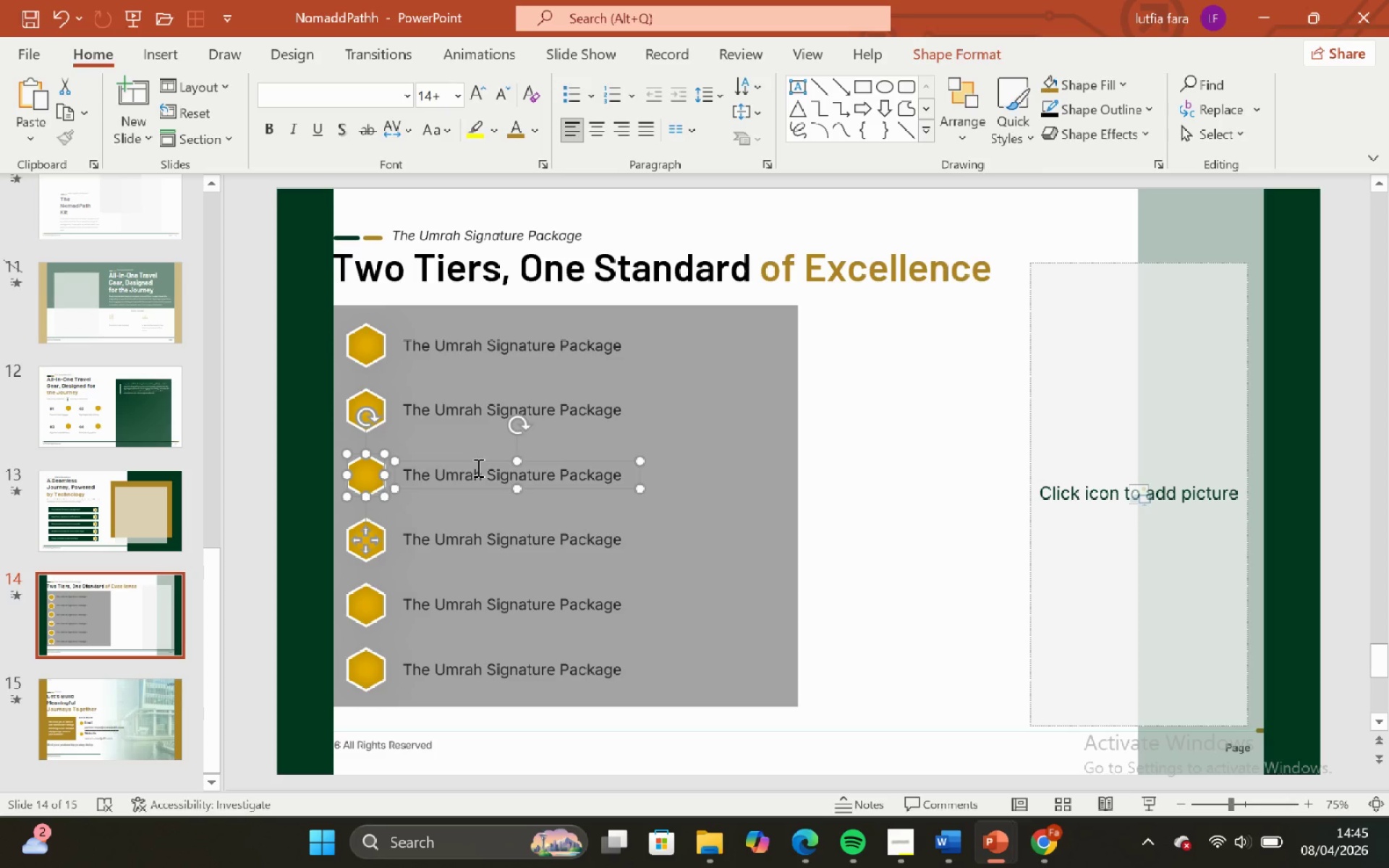 
key(Control+G)
 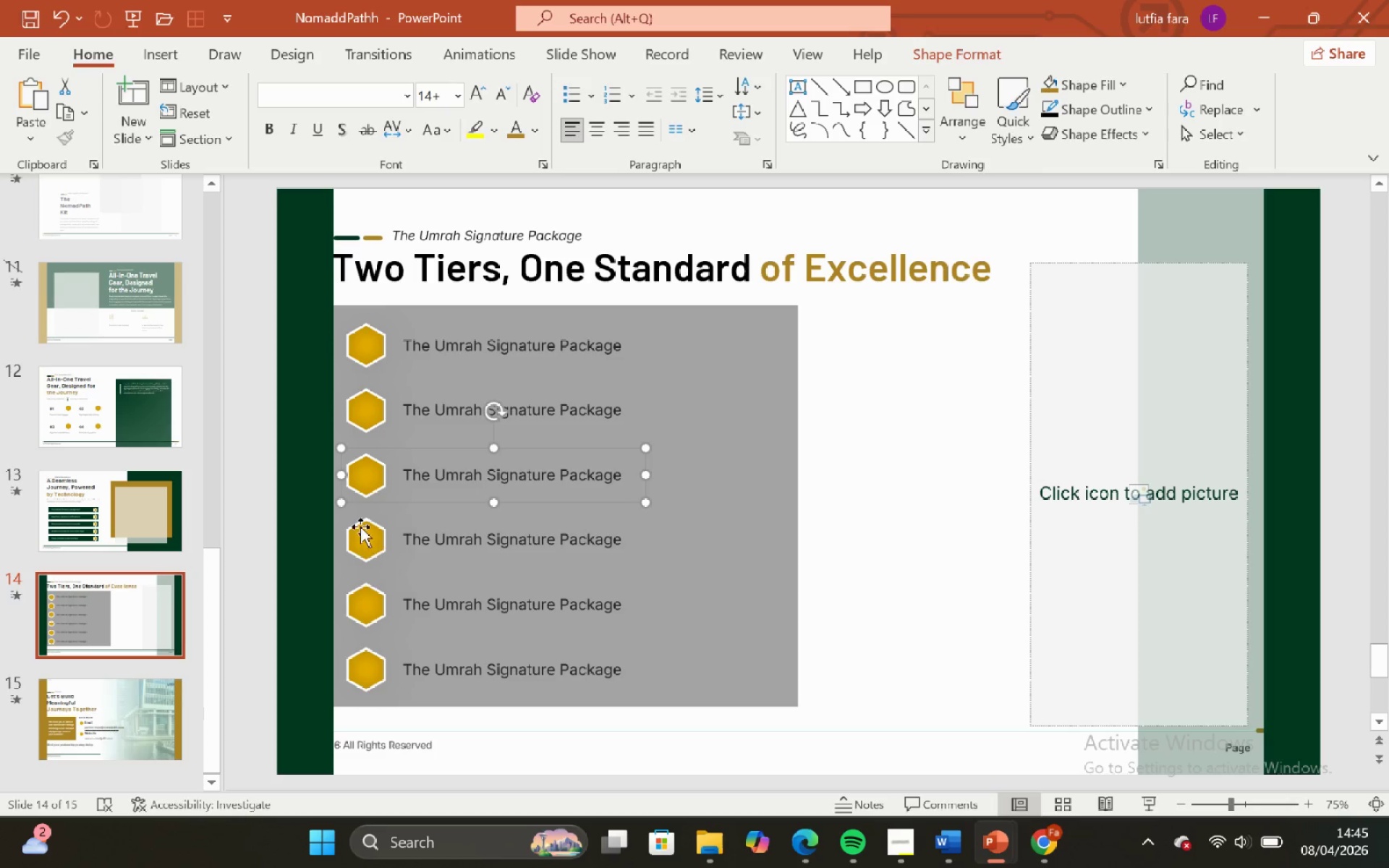 
left_click([359, 525])
 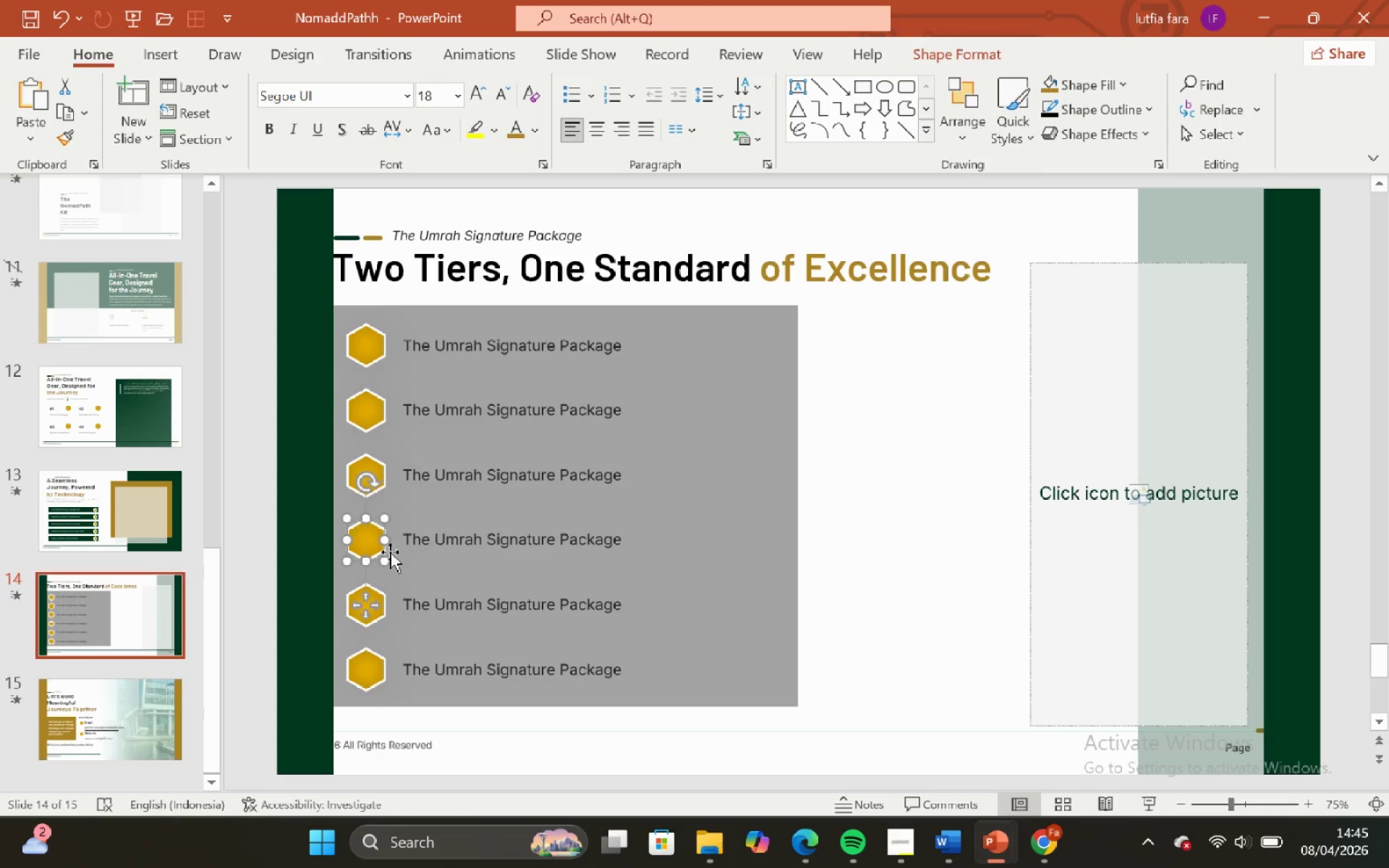 
hold_key(key=ShiftLeft, duration=0.67)
left_click([437, 542])
 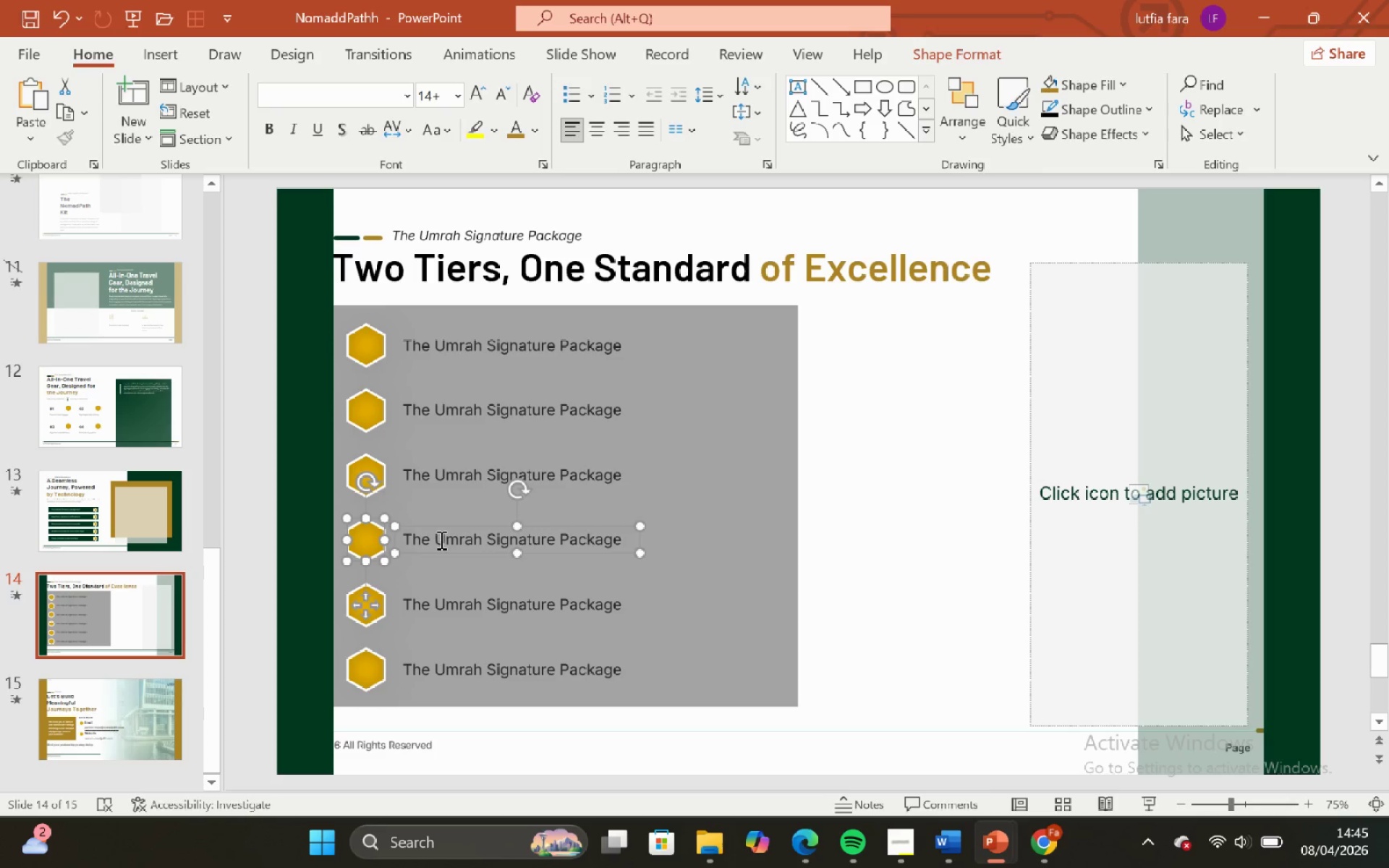 
key(Control+G)
 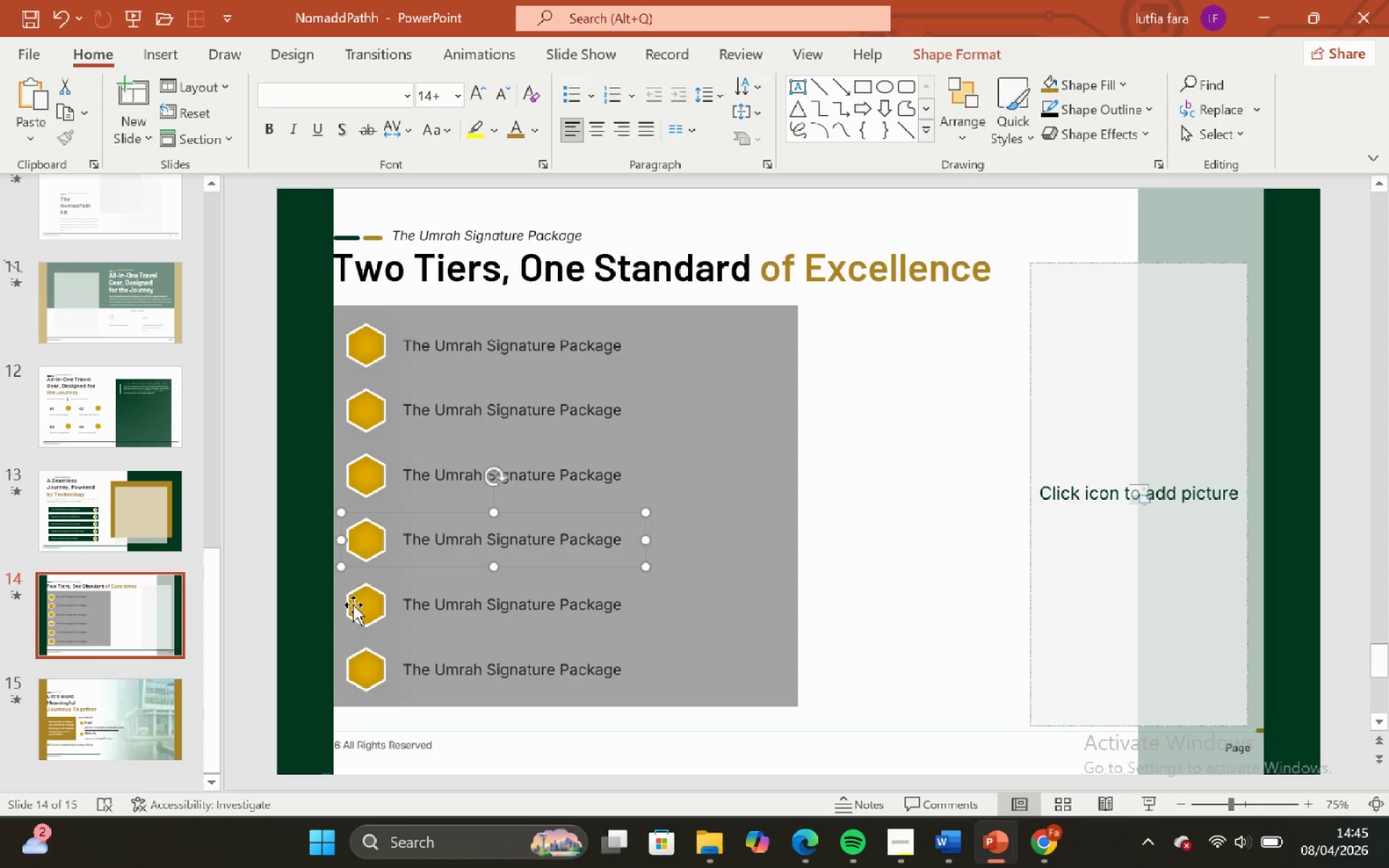 
left_click([359, 592])
 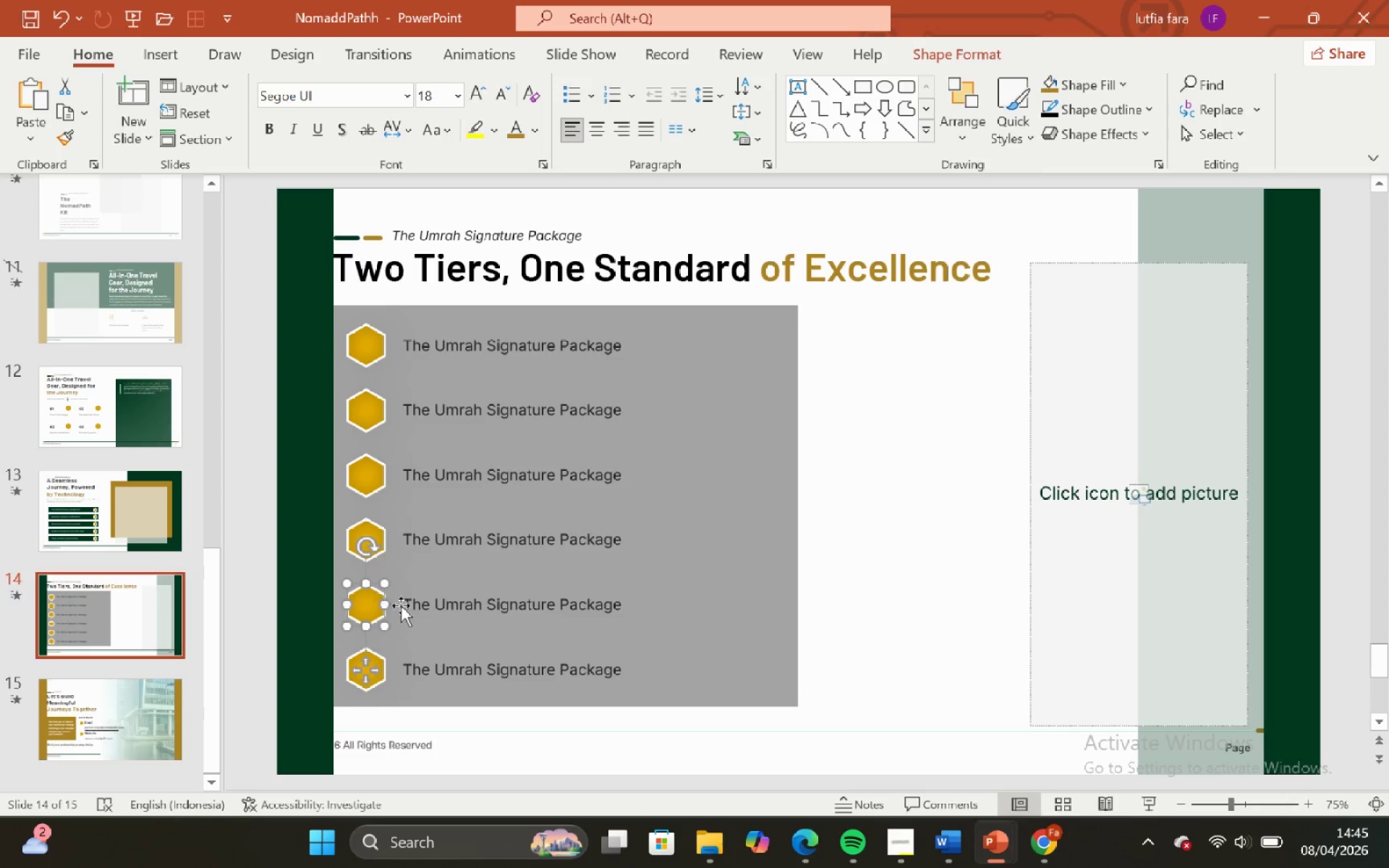 
hold_key(key=ShiftLeft, duration=0.48)
left_click([412, 605])
 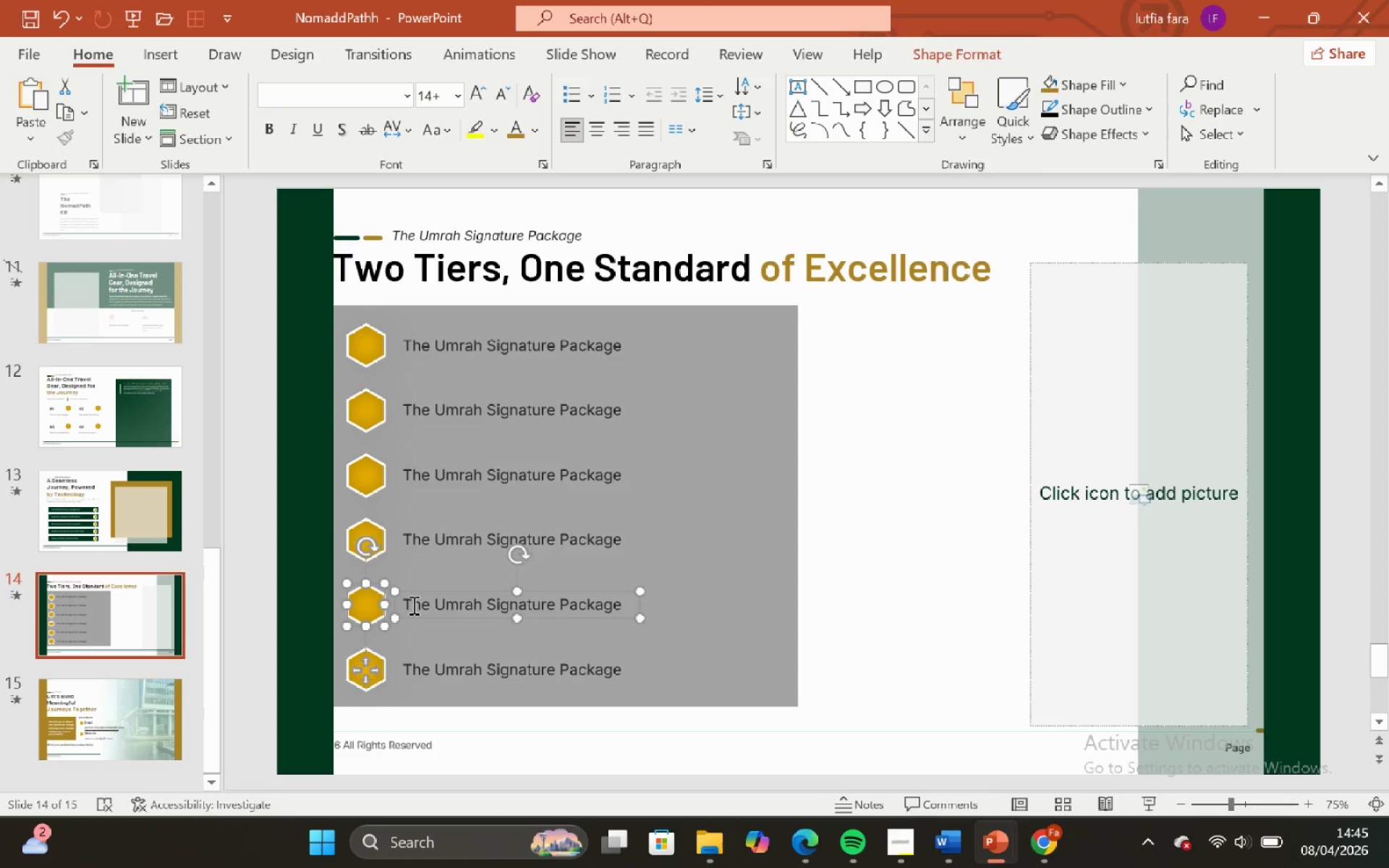 
key(Control+G)
 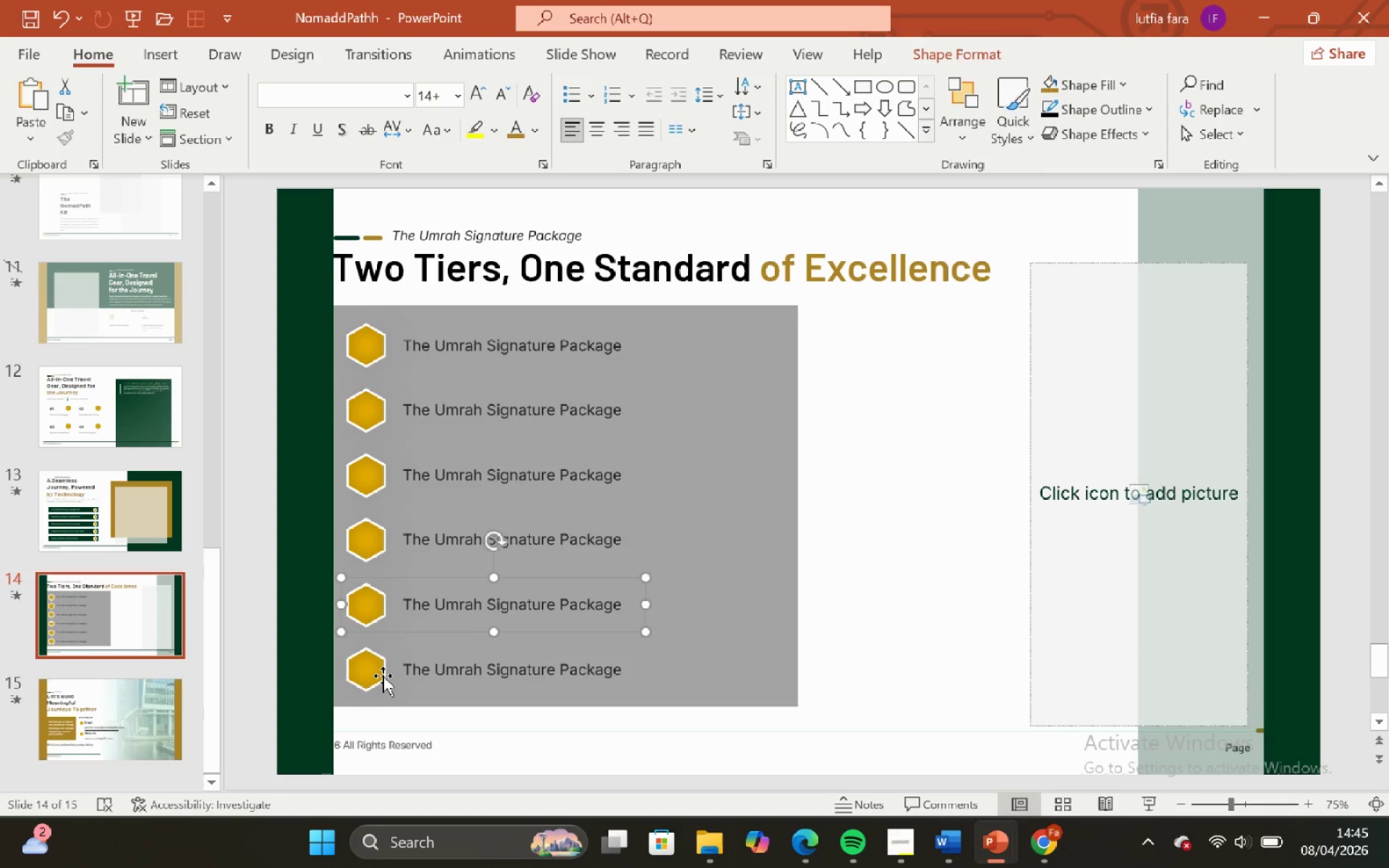 
left_click([377, 674])
 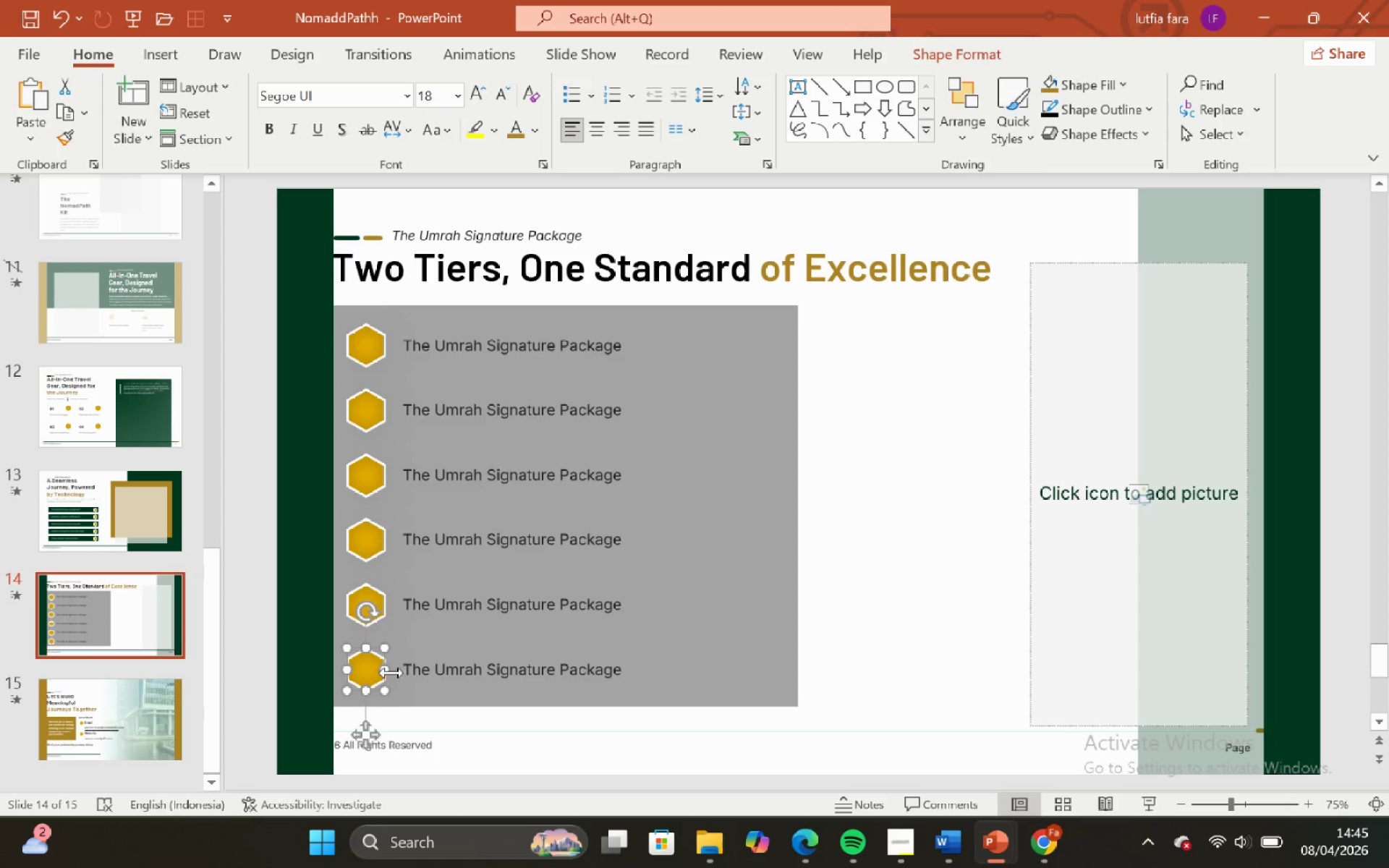 
hold_key(key=ShiftLeft, duration=0.69)
left_click([413, 670])
 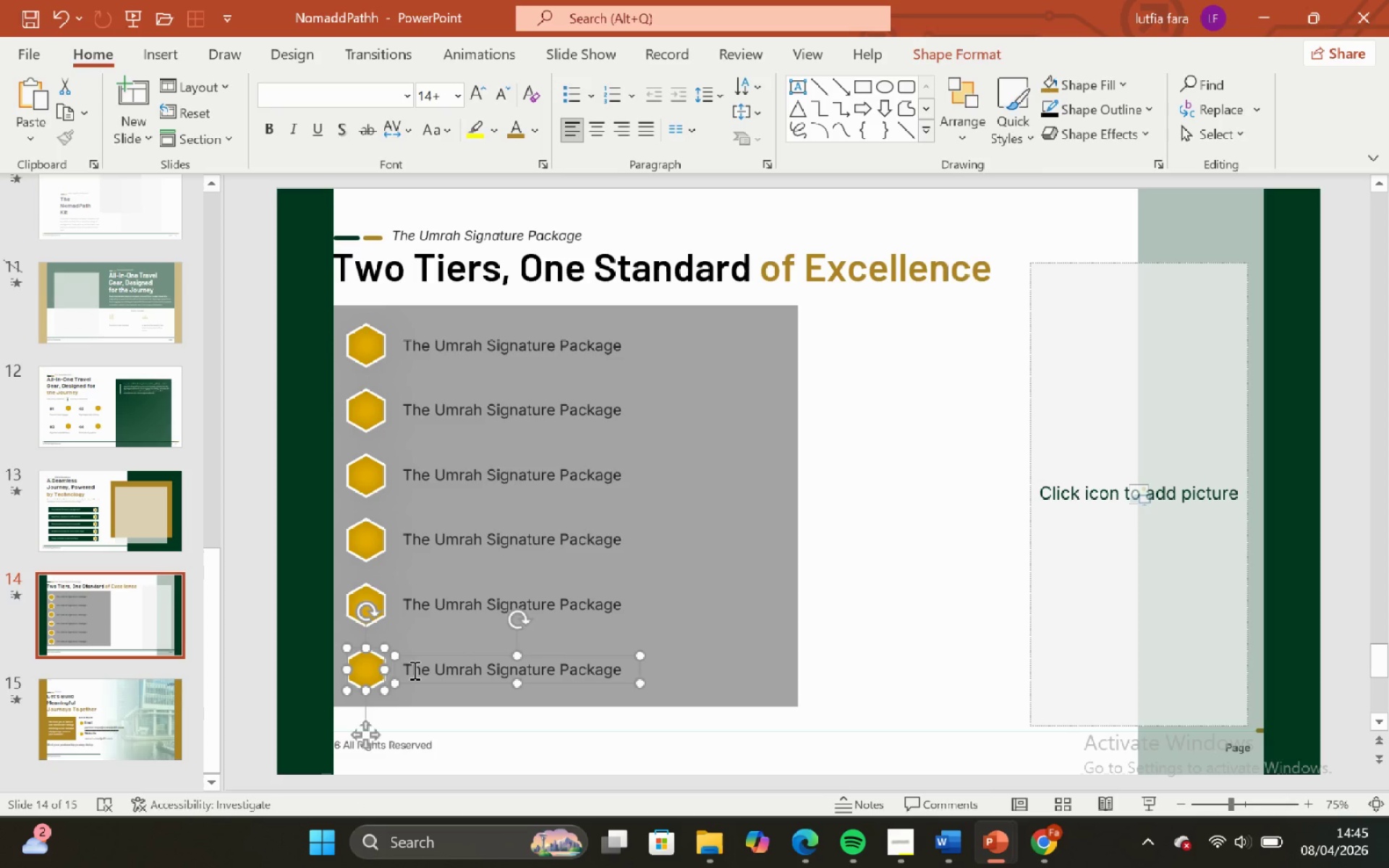 
key(Control+G)
 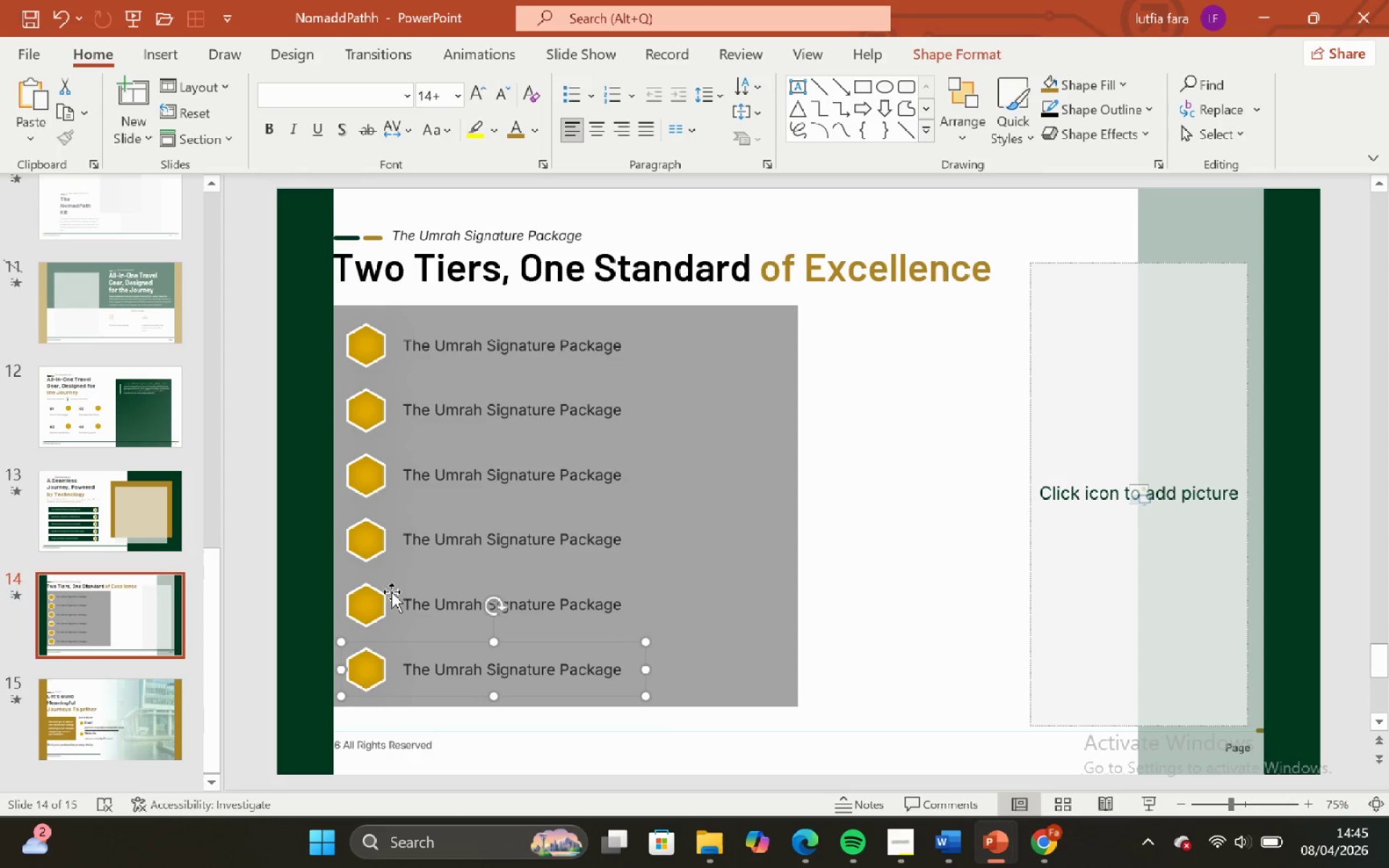 
hold_key(key=ShiftLeft, duration=3.2)
double_click([370, 544])
 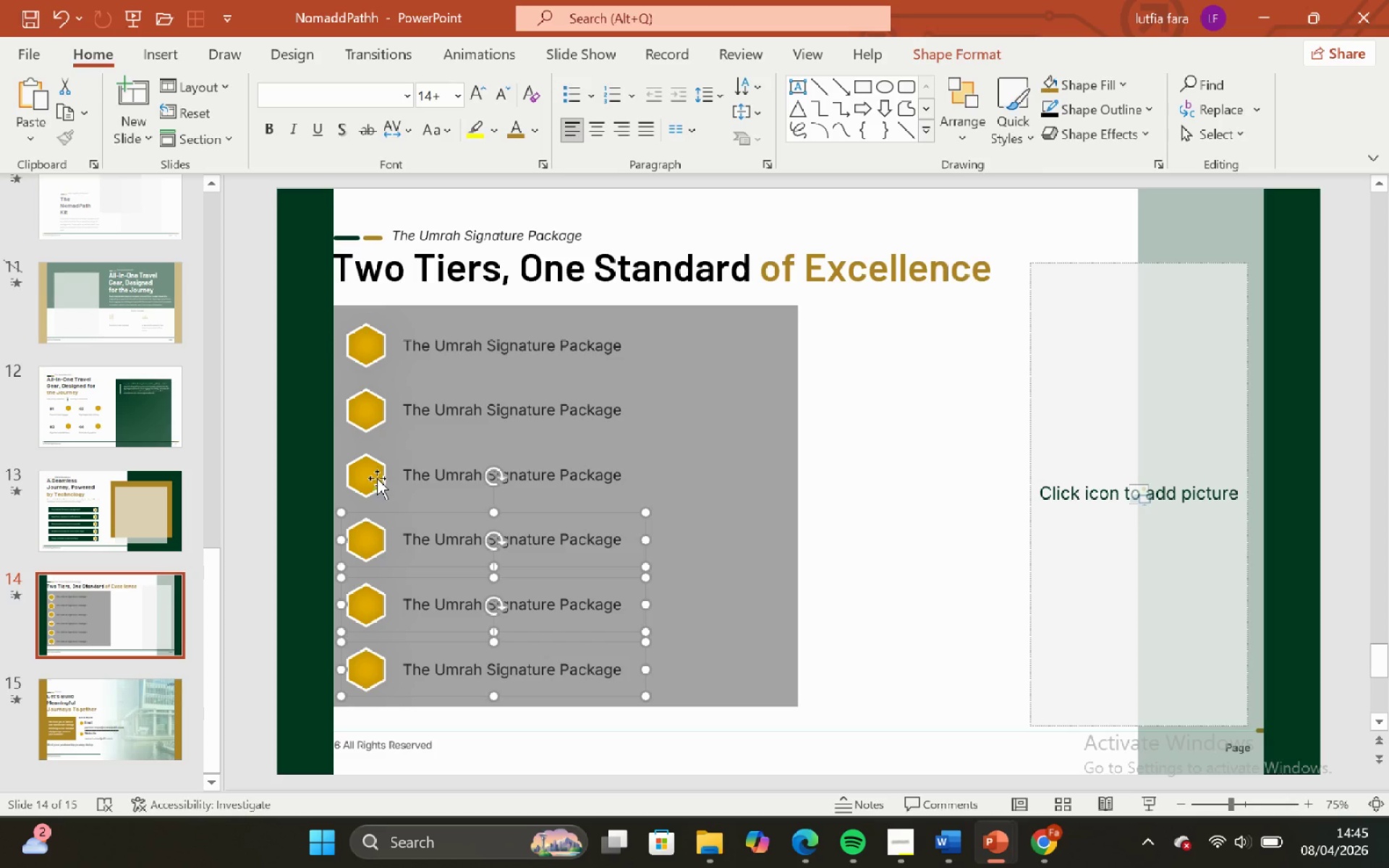 
triple_click([377, 478])
 